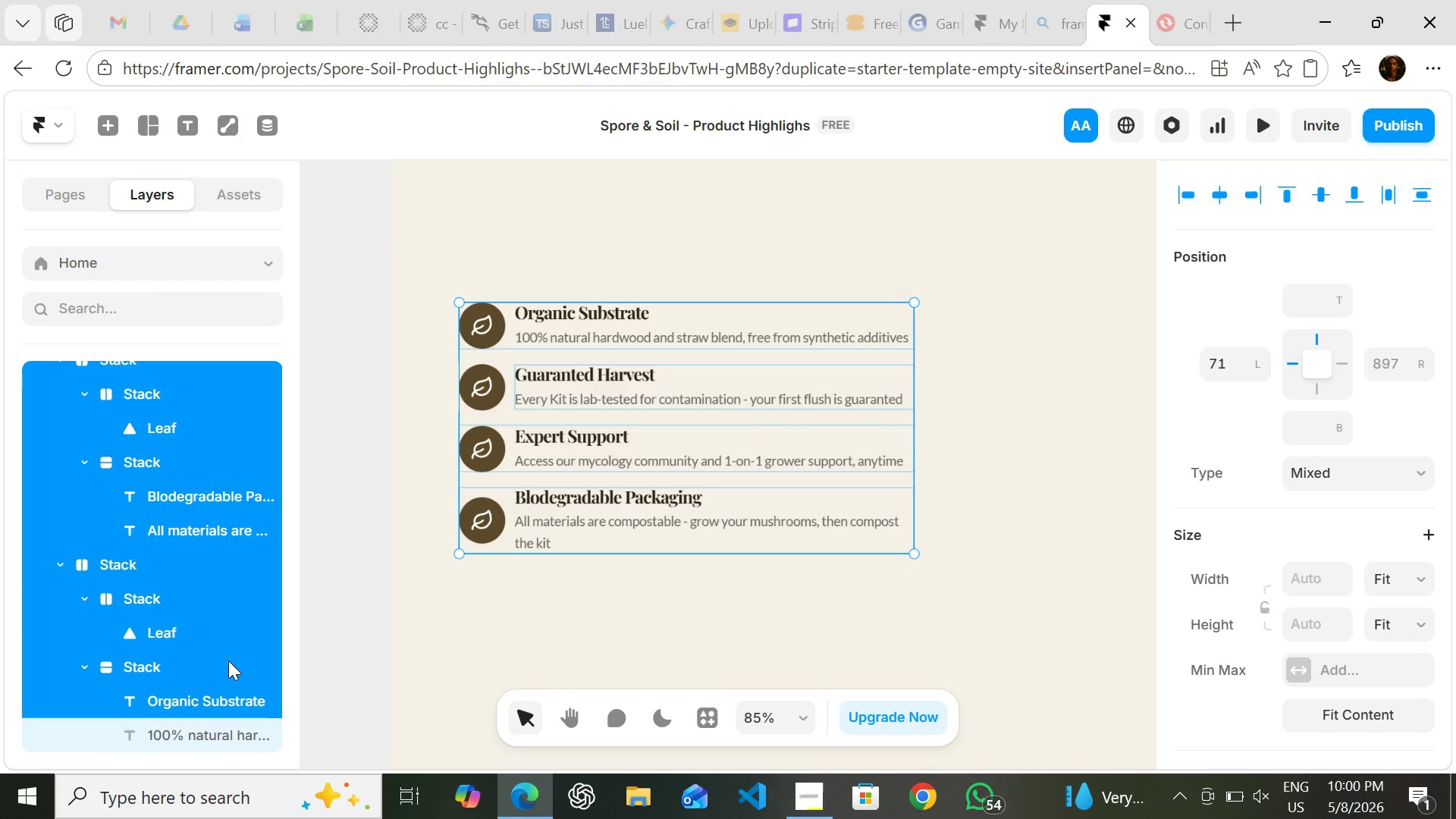 
hold_key(key=ShiftLeft, duration=1.53)
 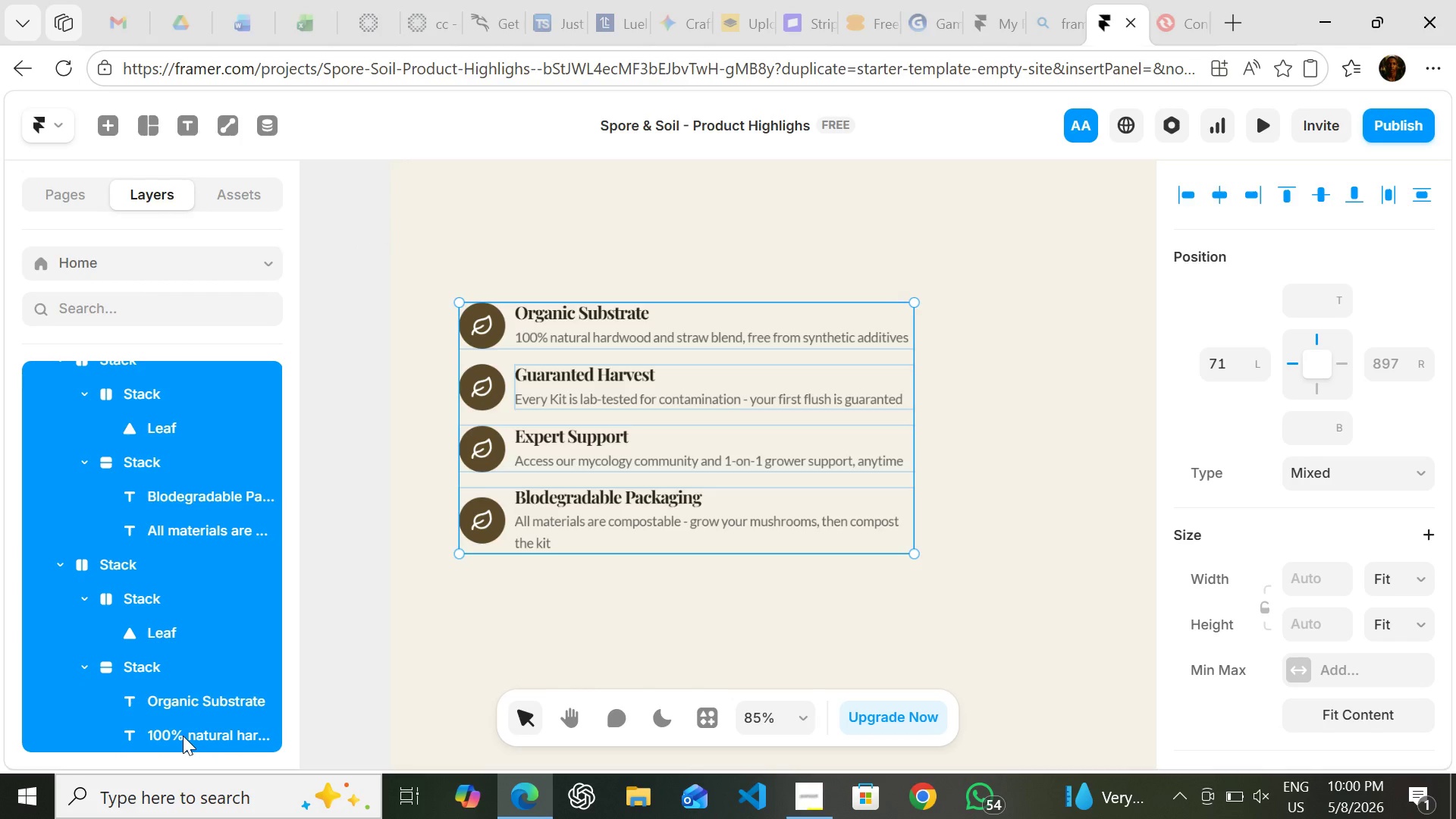 
hold_key(key=ShiftLeft, duration=0.41)
left_click([183, 736])
 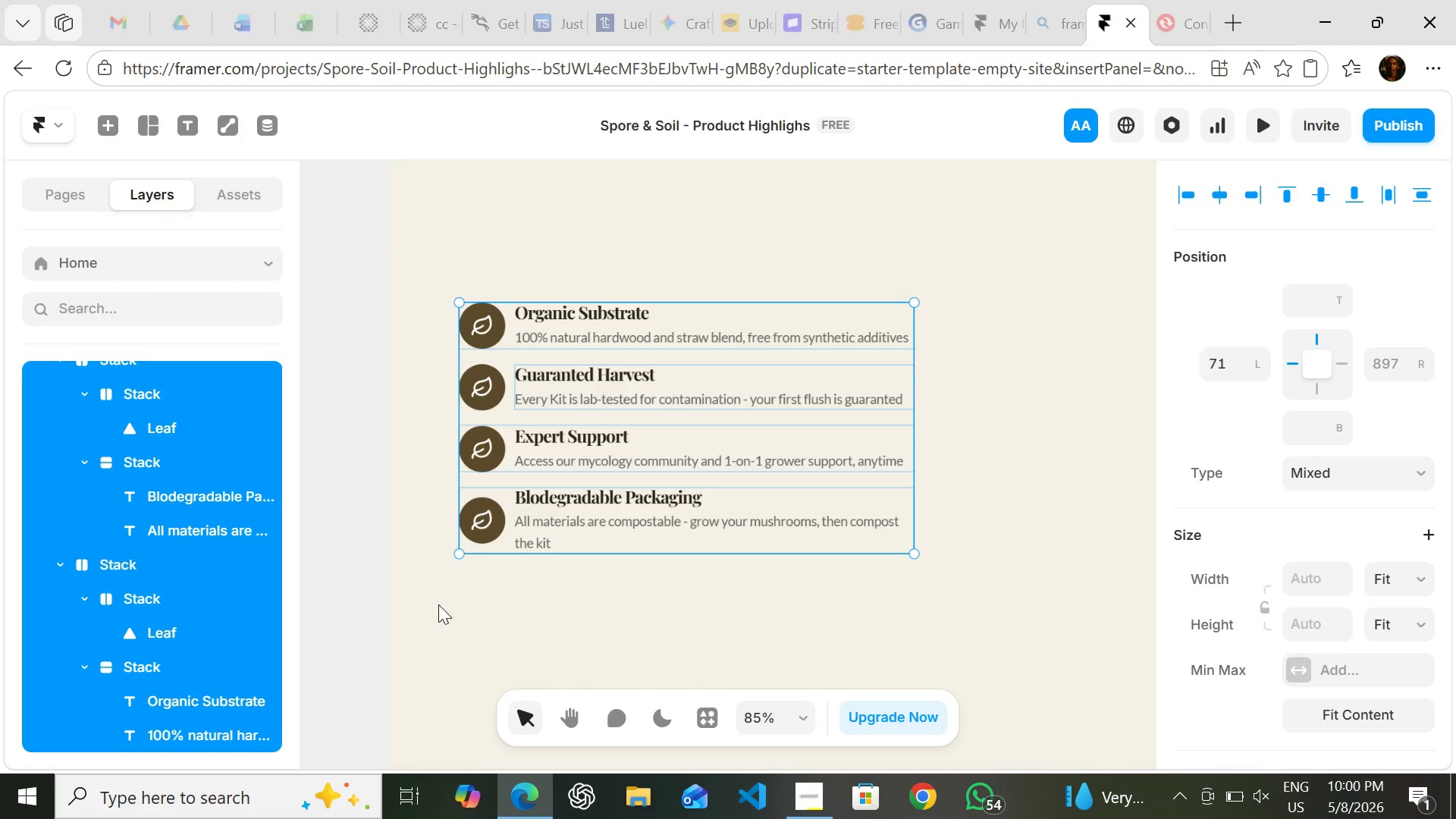 
left_click([438, 604])
 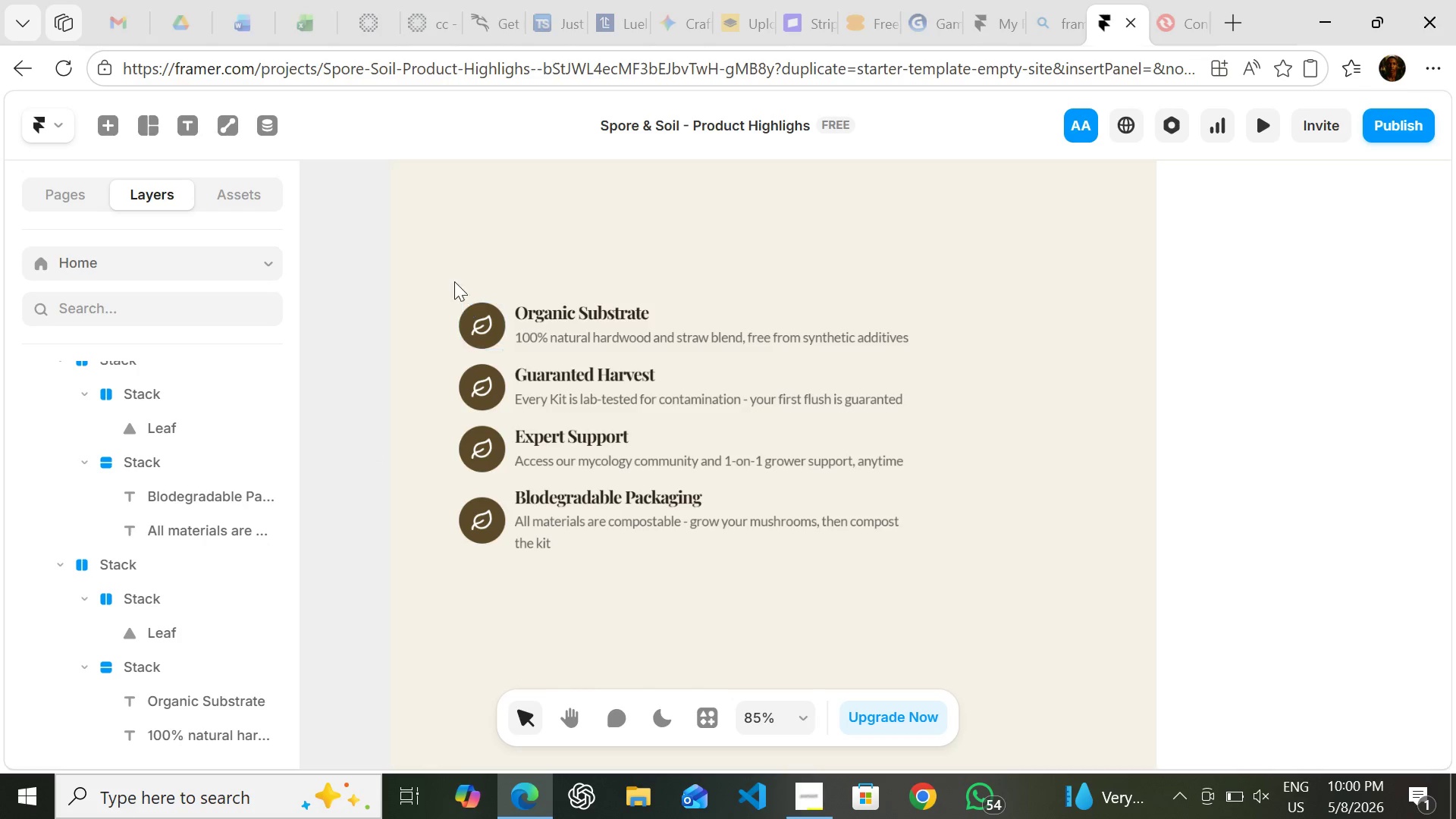 
left_click_drag(start_coordinate=[441, 281], to_coordinate=[1133, 576])
 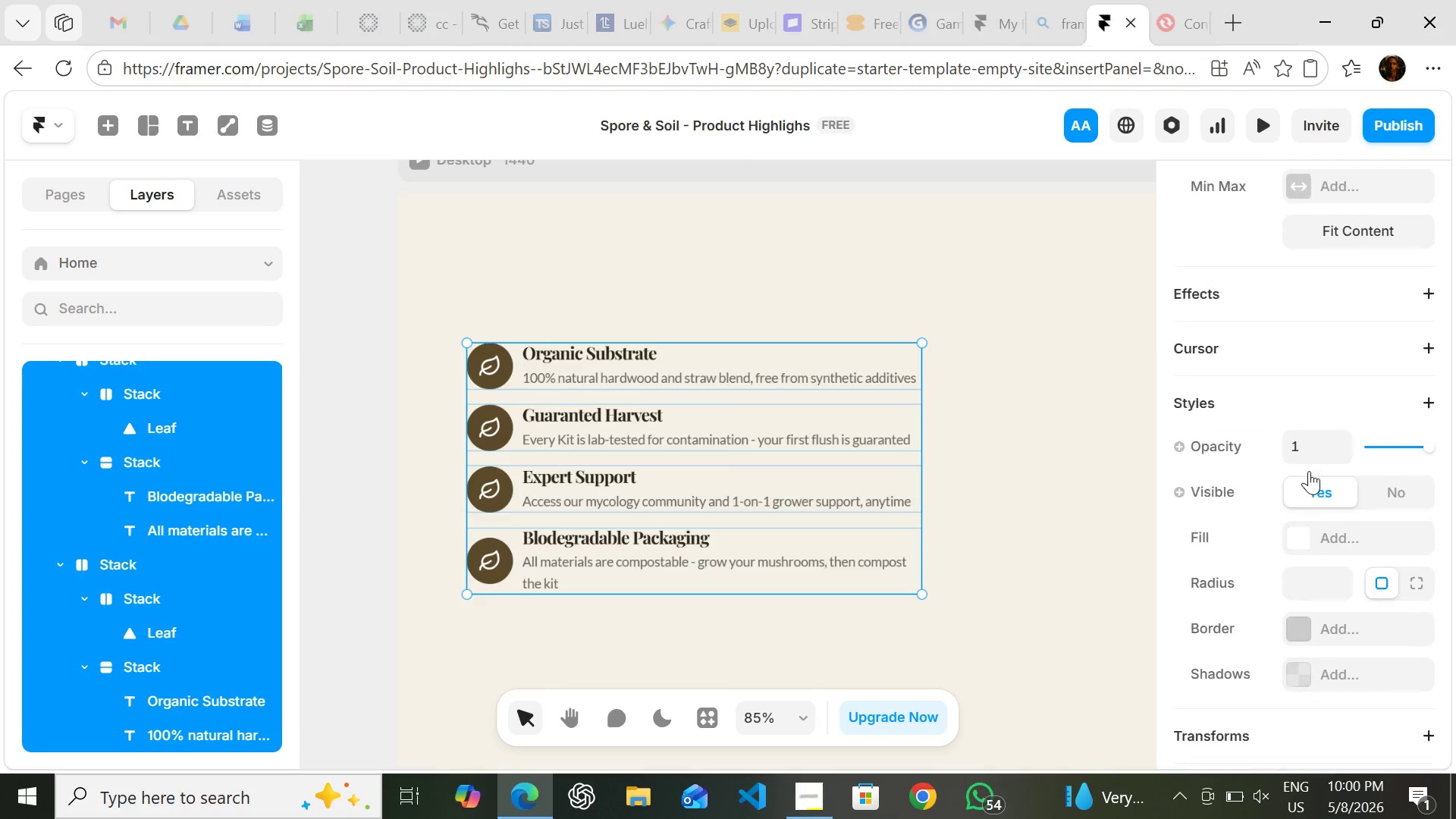 
wait(16.7)
 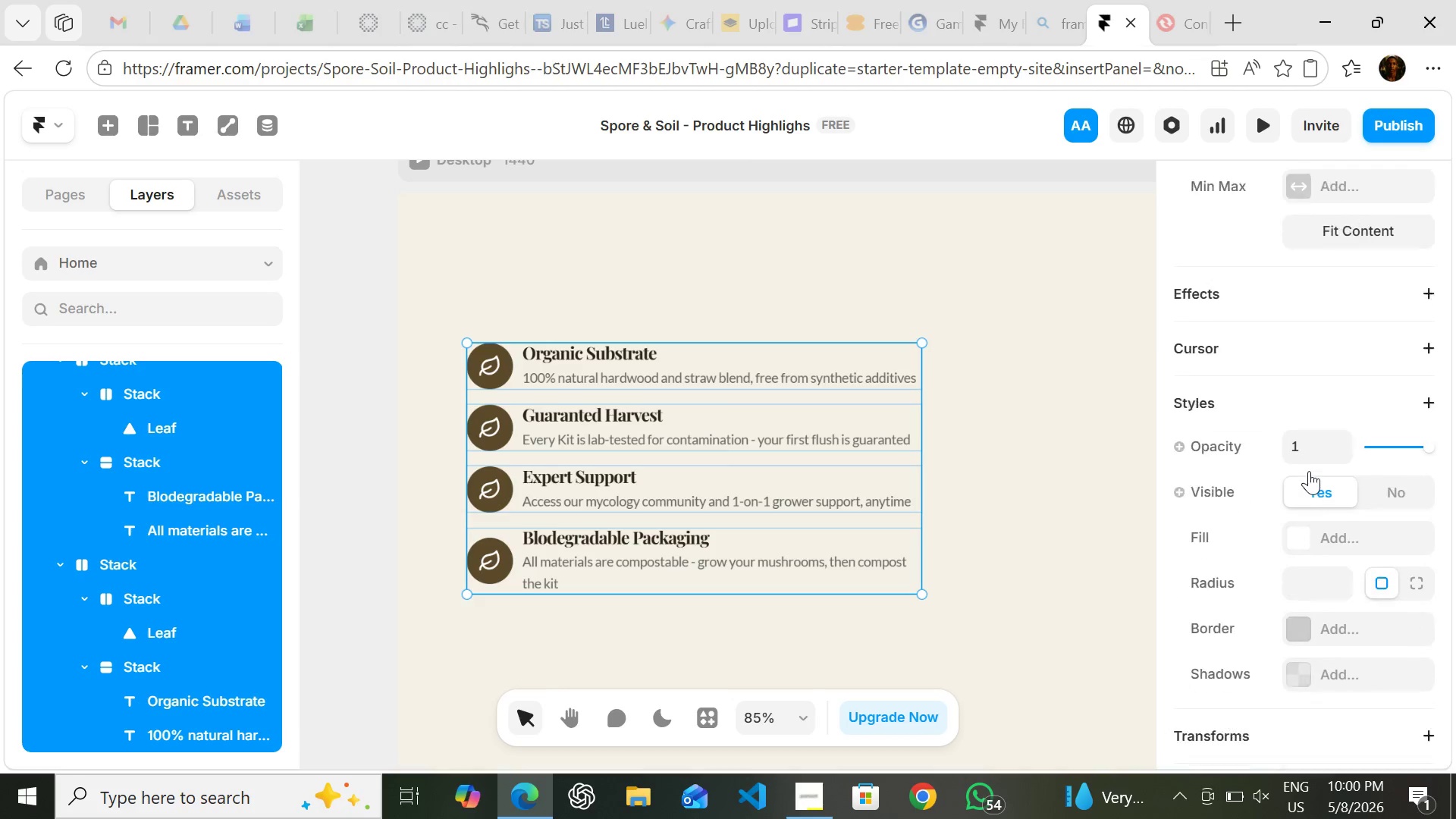 
left_click([808, 270])
 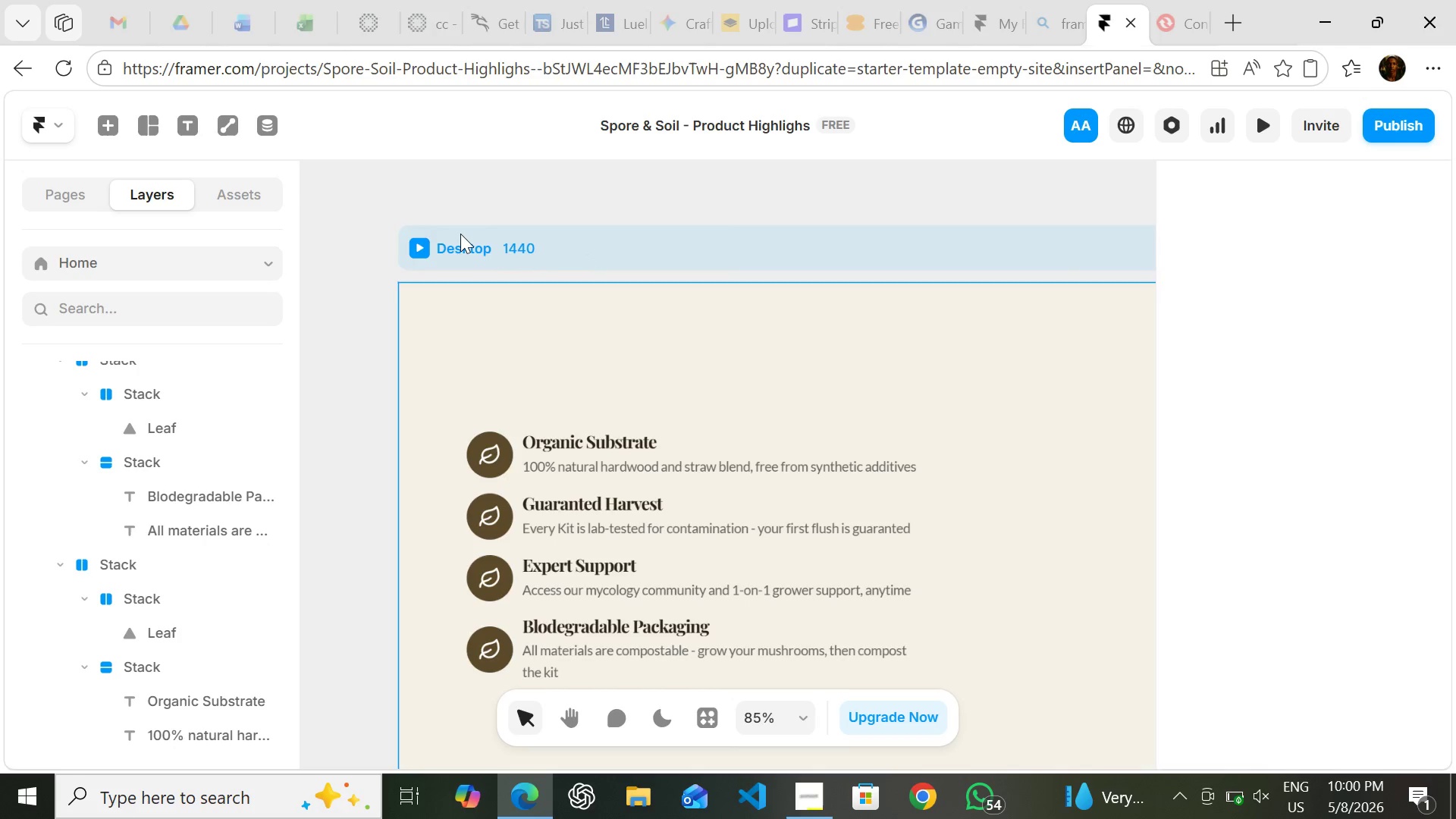 
left_click([460, 234])
 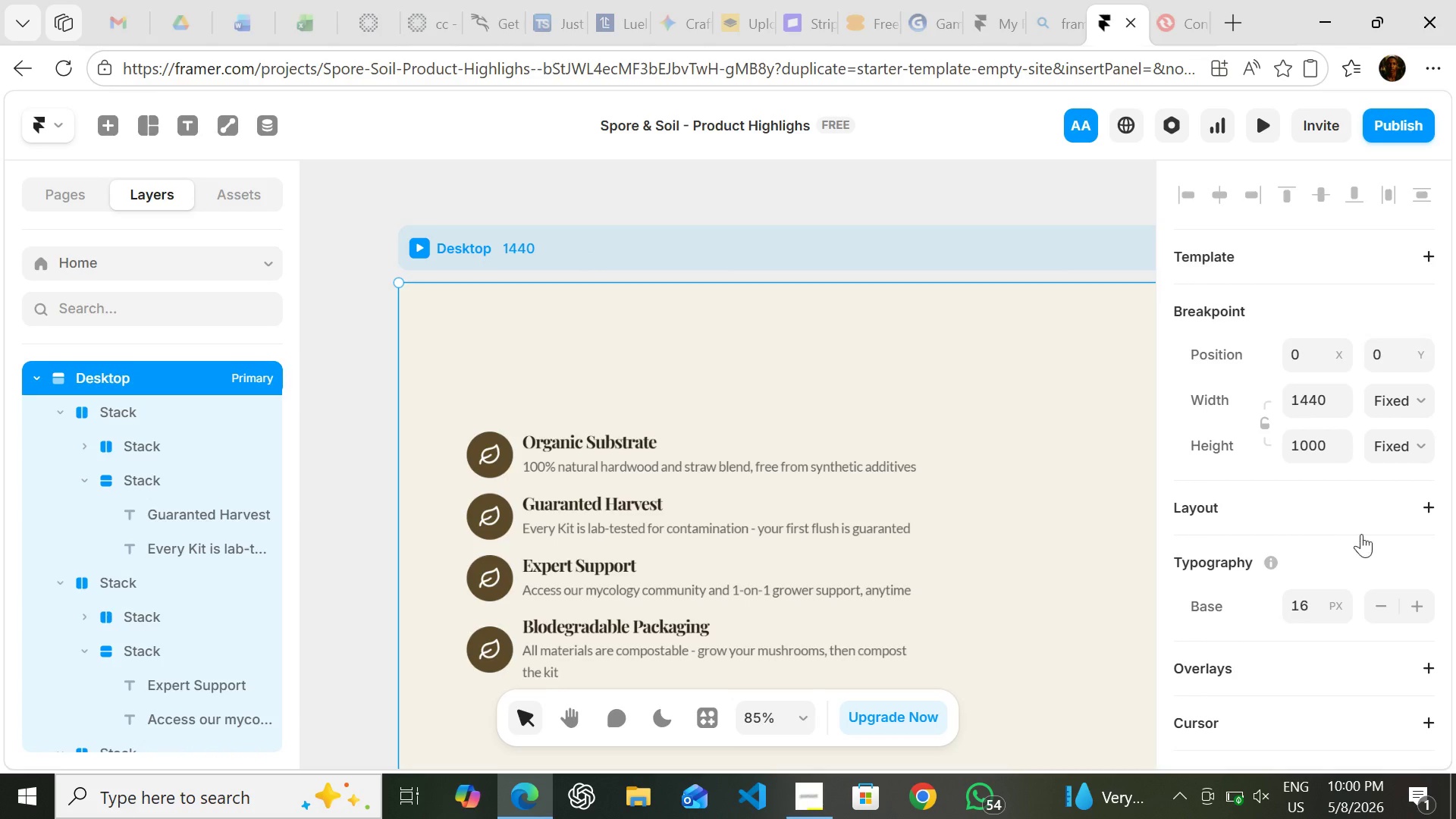 
left_click([1417, 502])
 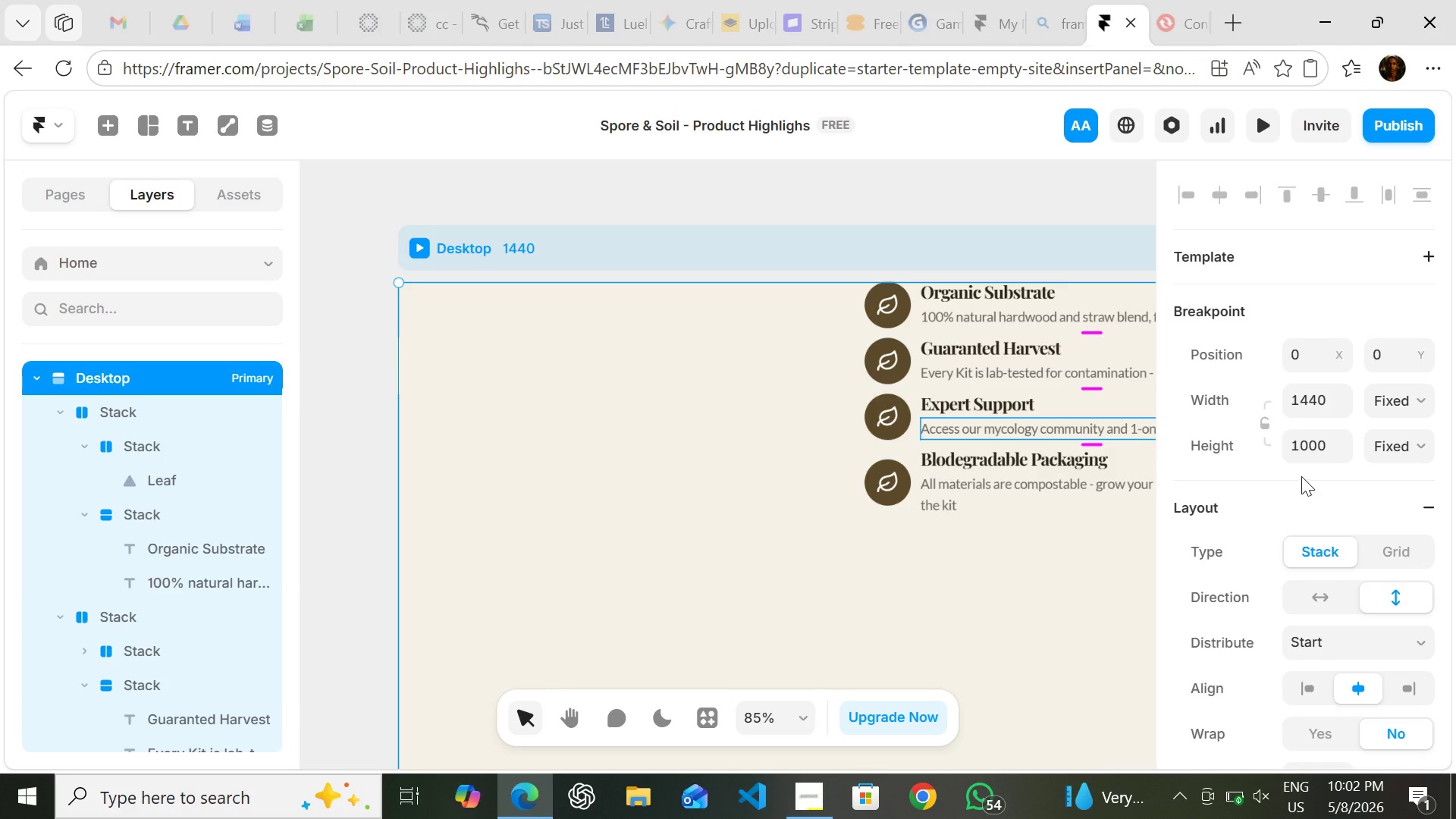 
wait(86.32)
 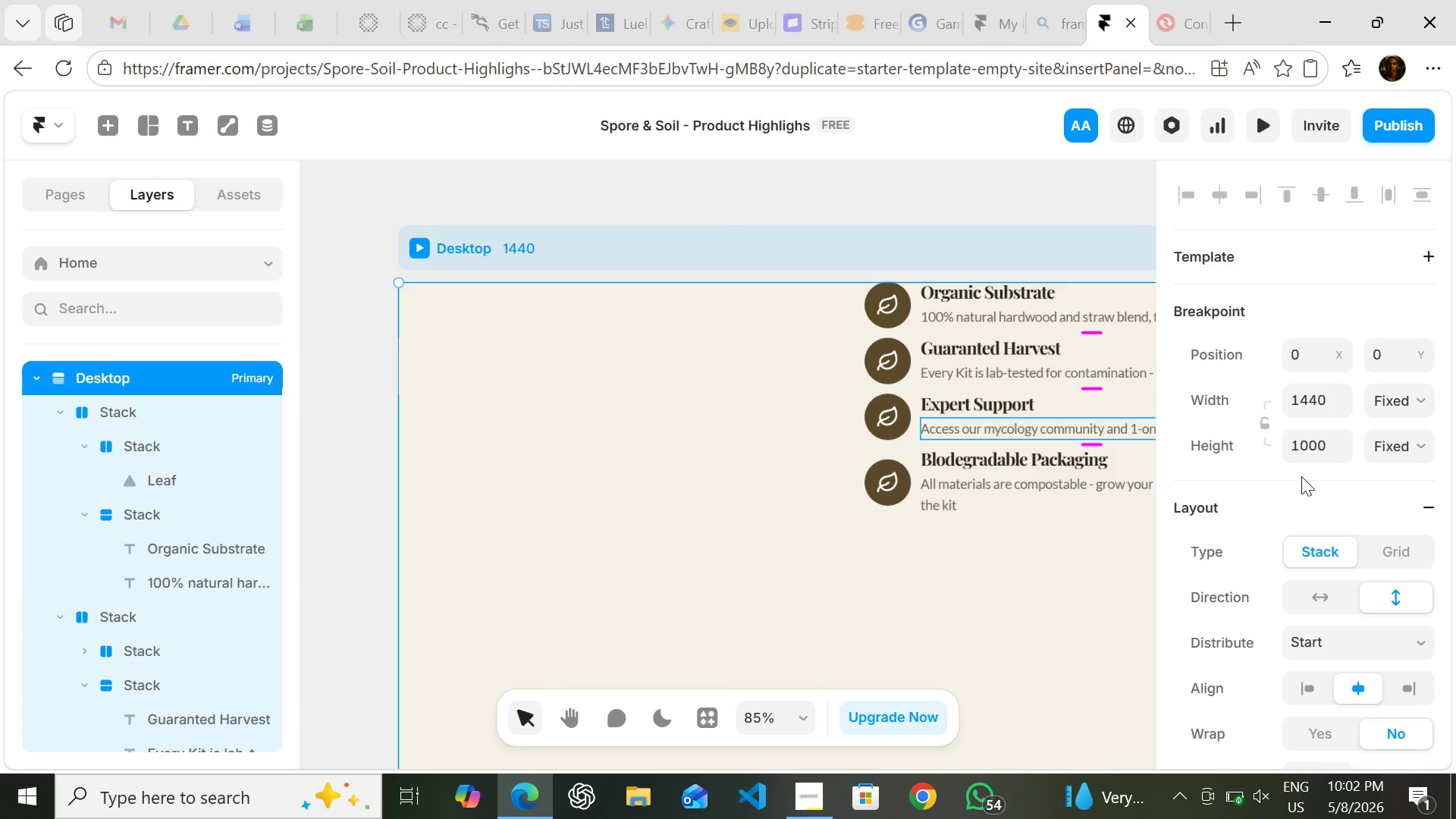 
mouse_move([1166, 400])
 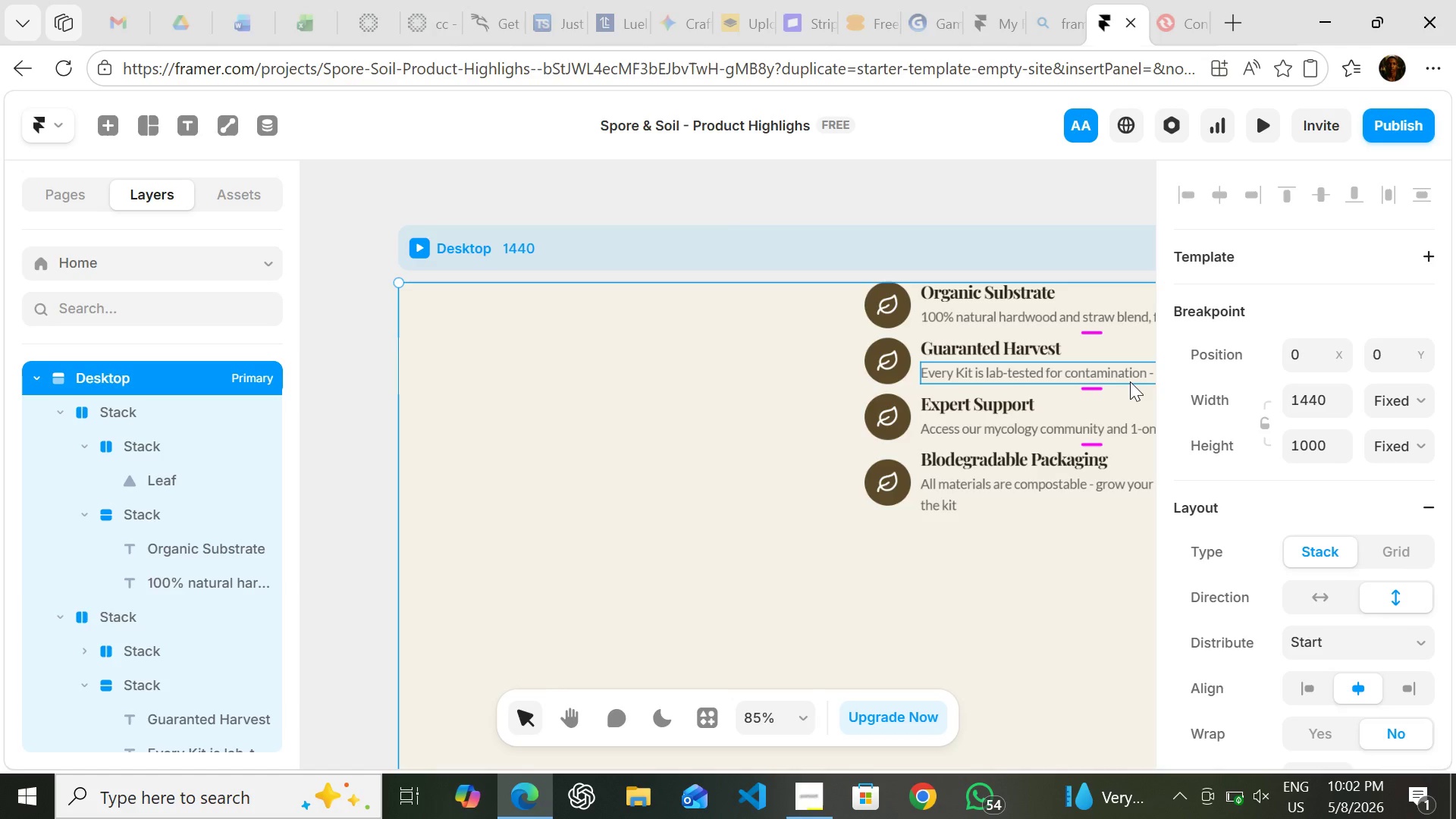 
mouse_move([1151, 395])
 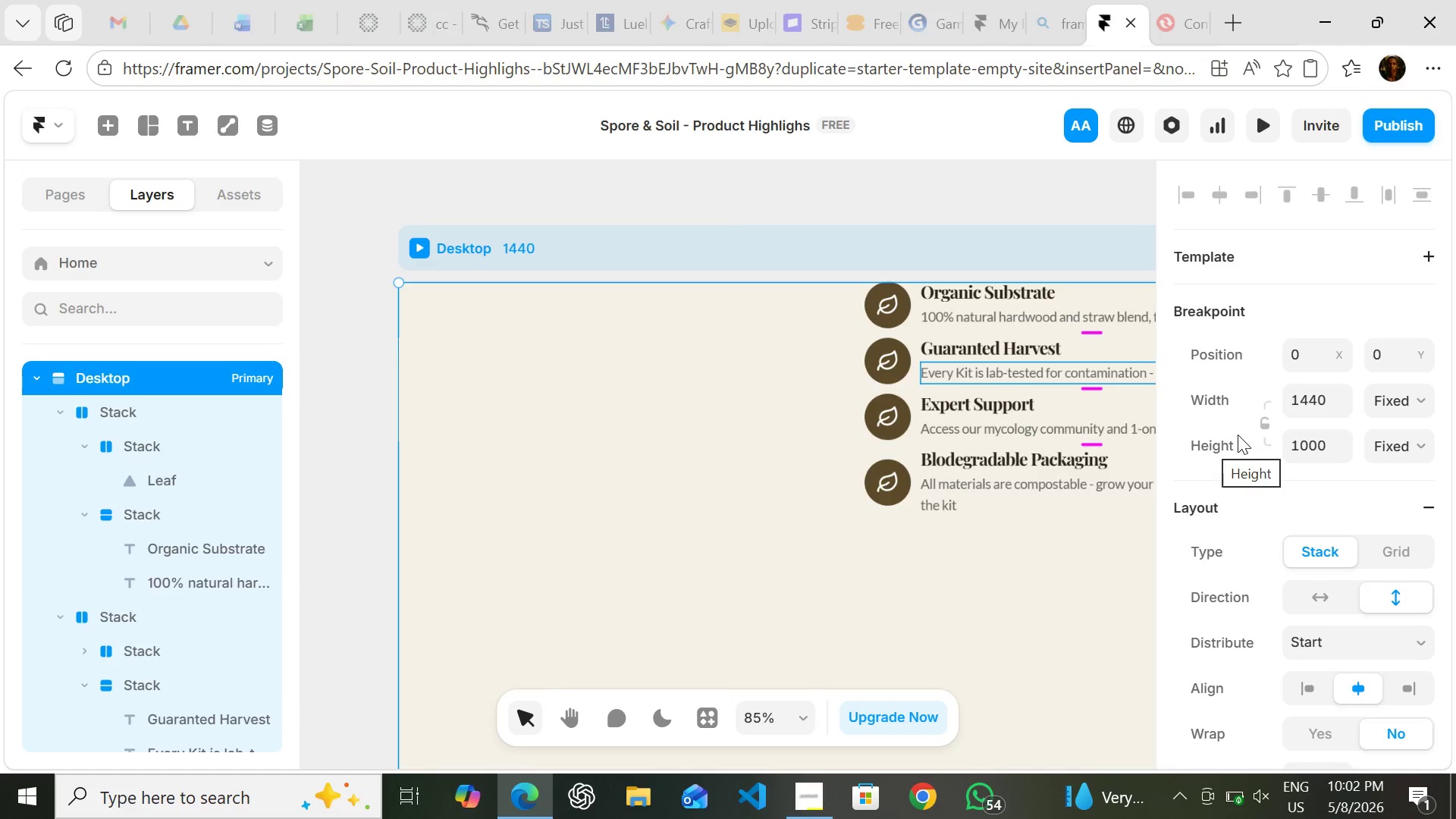 
wait(10.95)
 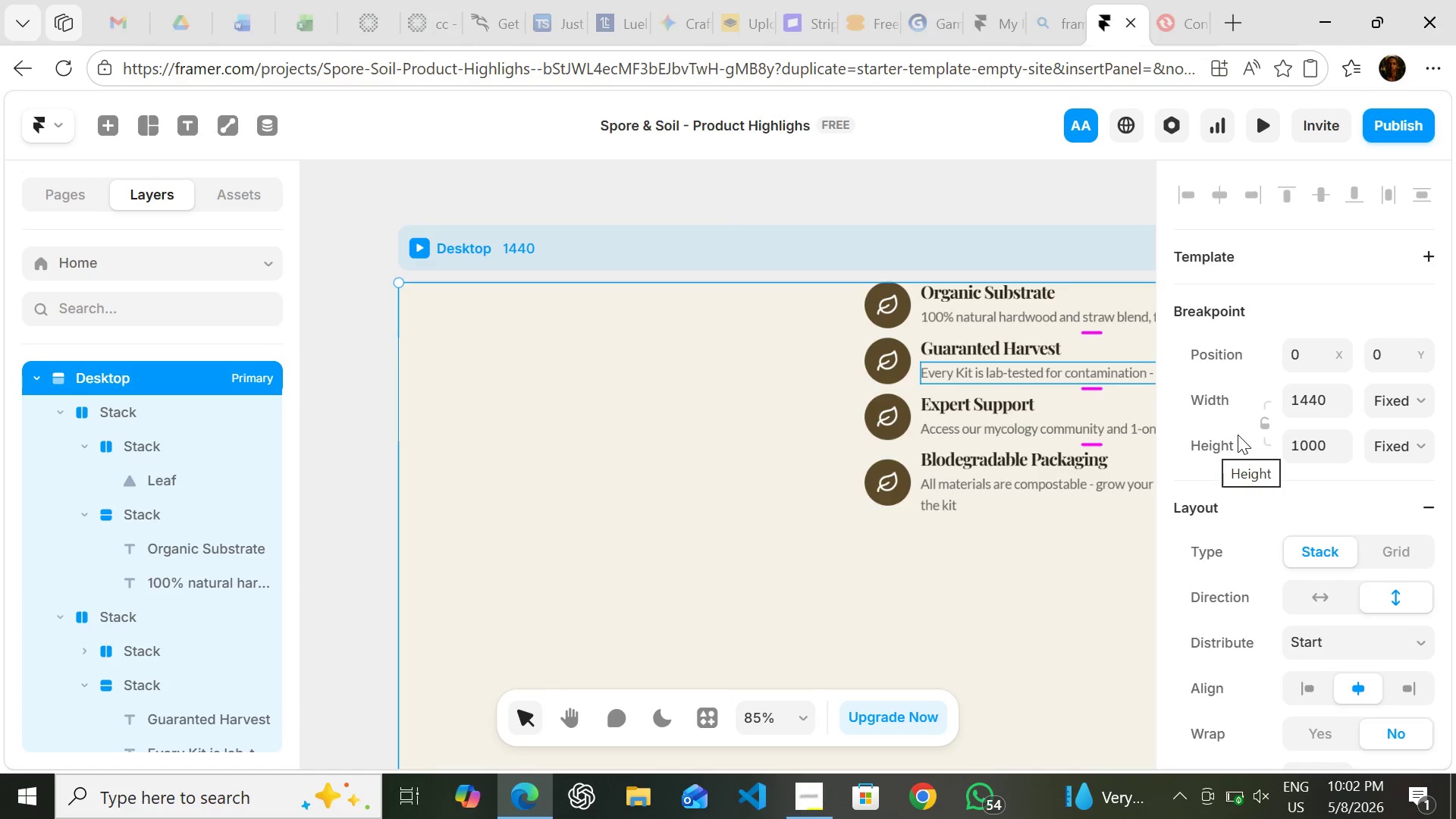 
mouse_move([1216, 535])
 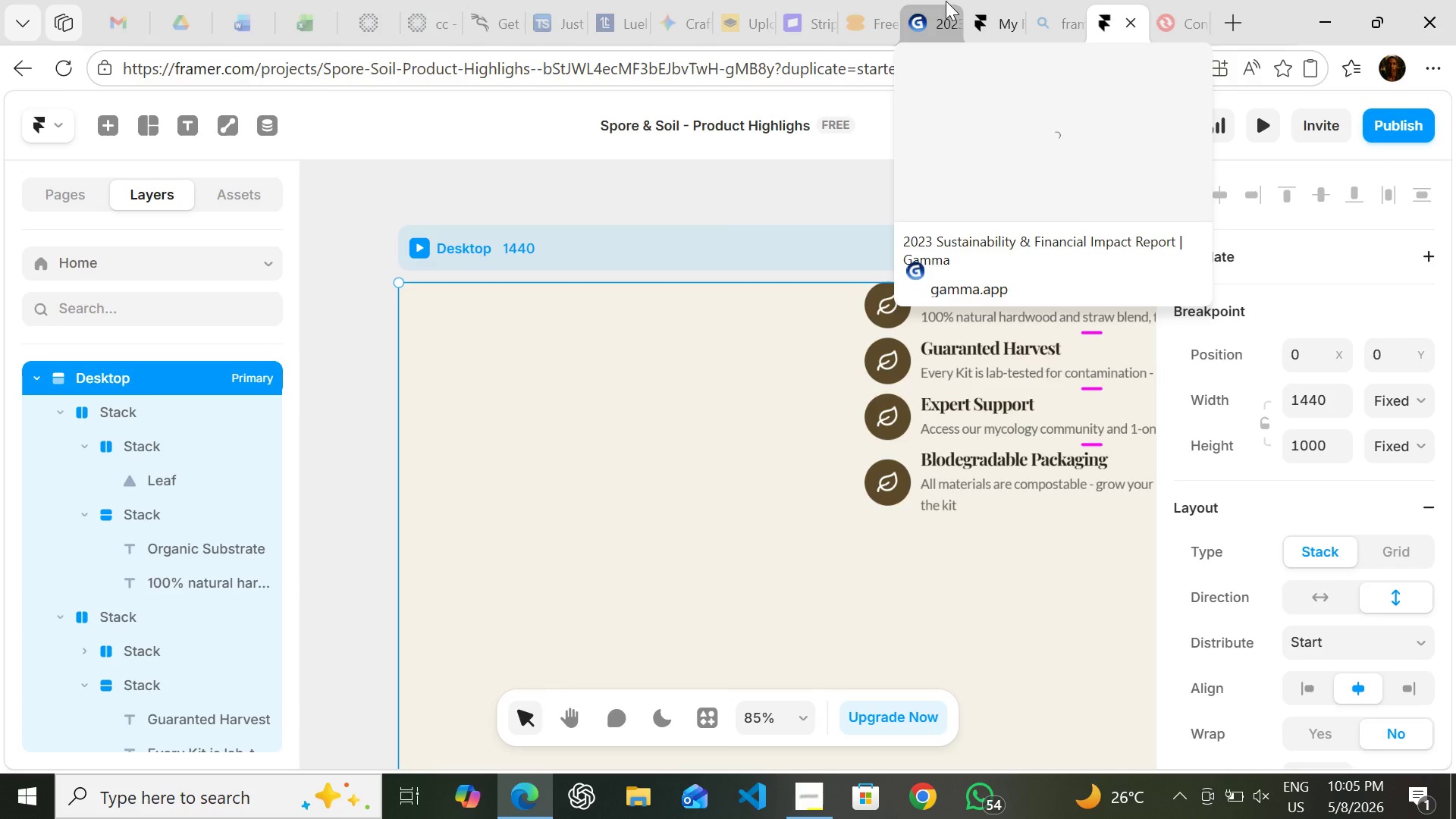 
wait(144.38)
 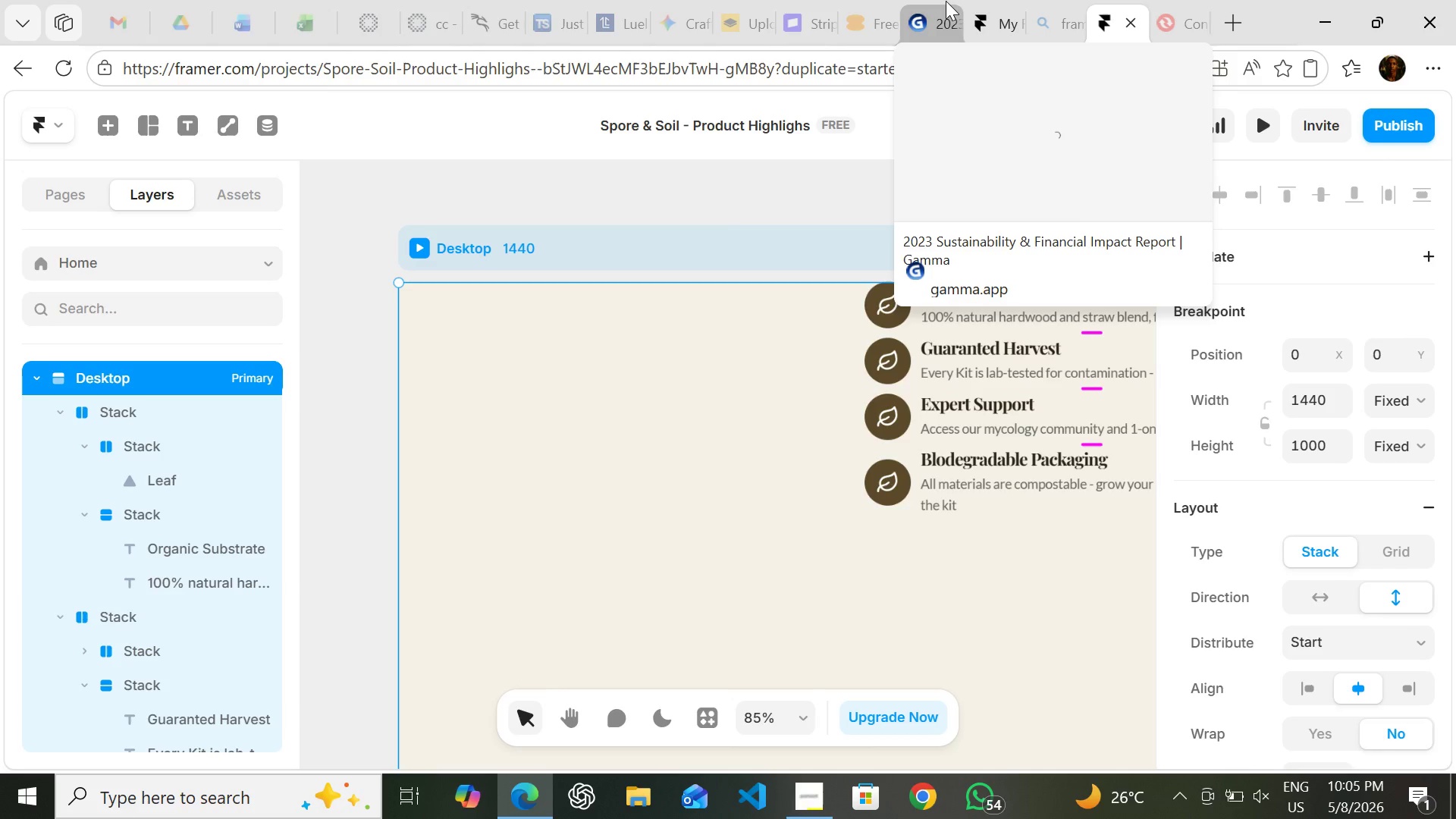 
left_click([621, 627])
 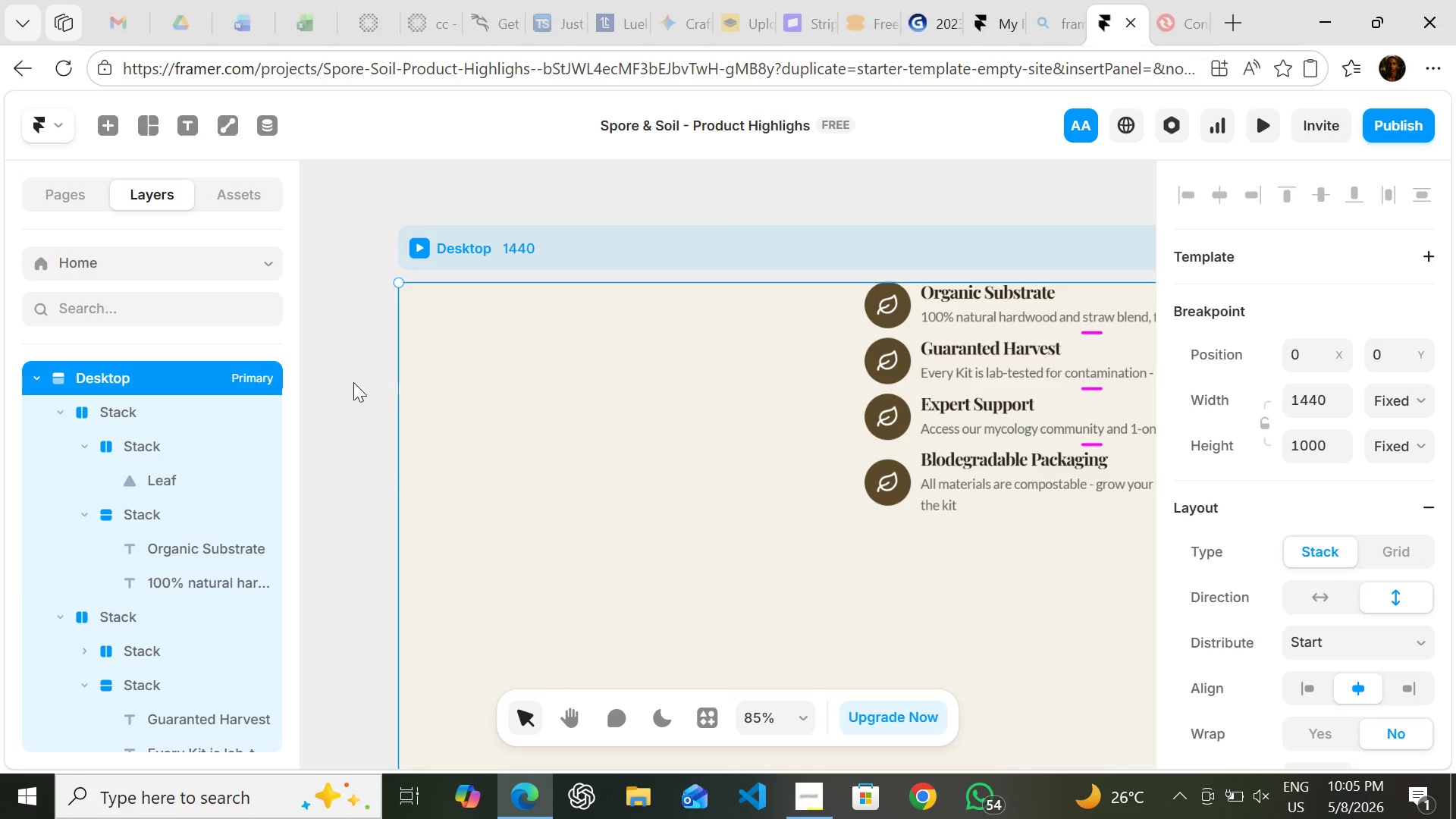 
left_click([352, 379])
 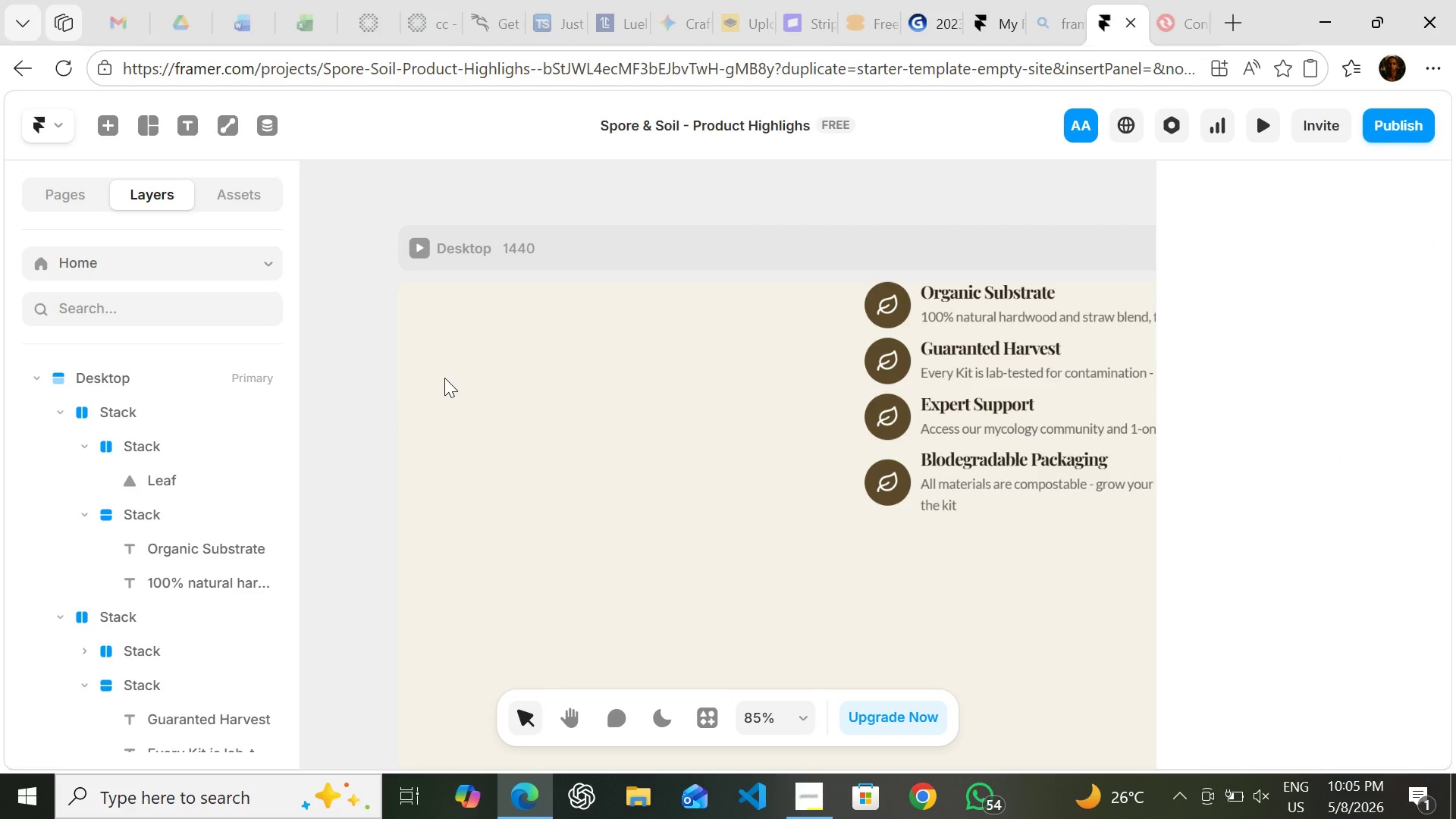 
left_click([444, 378])
 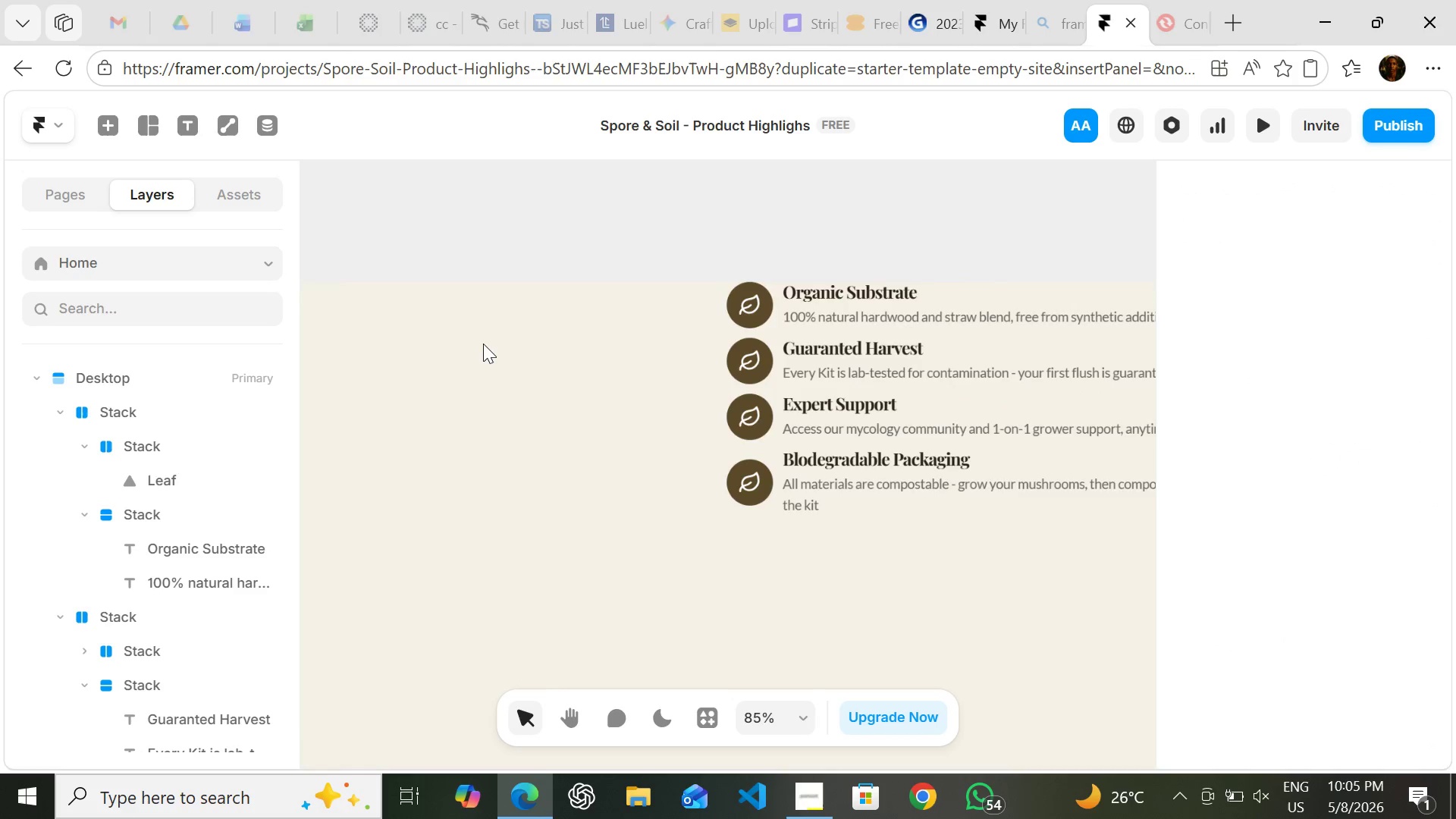 
left_click([483, 344])
 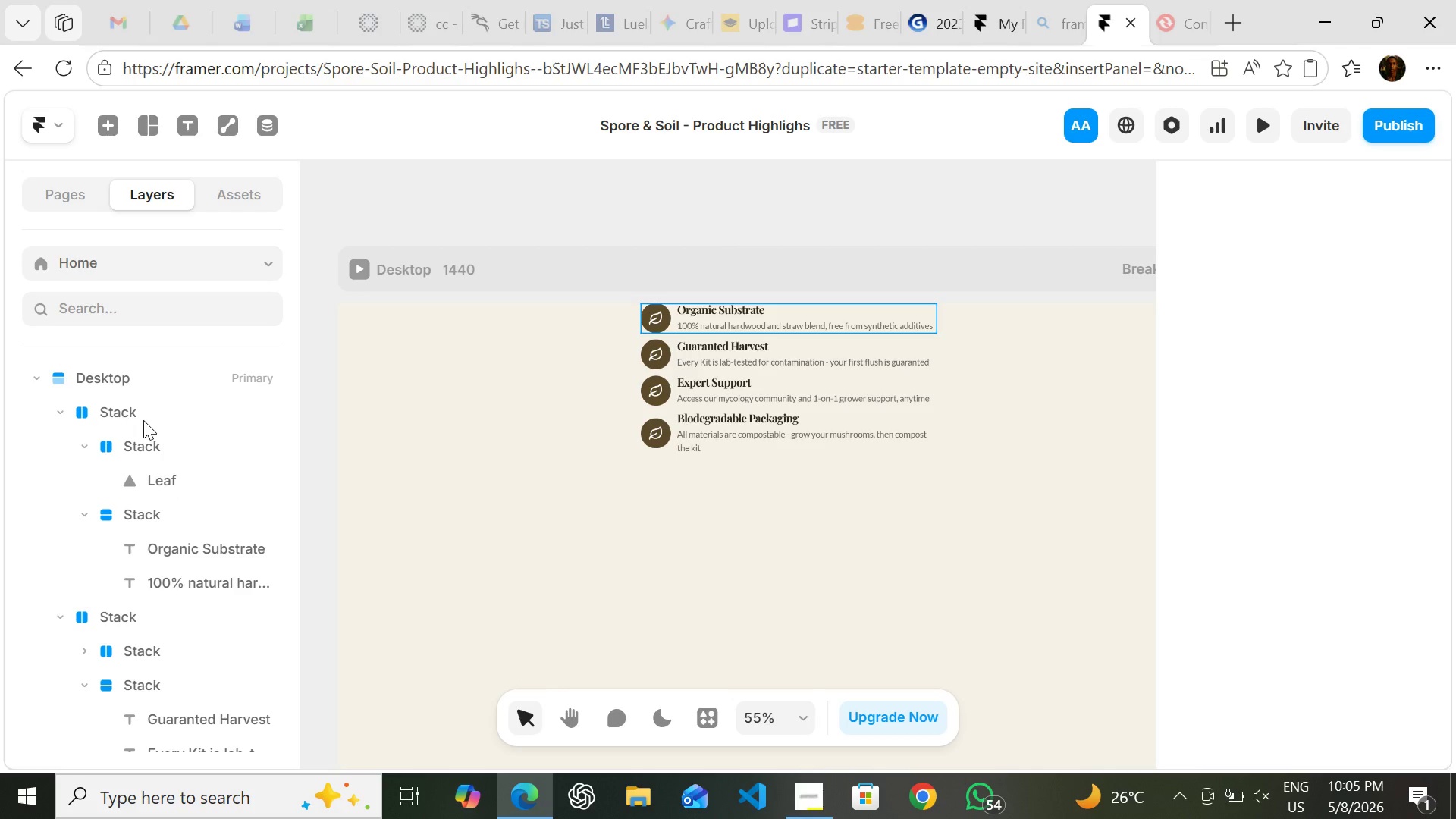 
left_click([118, 419])
 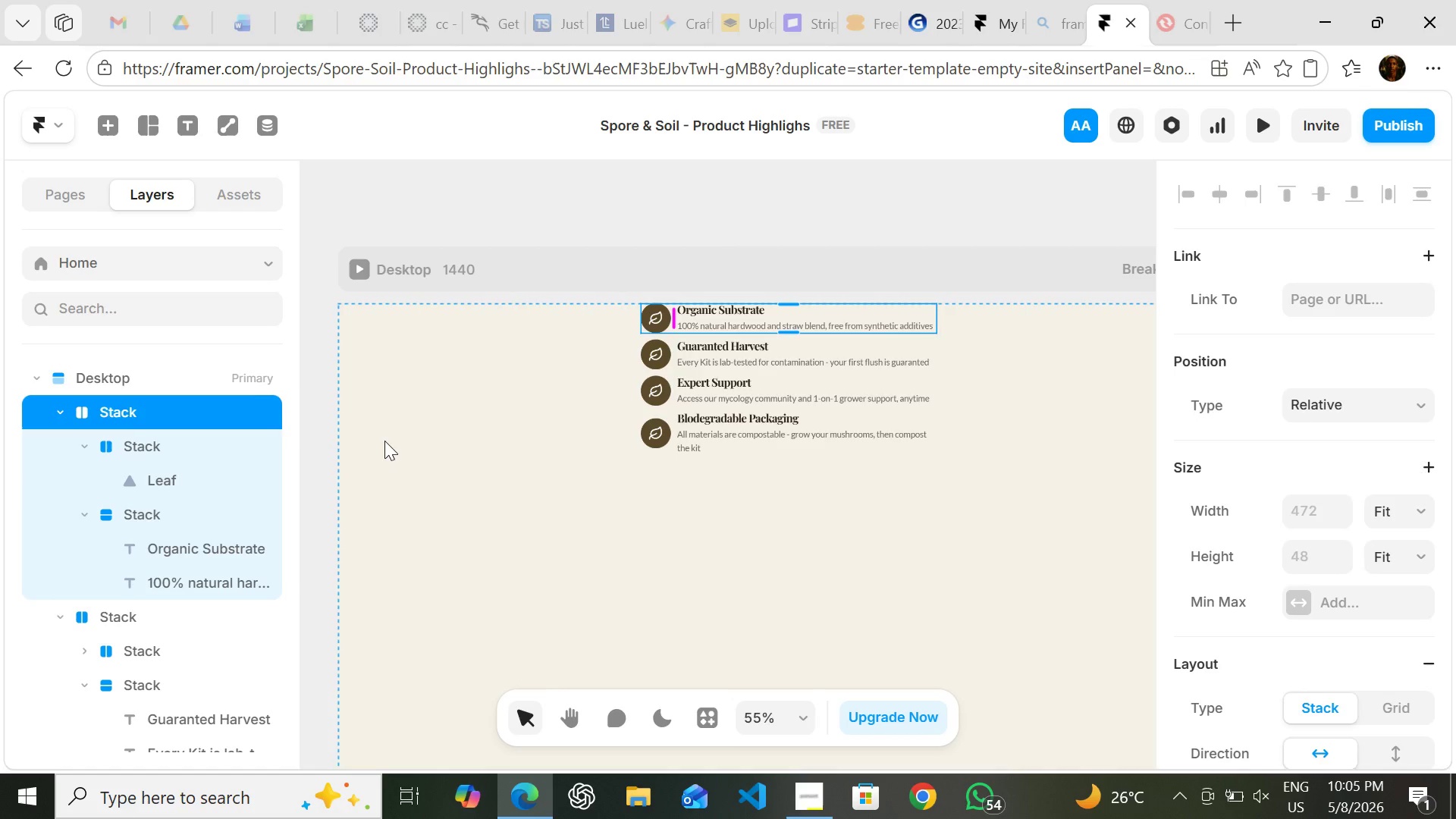 
left_click([384, 441])
 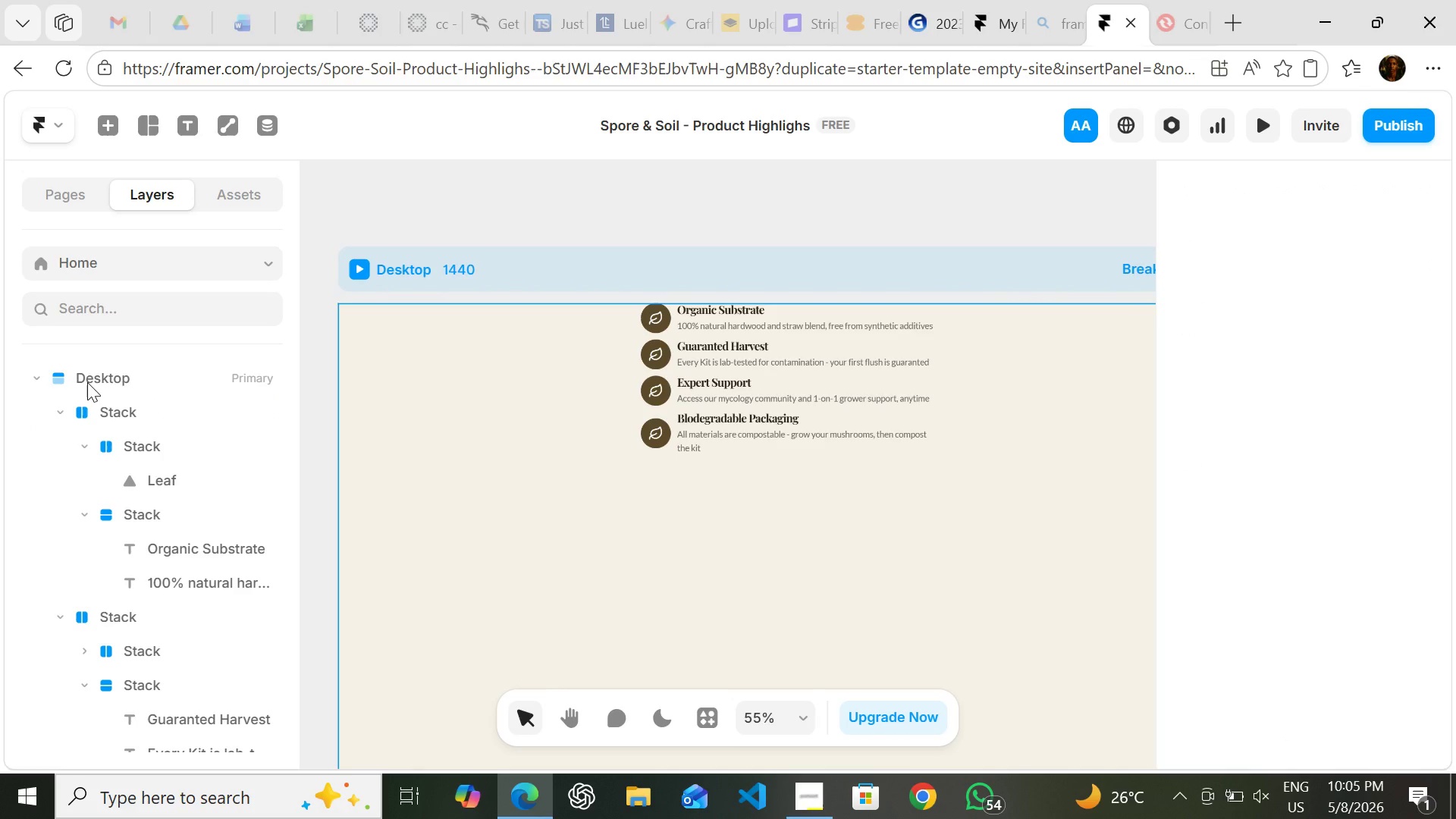 
left_click([87, 382])
 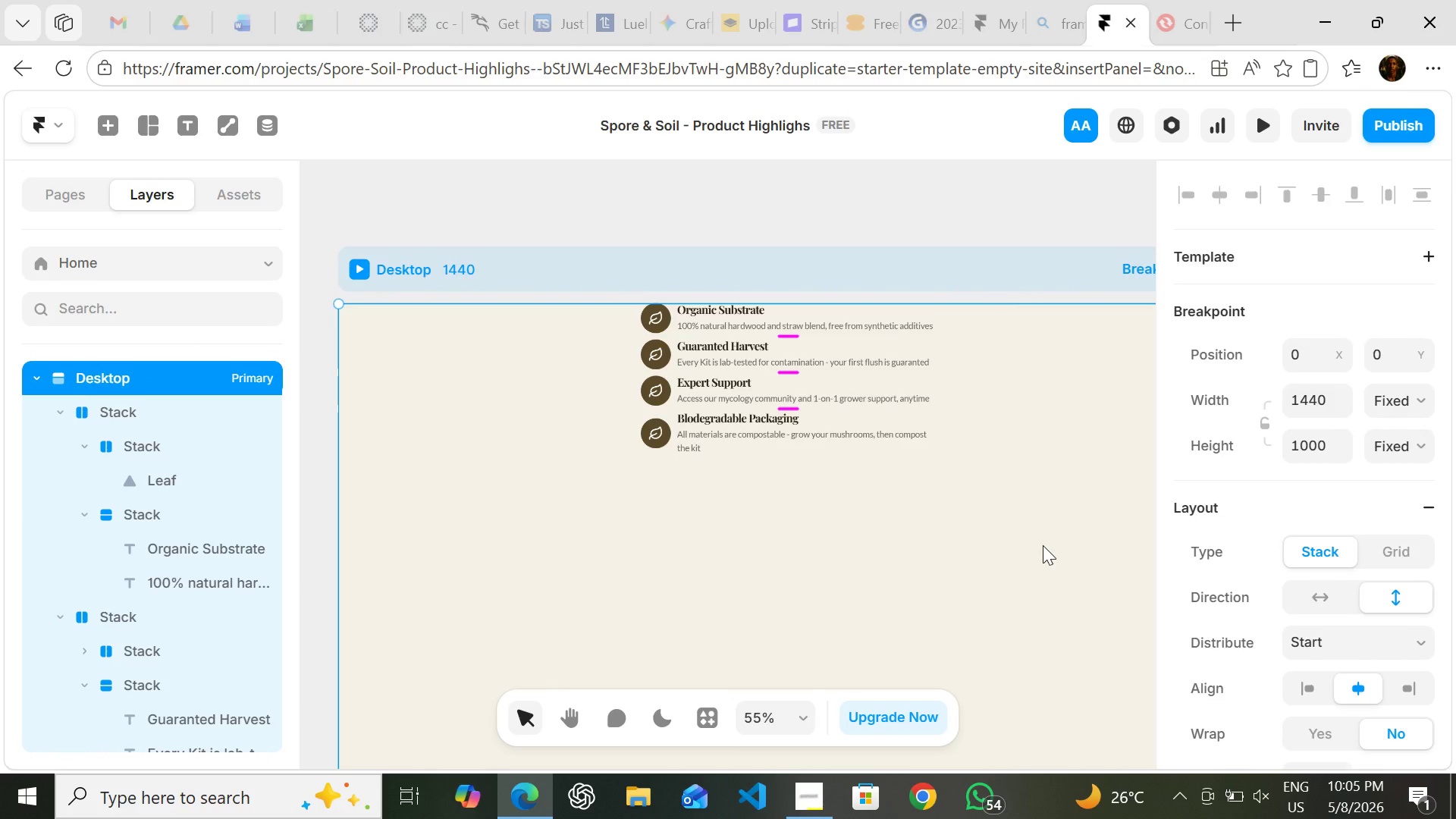 
wait(11.58)
 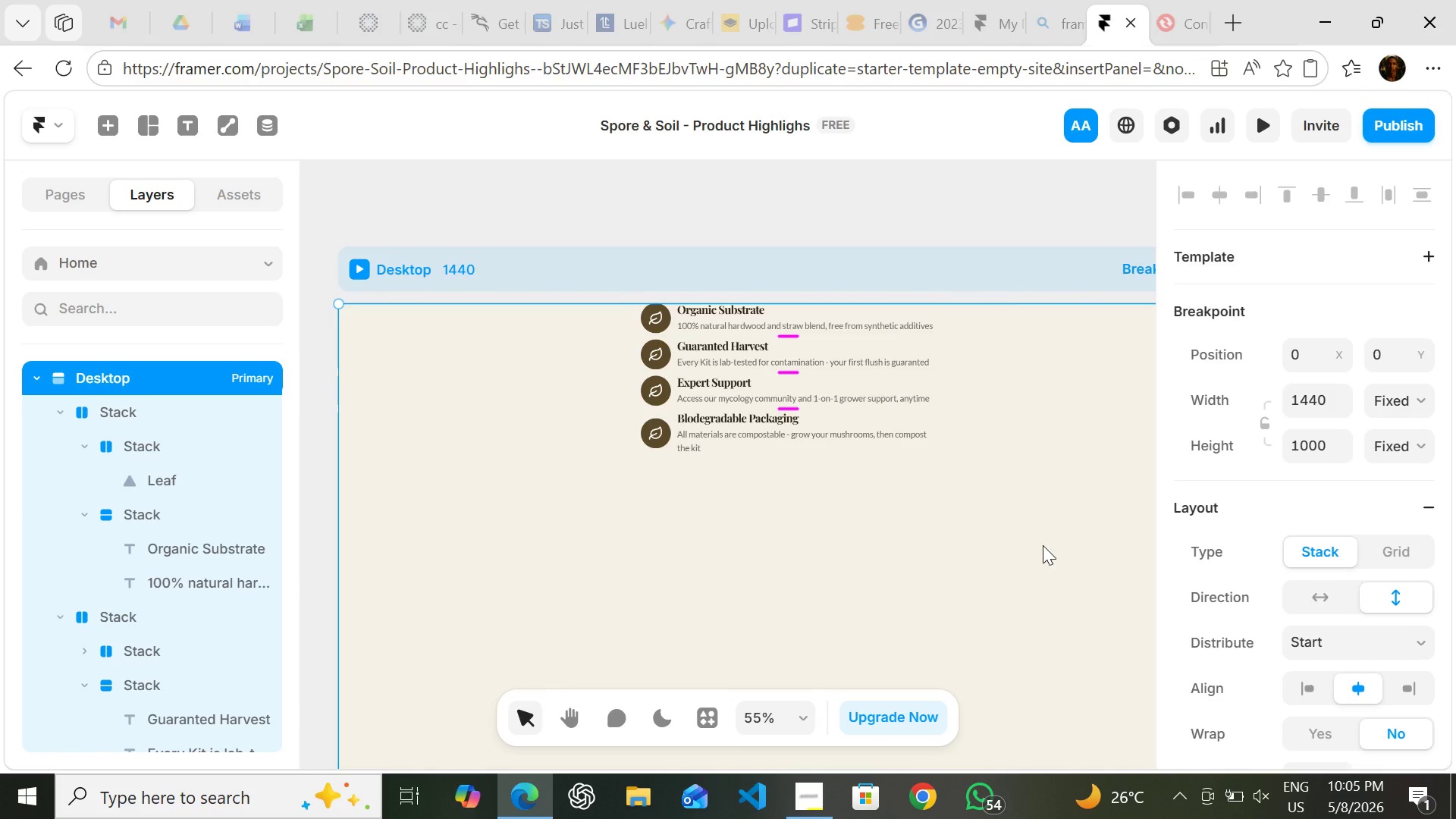 
left_click([686, 538])
 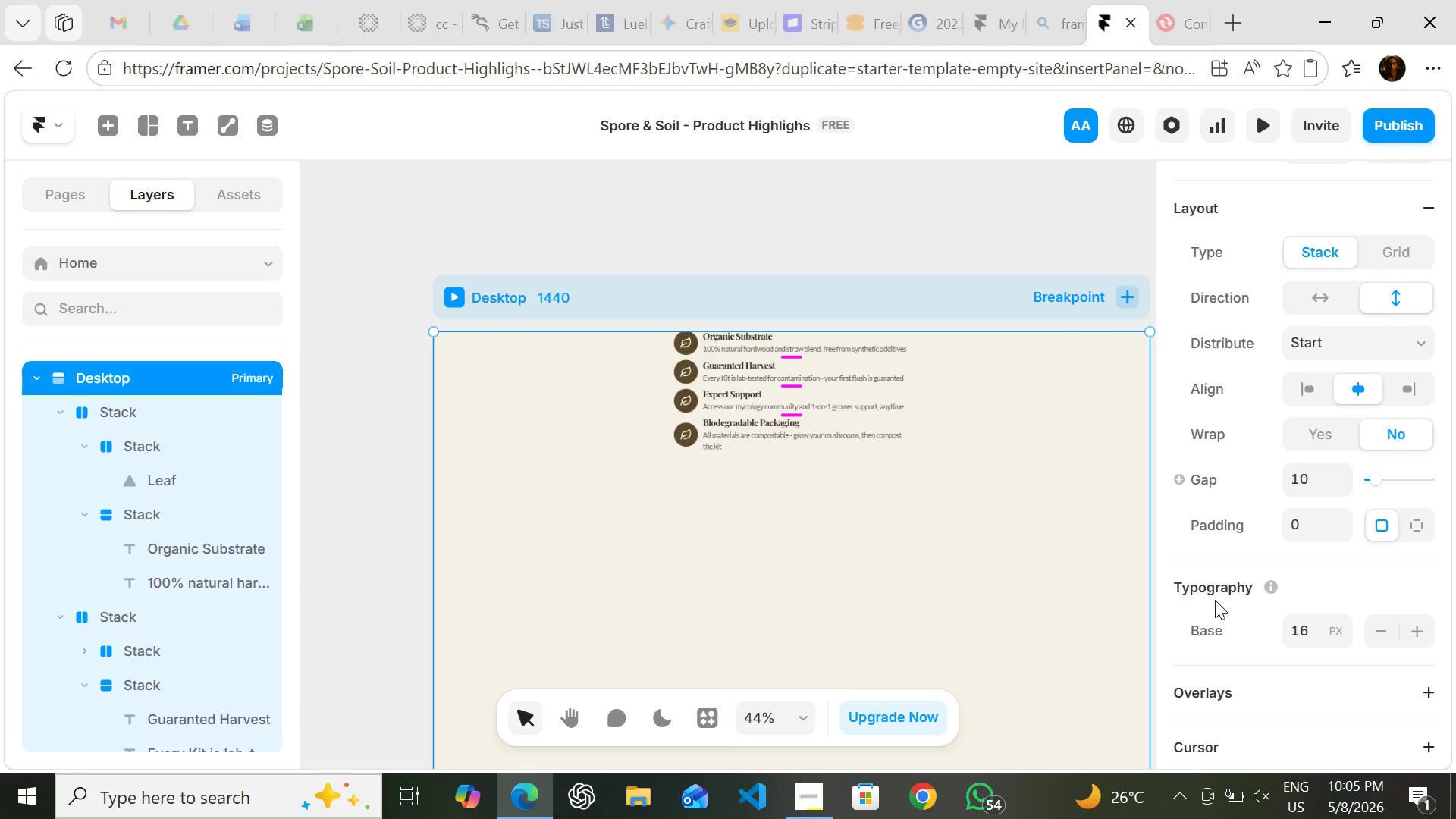 
wait(11.3)
 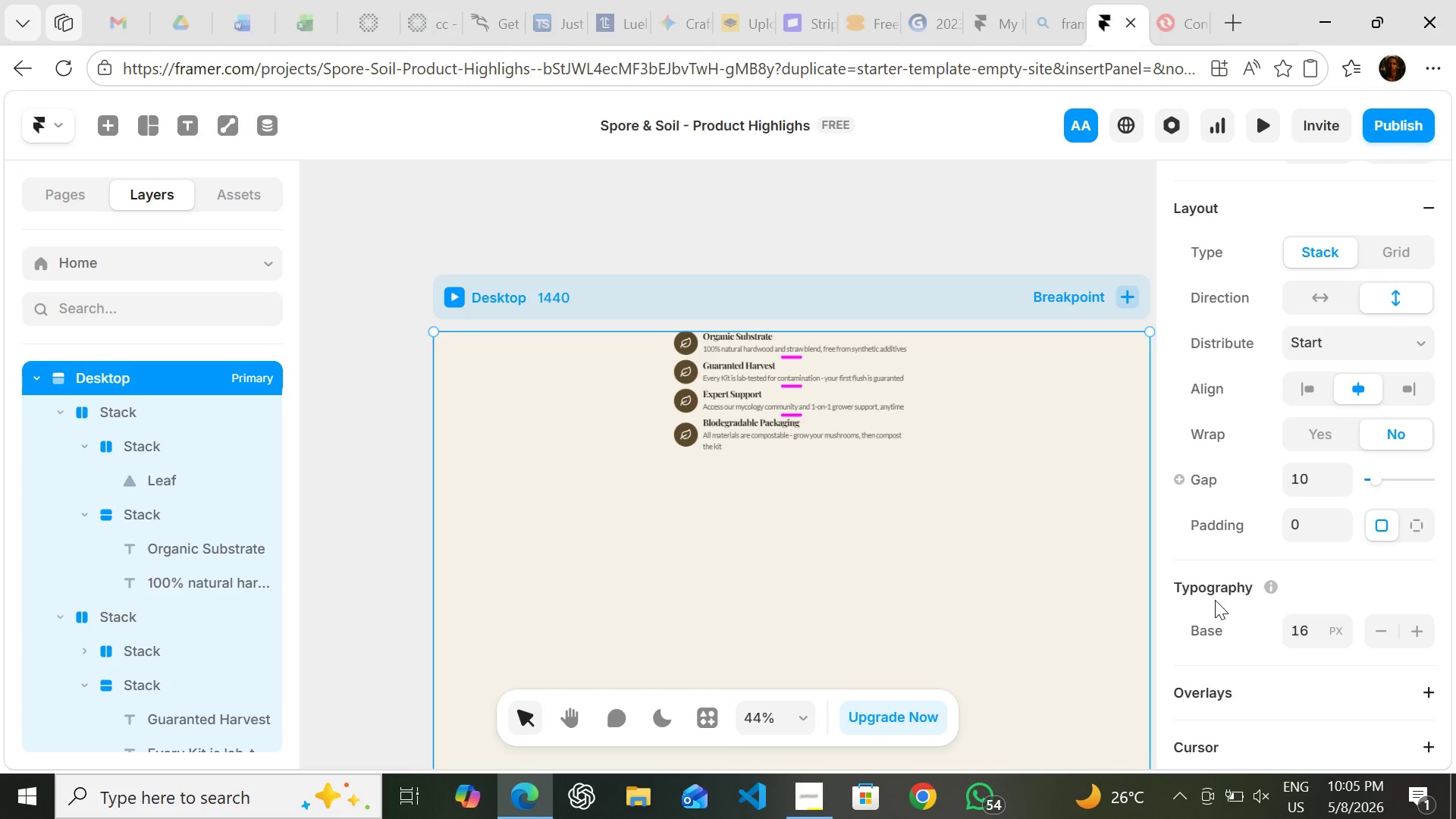 
left_click([1302, 531])
 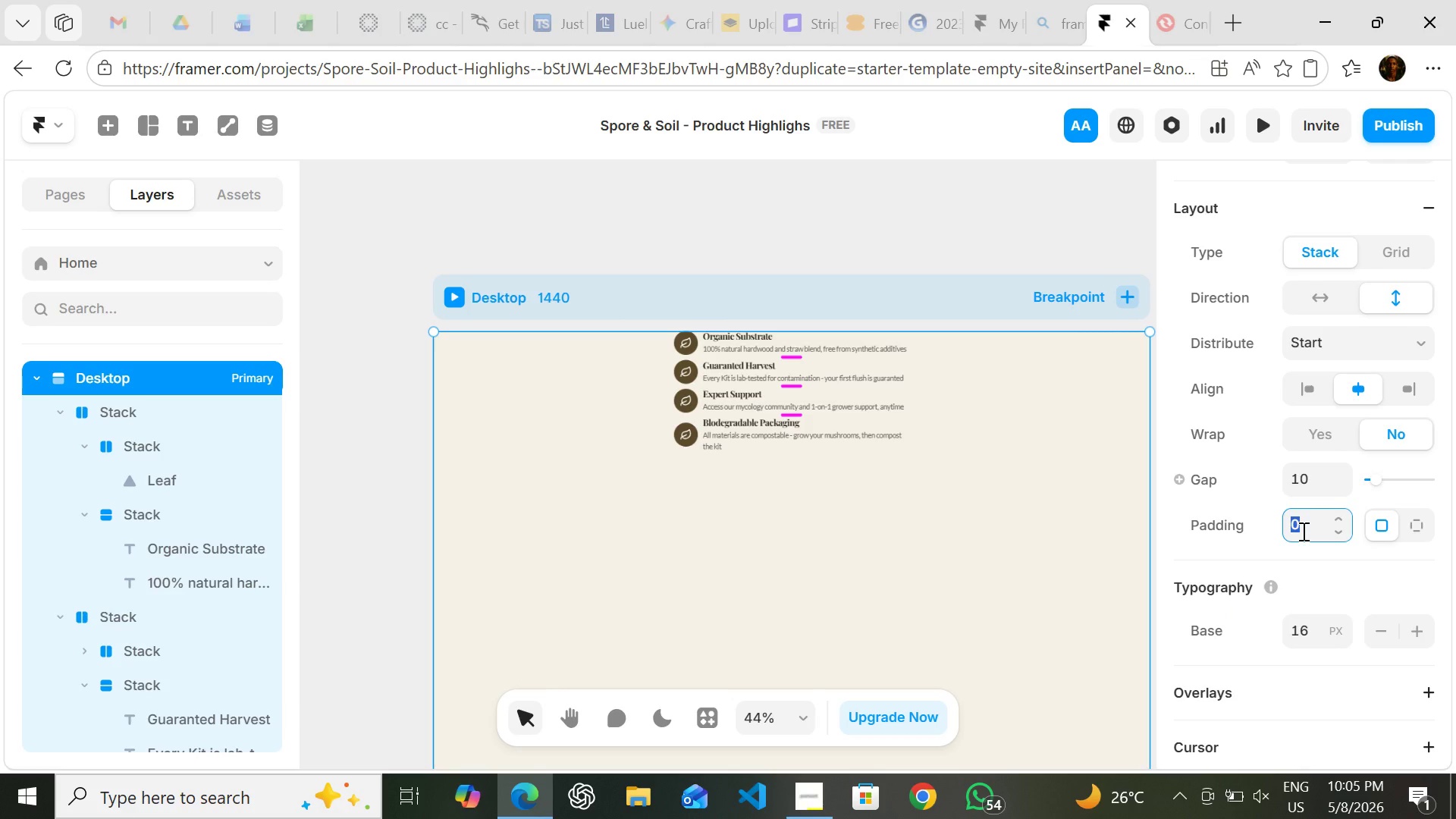 
type(48)
 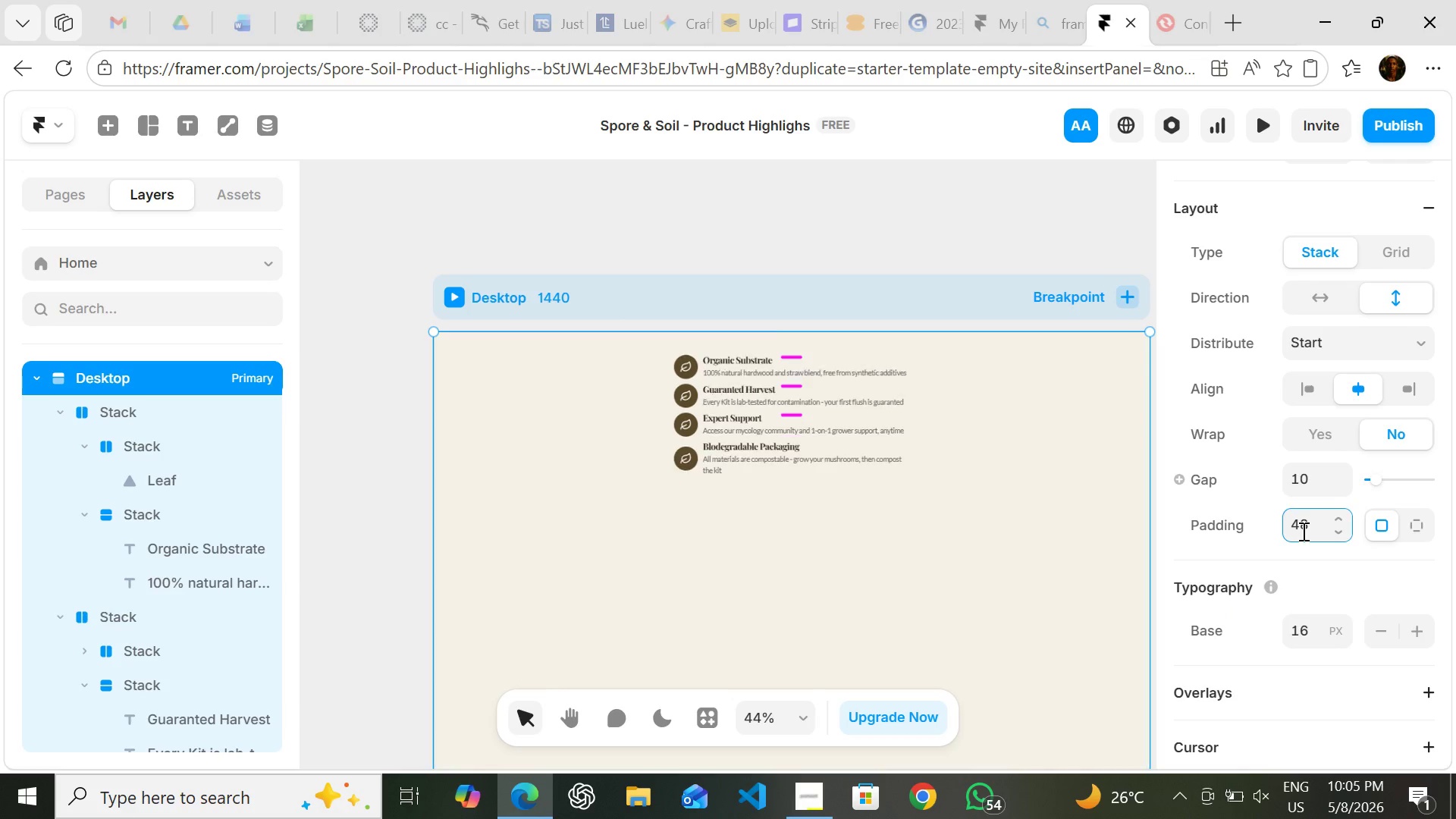 
key(Enter)
 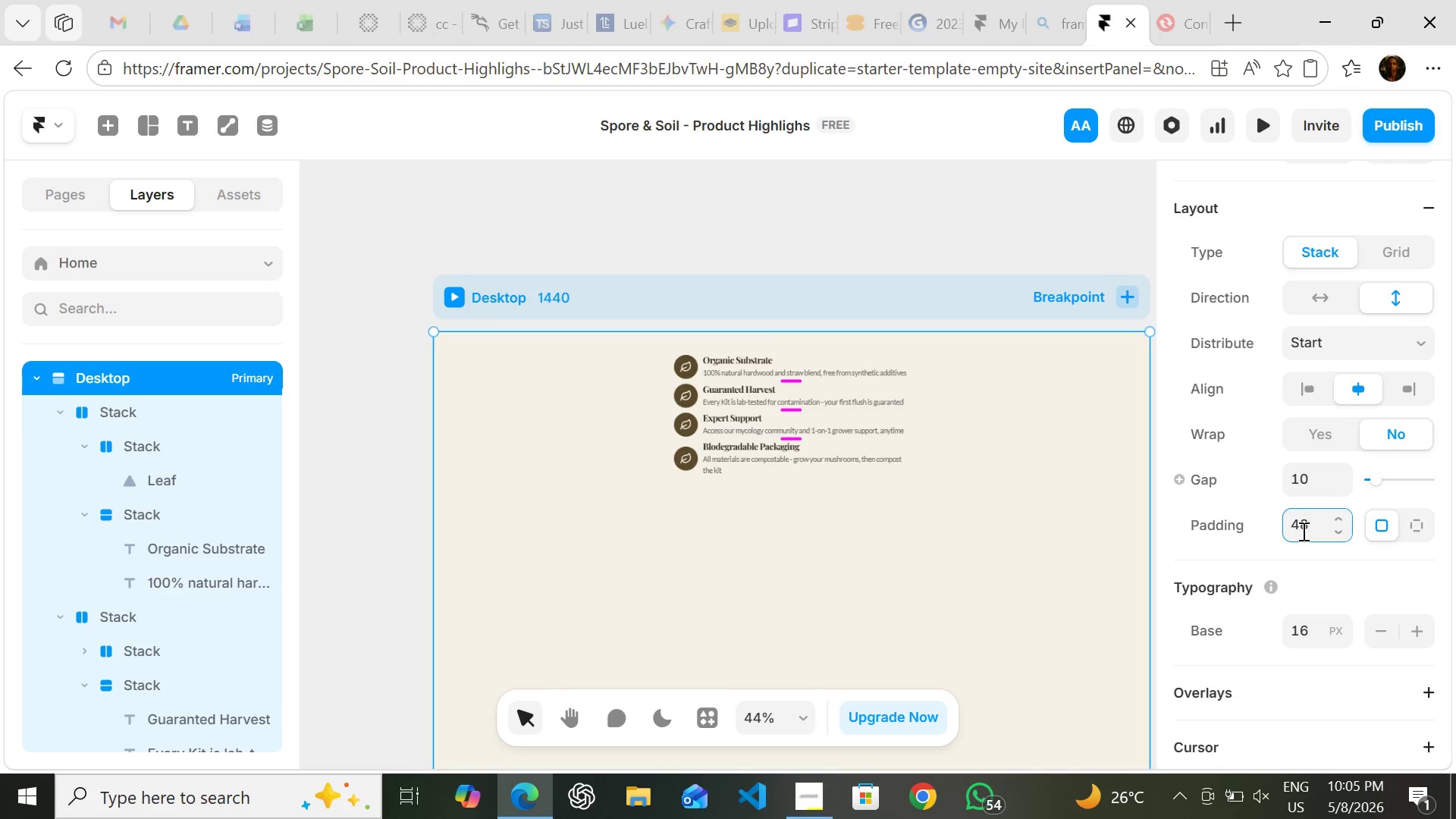 
wait(5.25)
 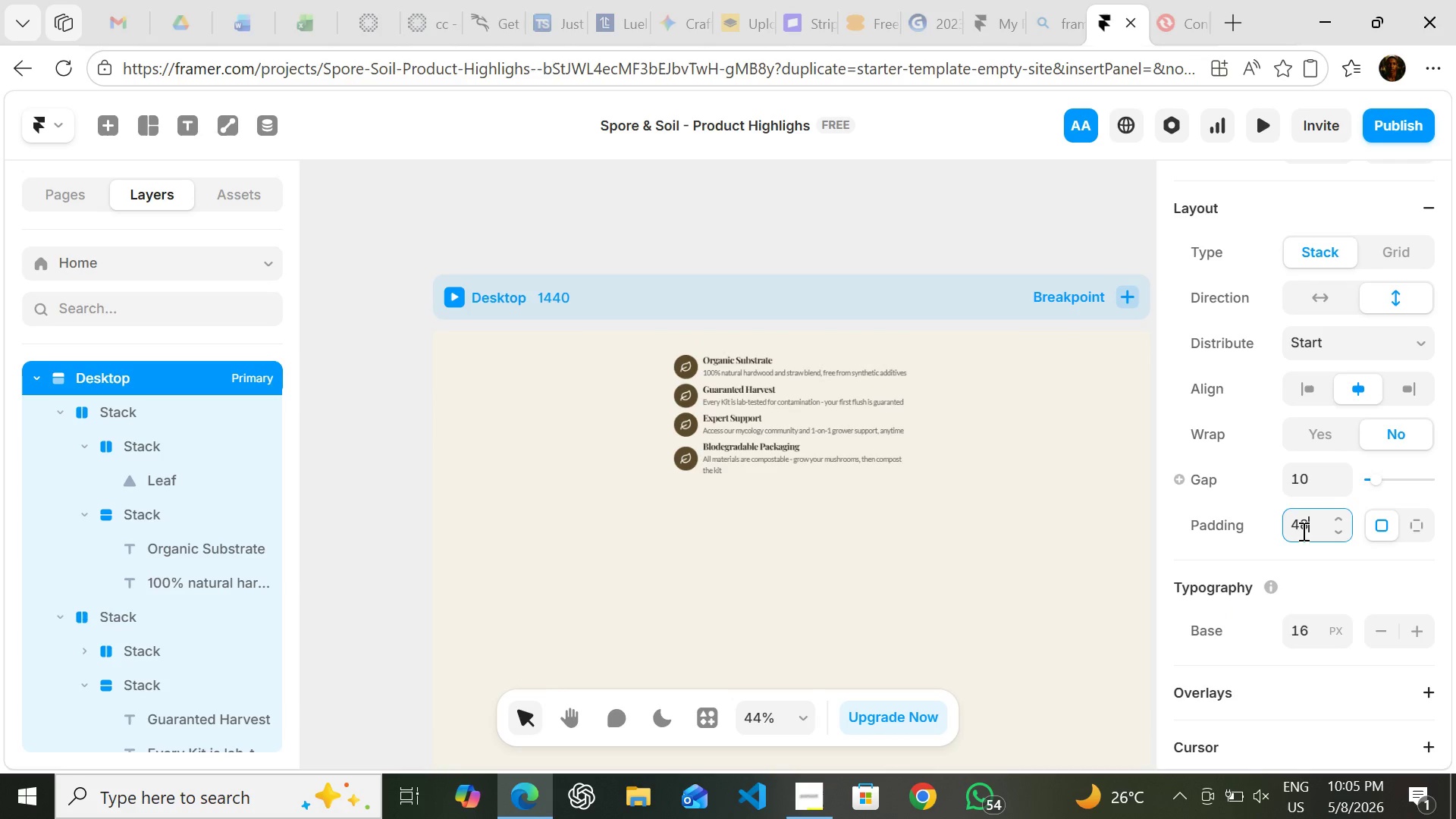 
left_click([1302, 531])
 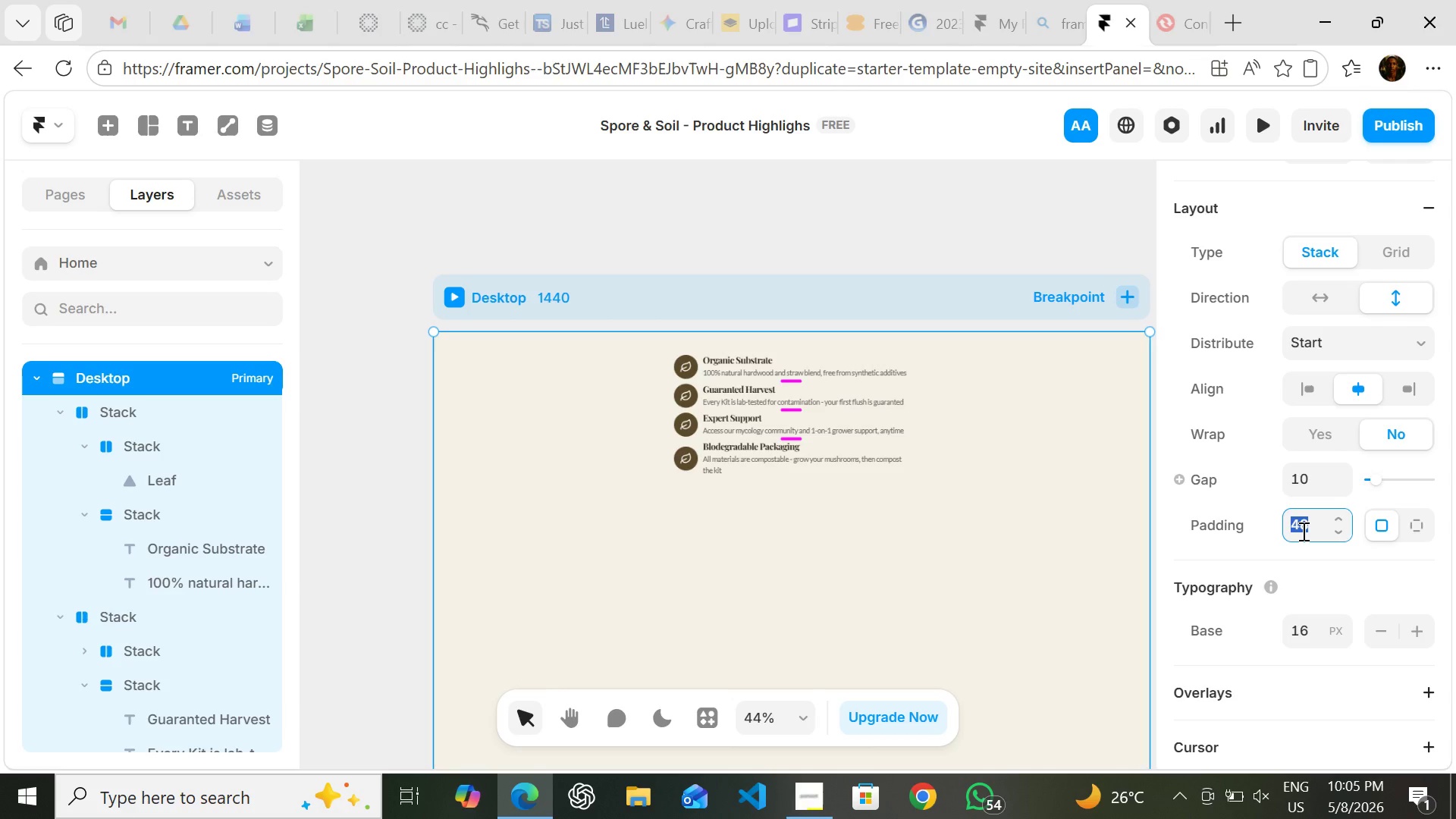 
double_click([1302, 531])
 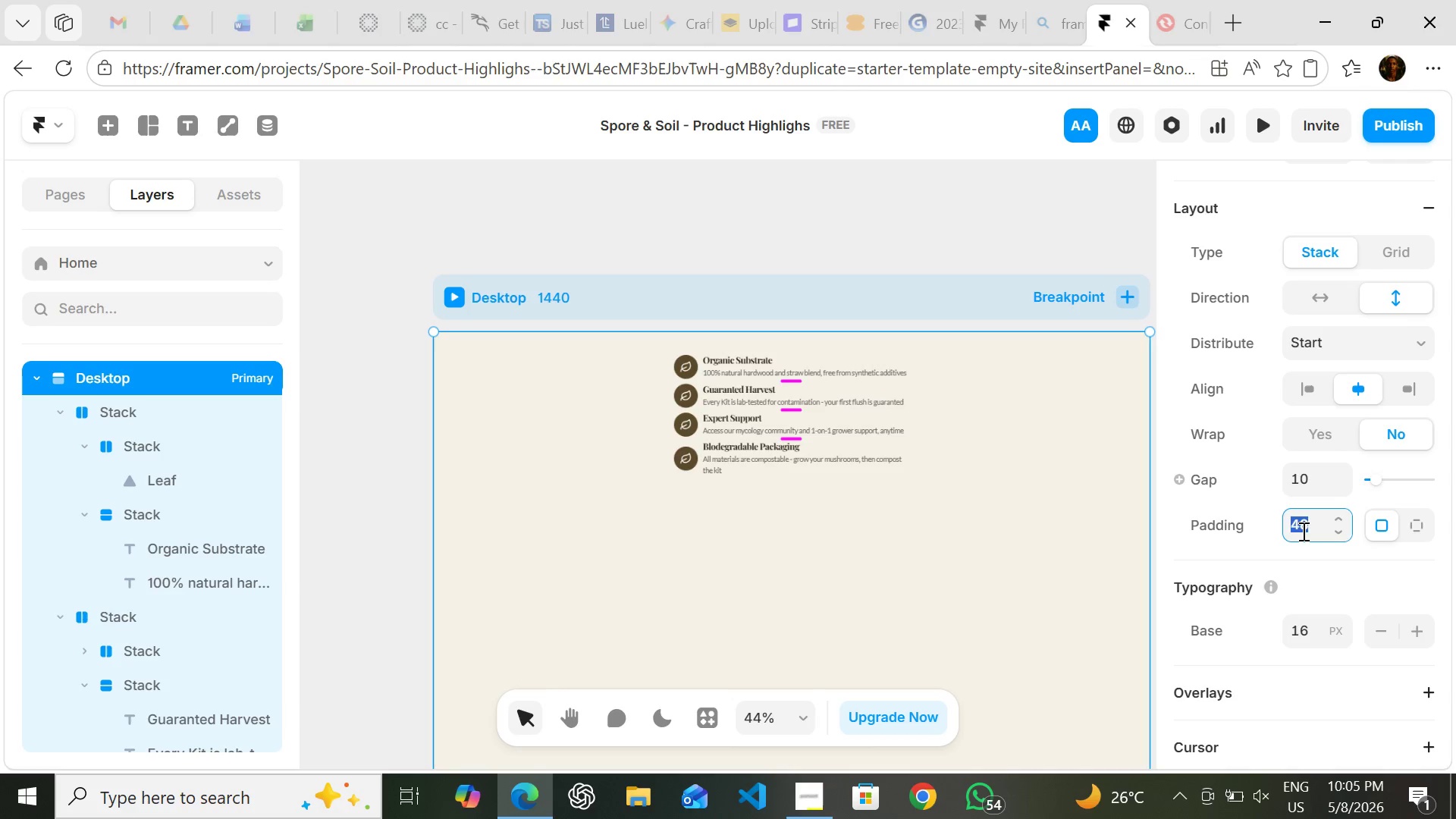 
type(80)
 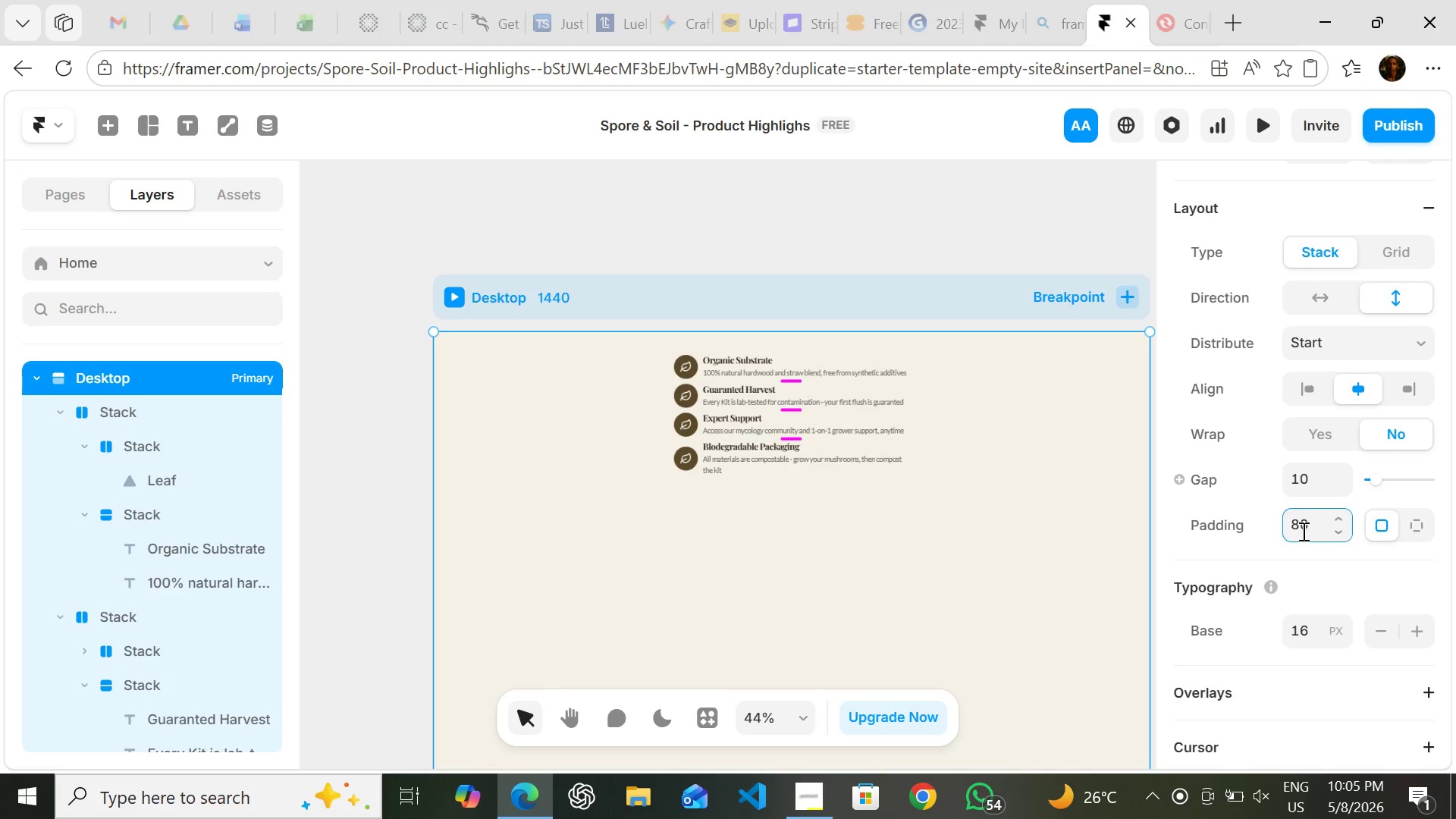 
key(Enter)
 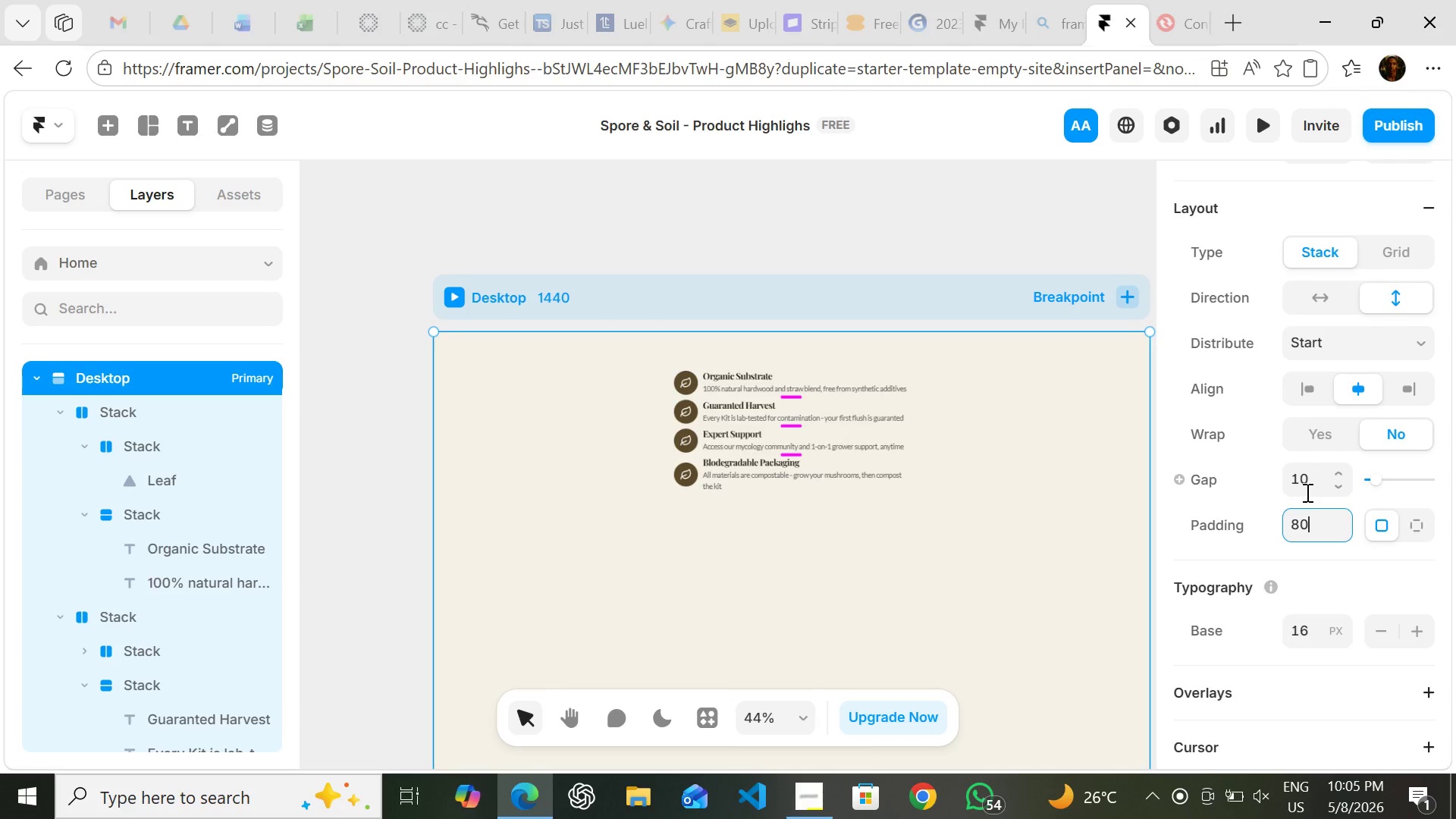 
wait(7.52)
 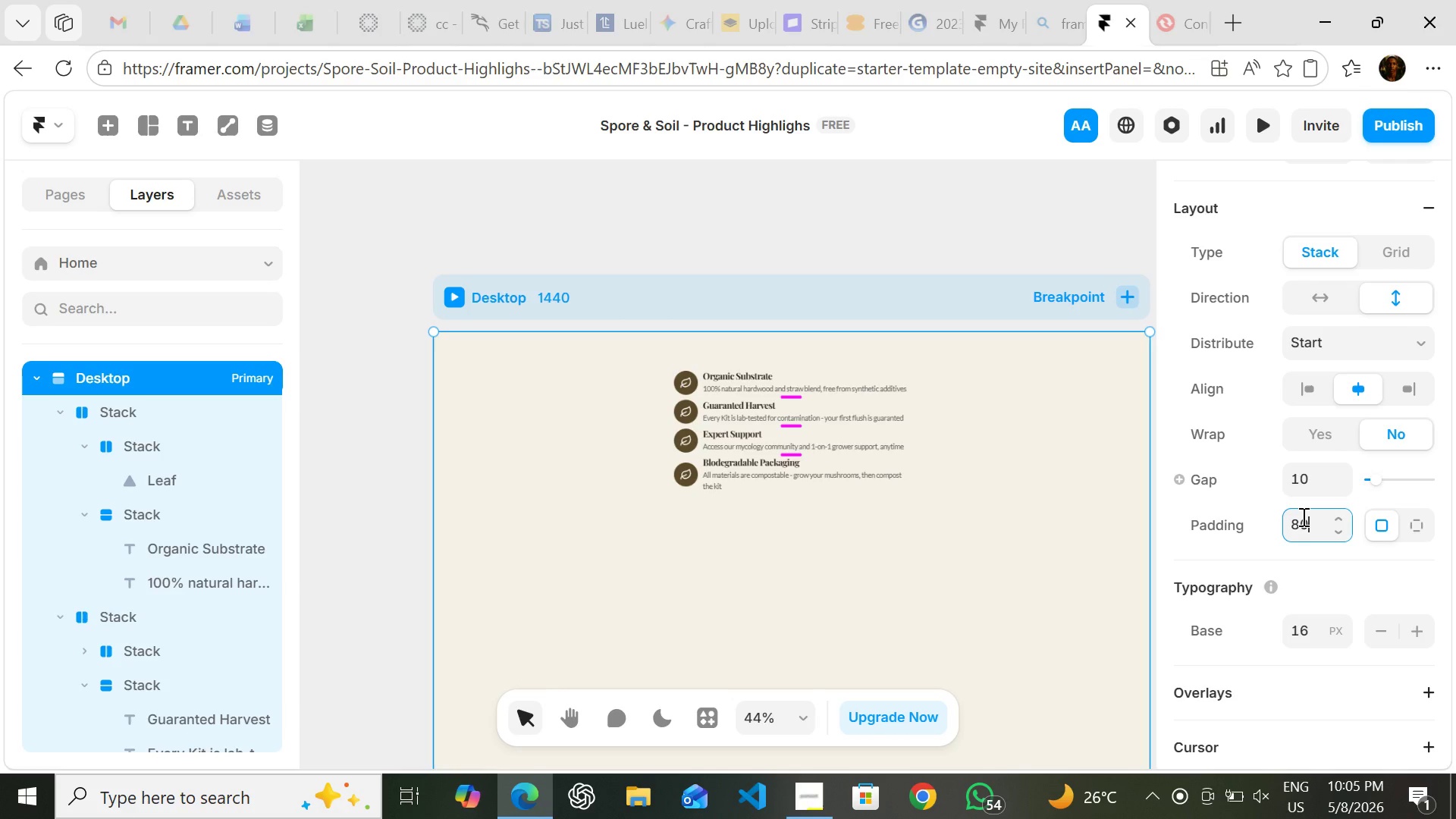 
left_click([1310, 487])
 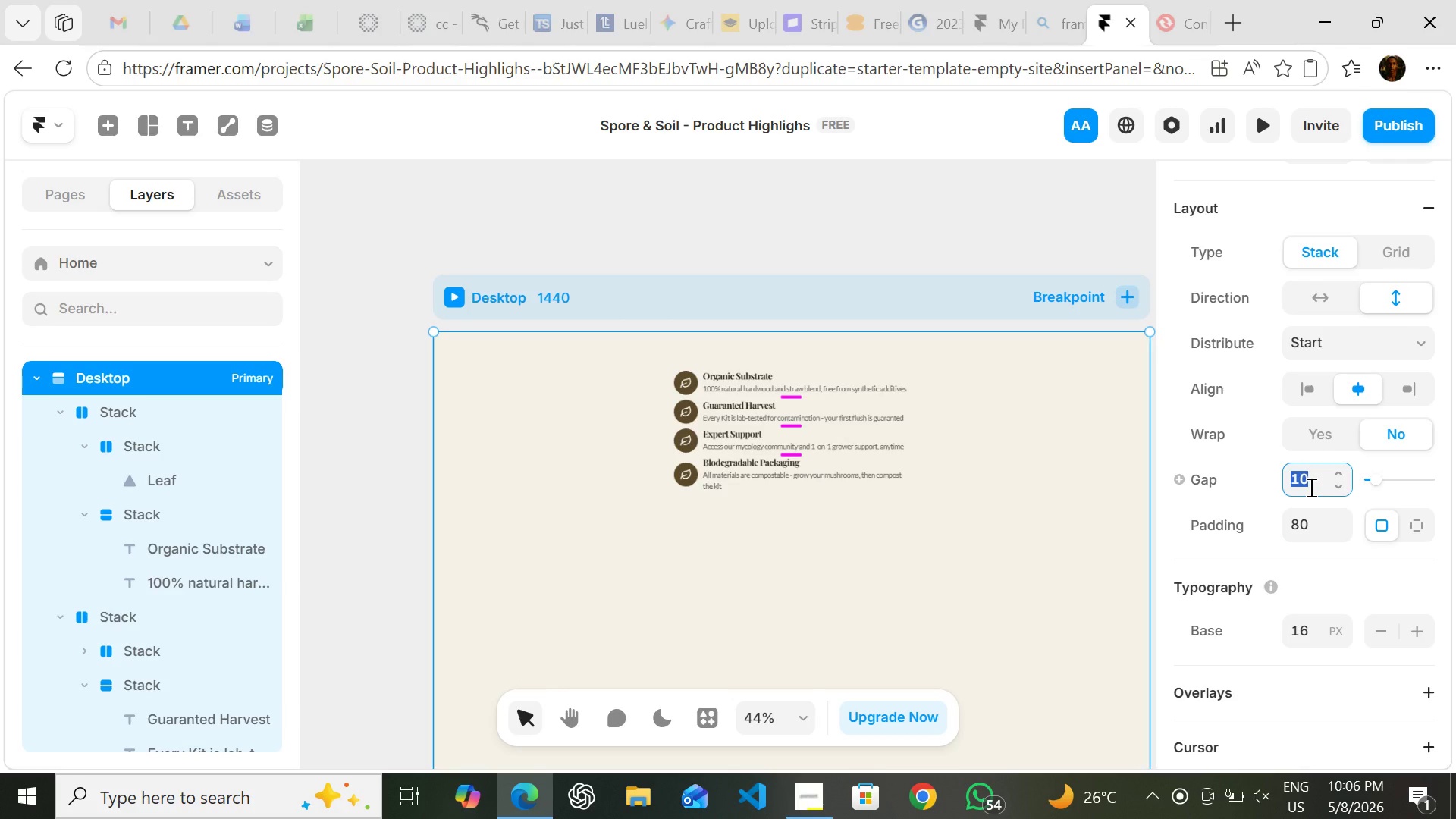 
type(28)
 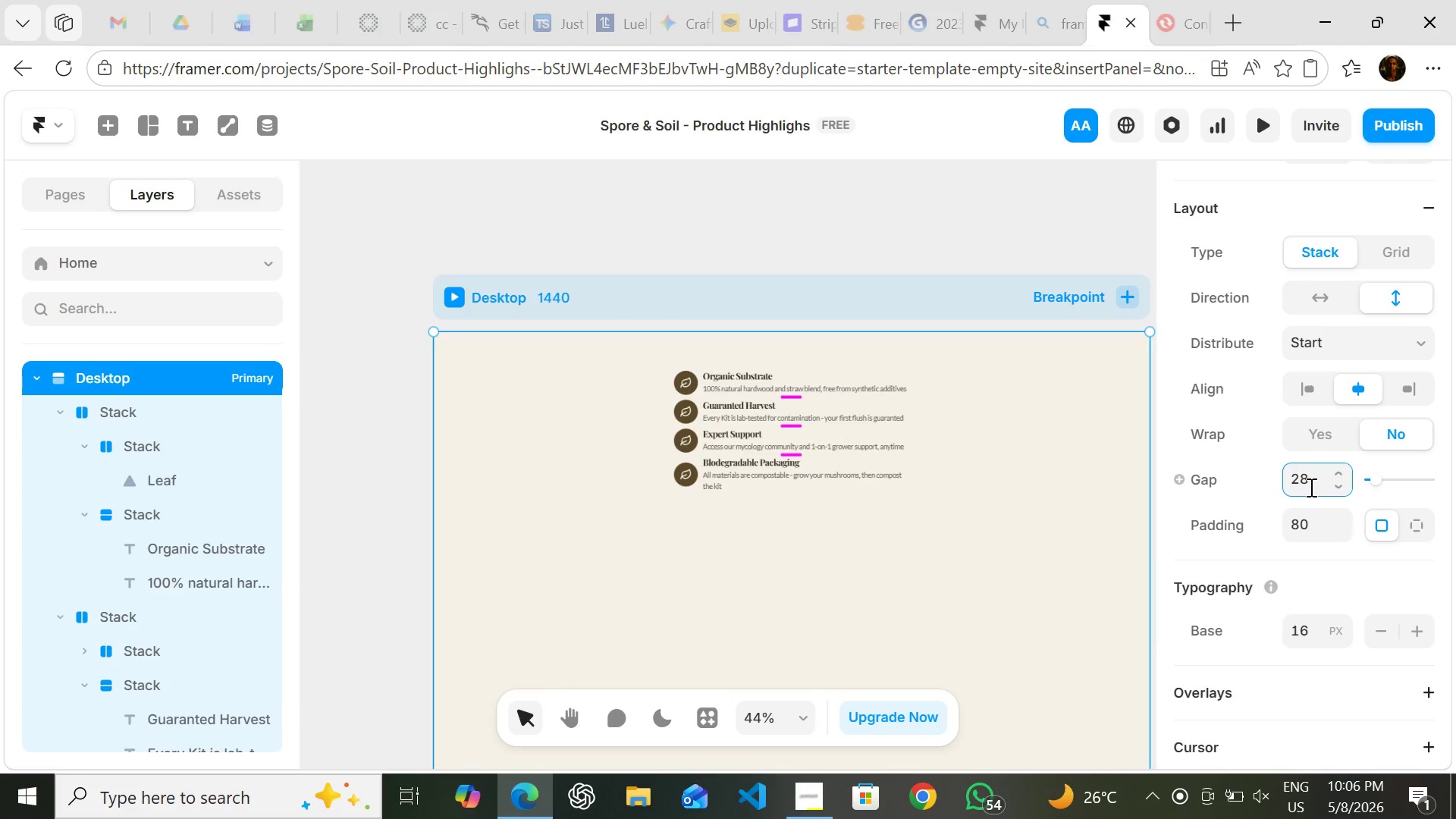 
key(Enter)
 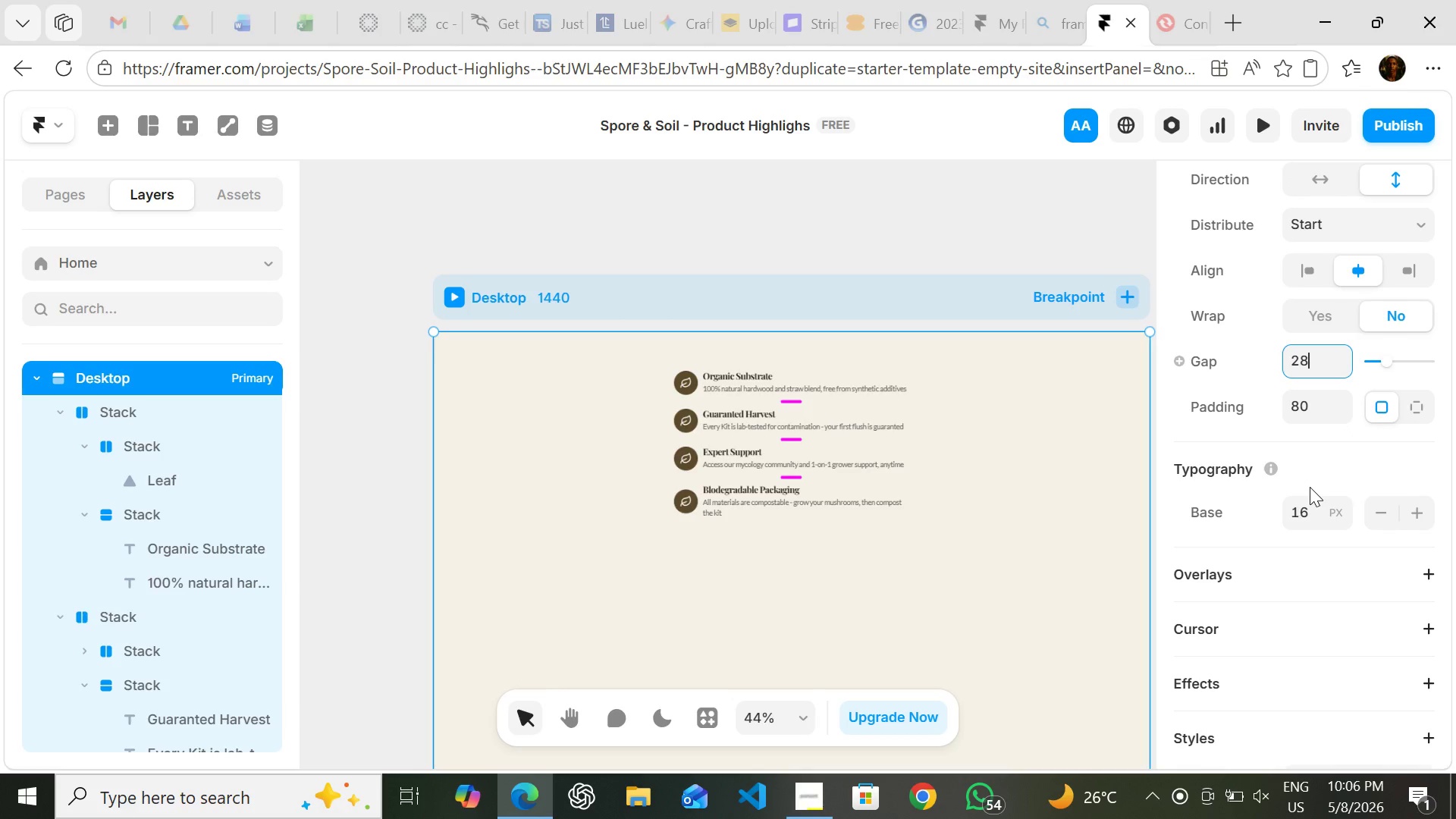 
wait(26.33)
 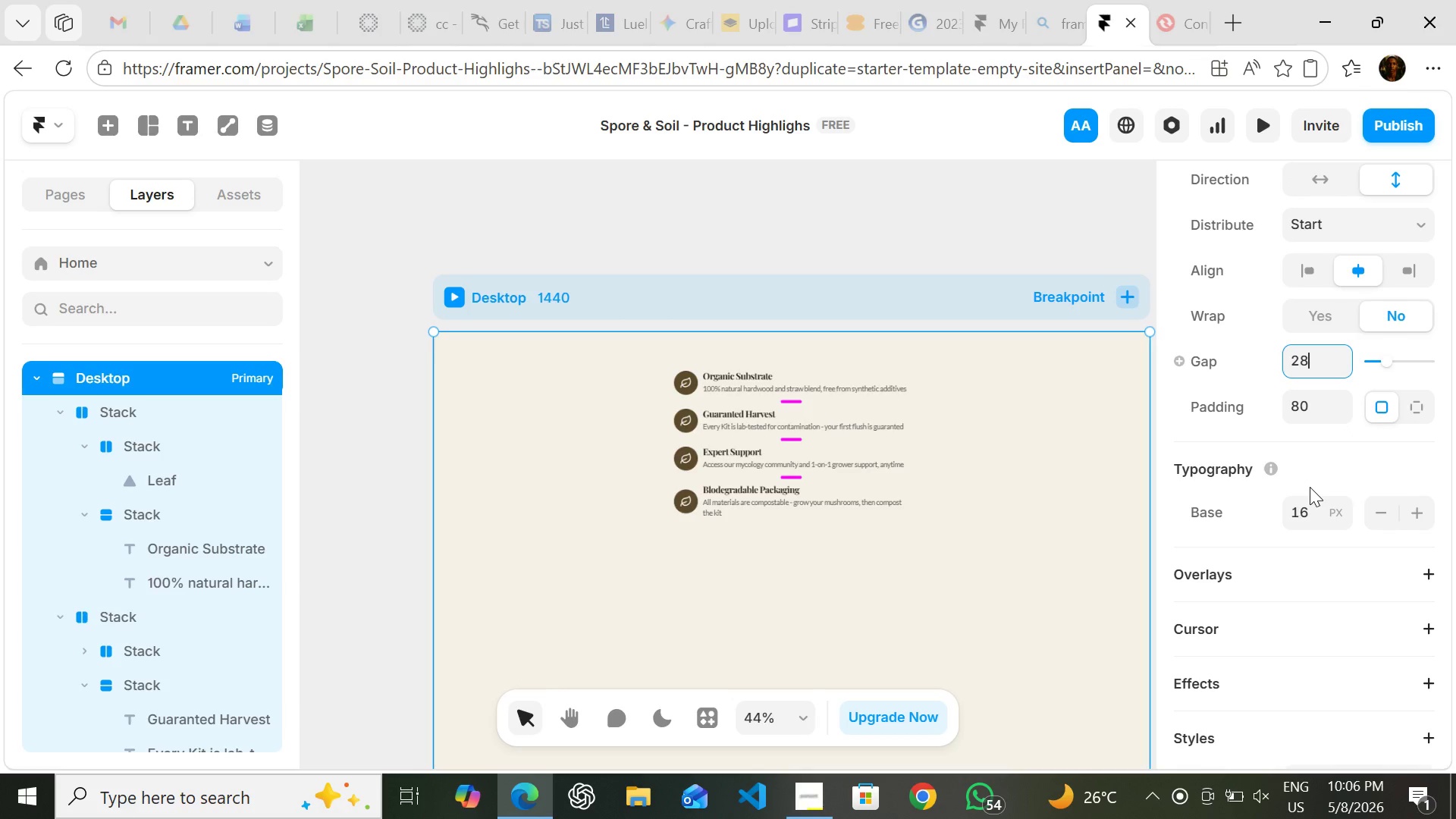 
left_click([384, 384])
 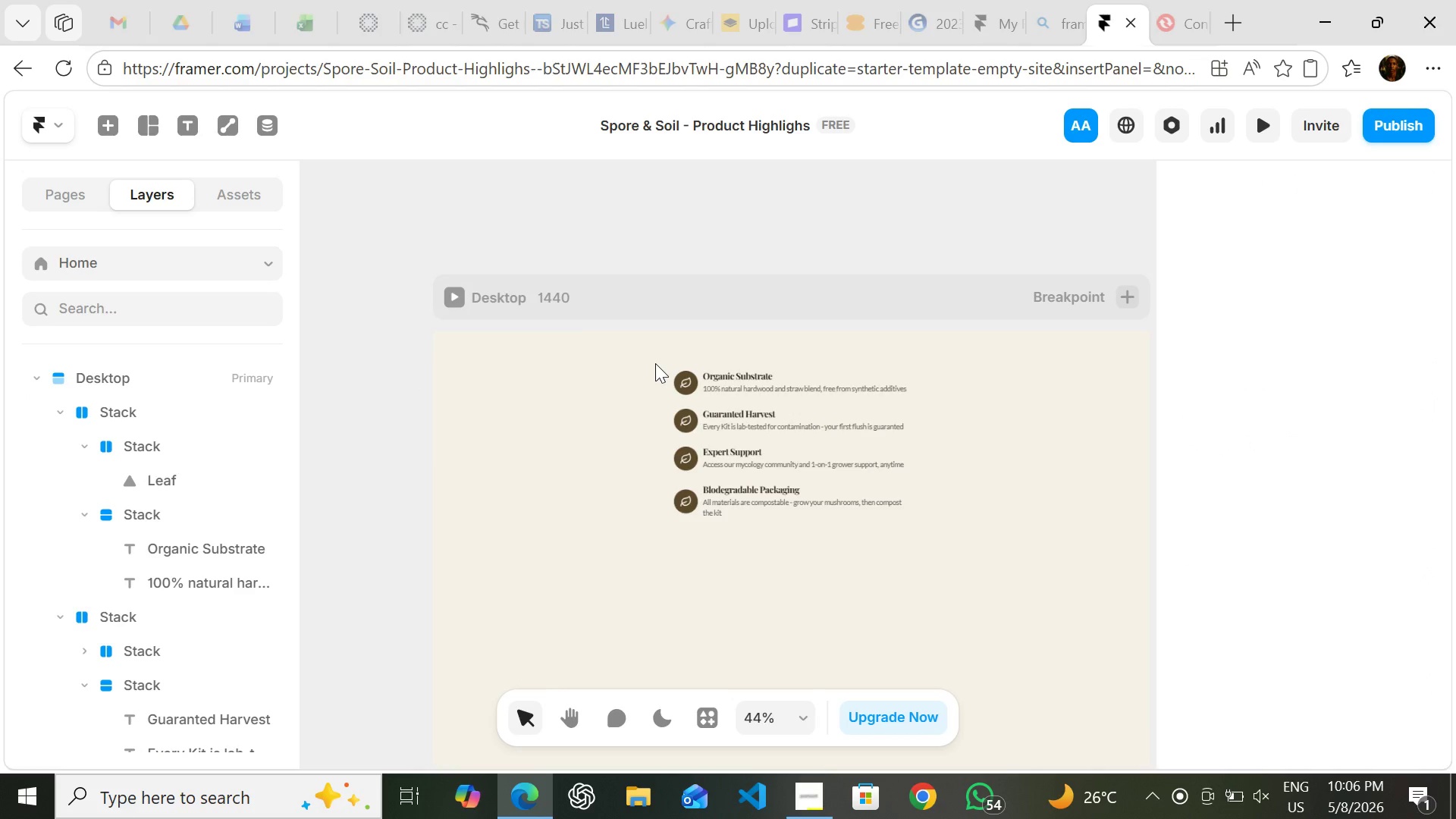 
left_click_drag(start_coordinate=[654, 362], to_coordinate=[934, 546])
 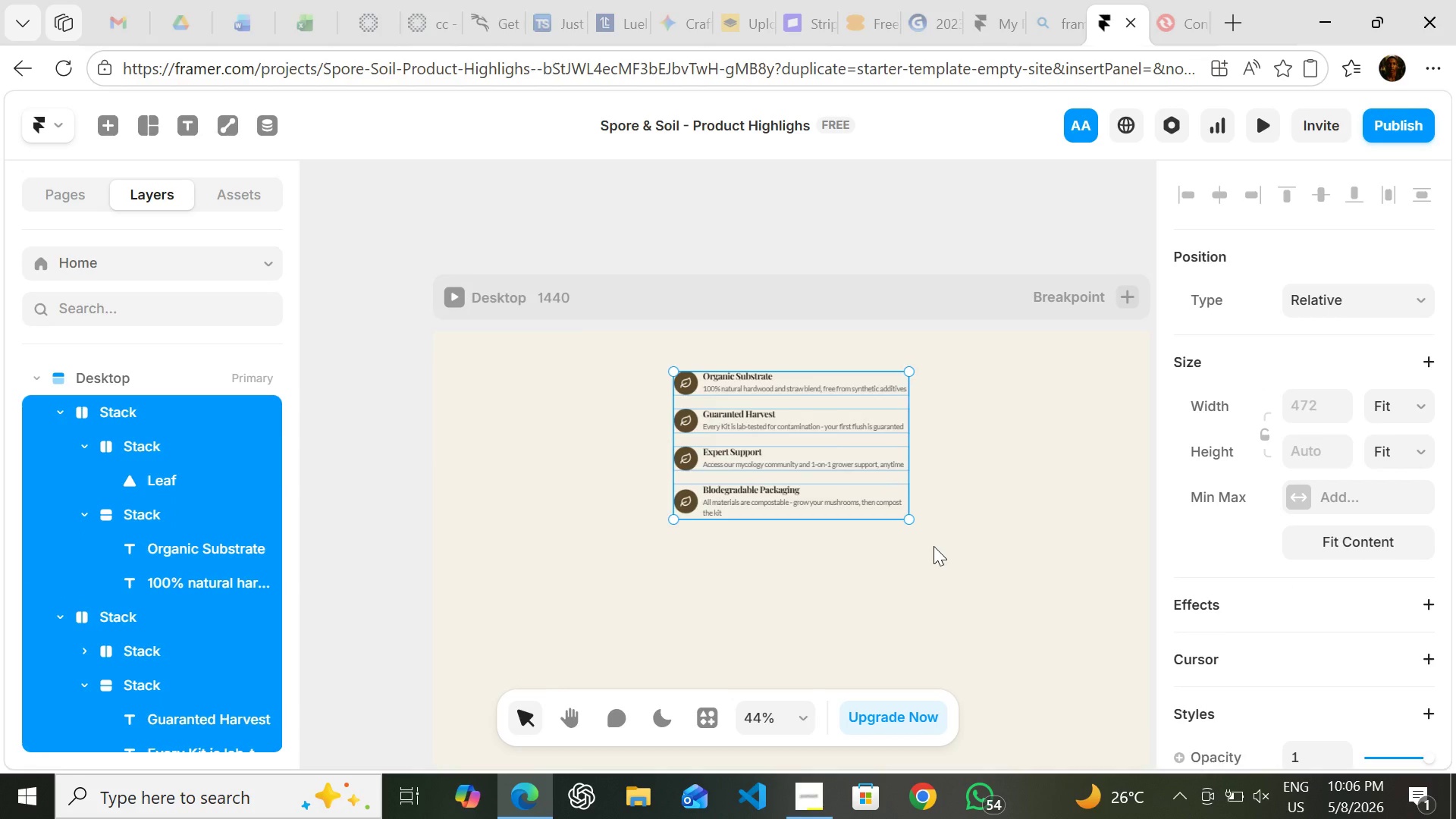 
wait(18.17)
 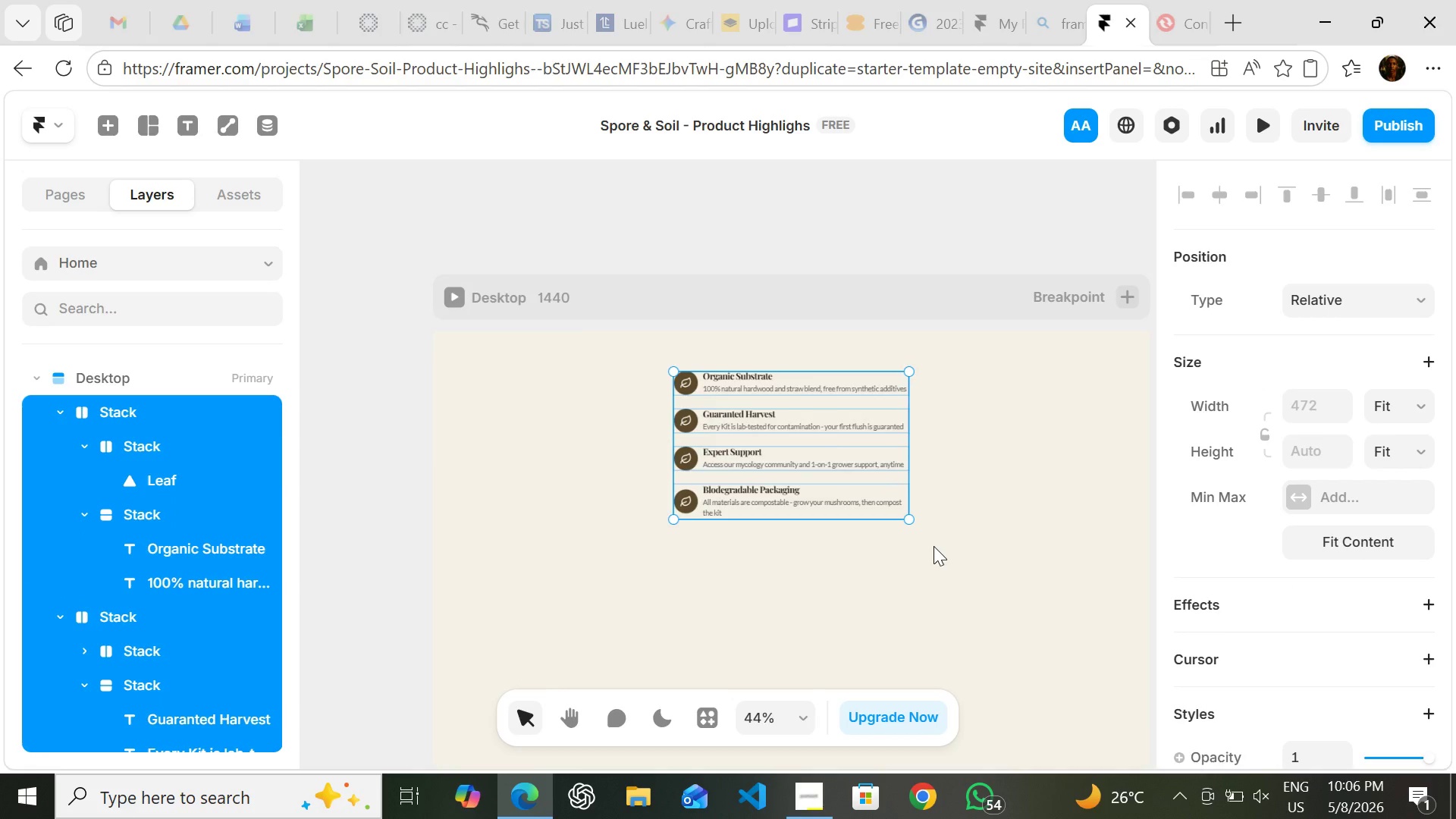 
left_click([401, 391])
 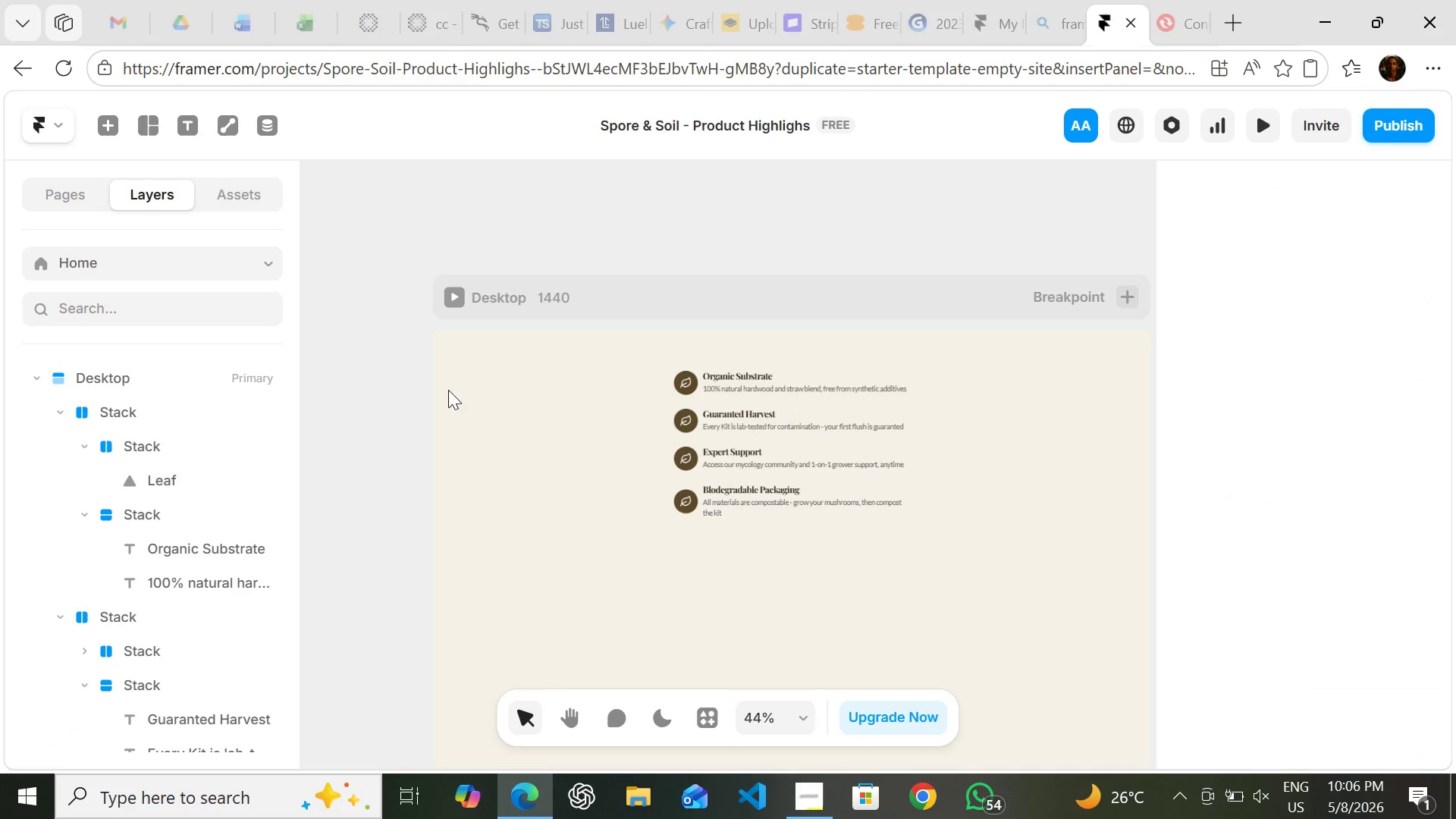 
key(Control+Z)
 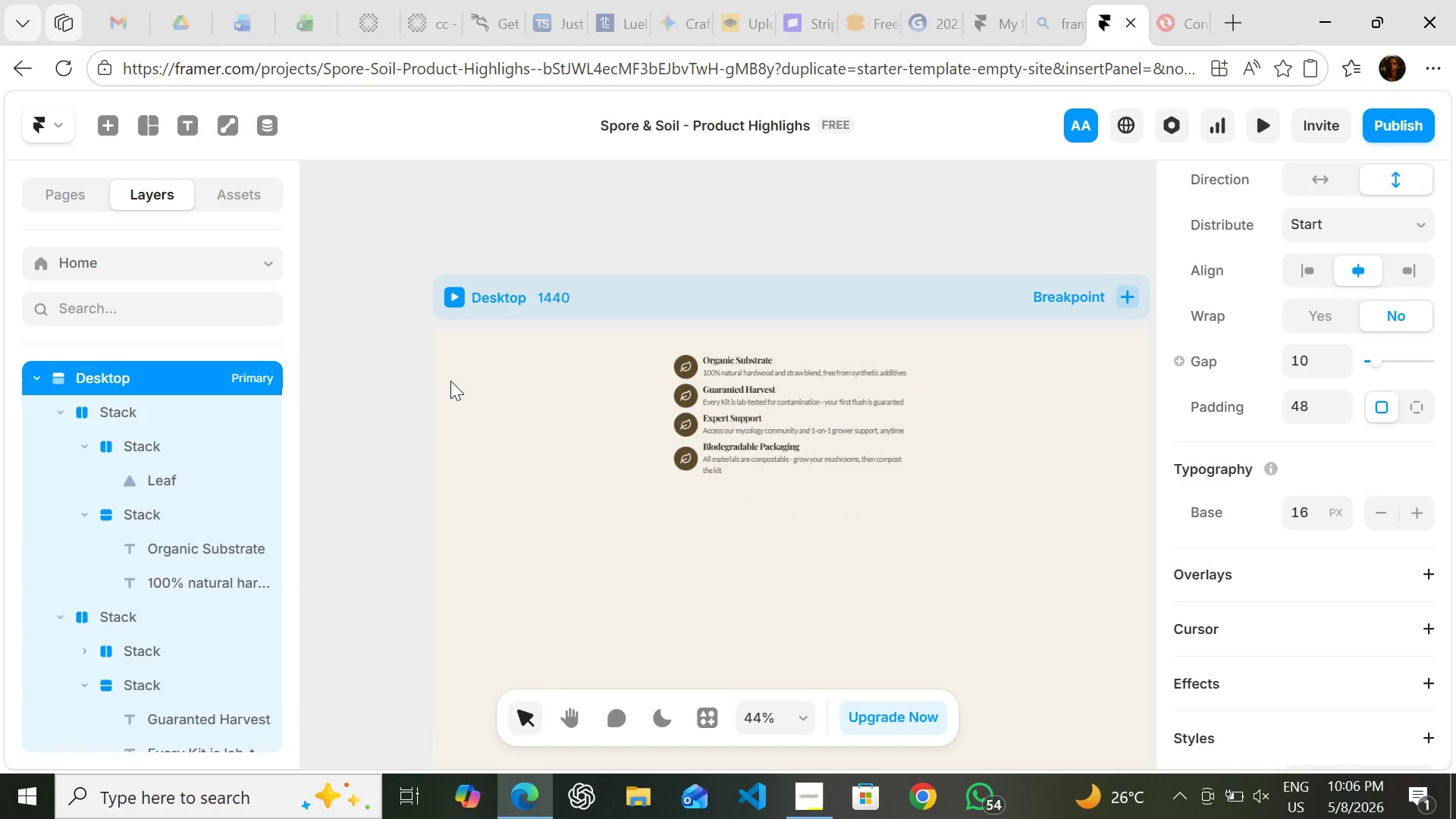 
key(Control+Z)
 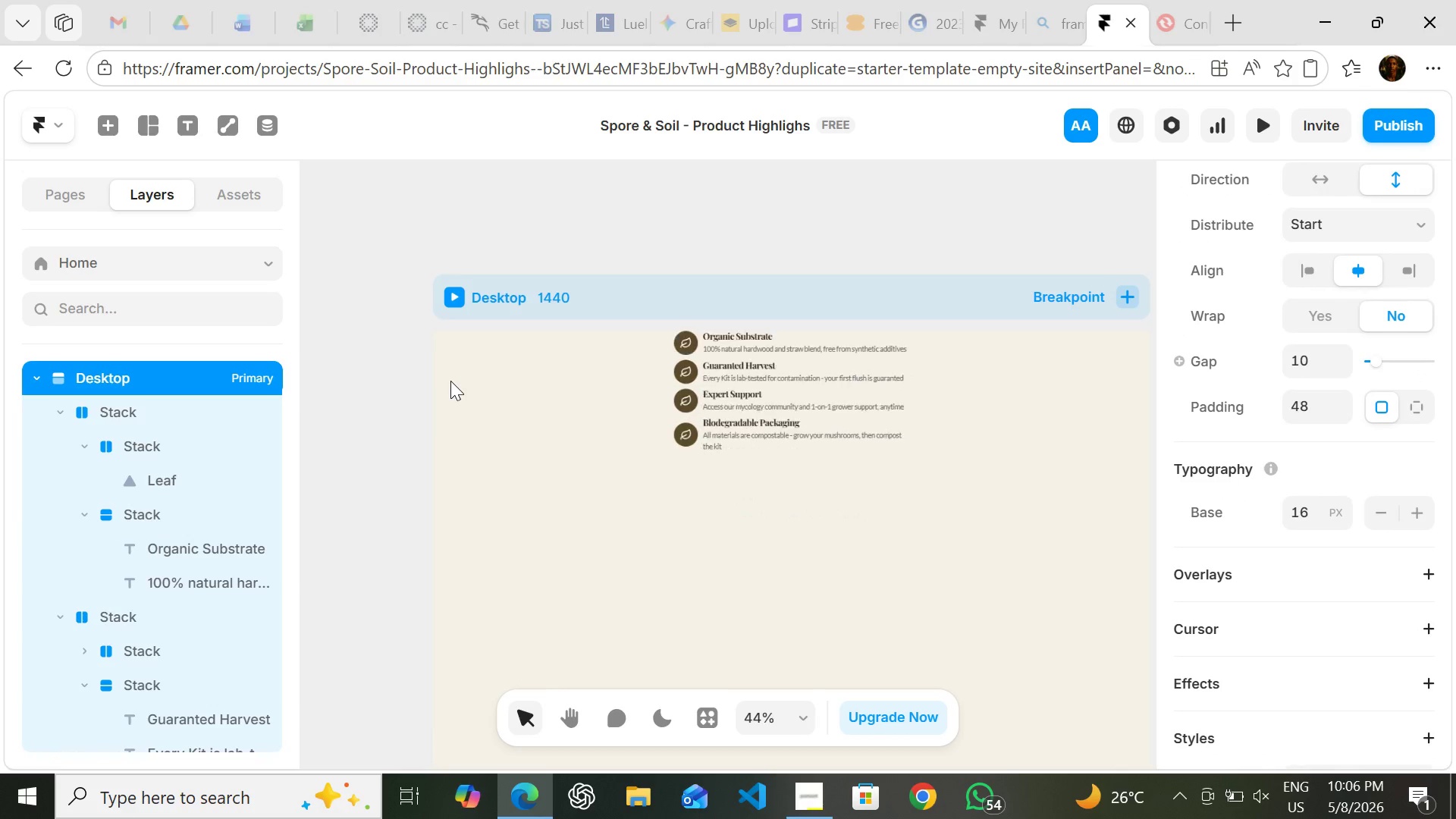 
key(Control+Z)
 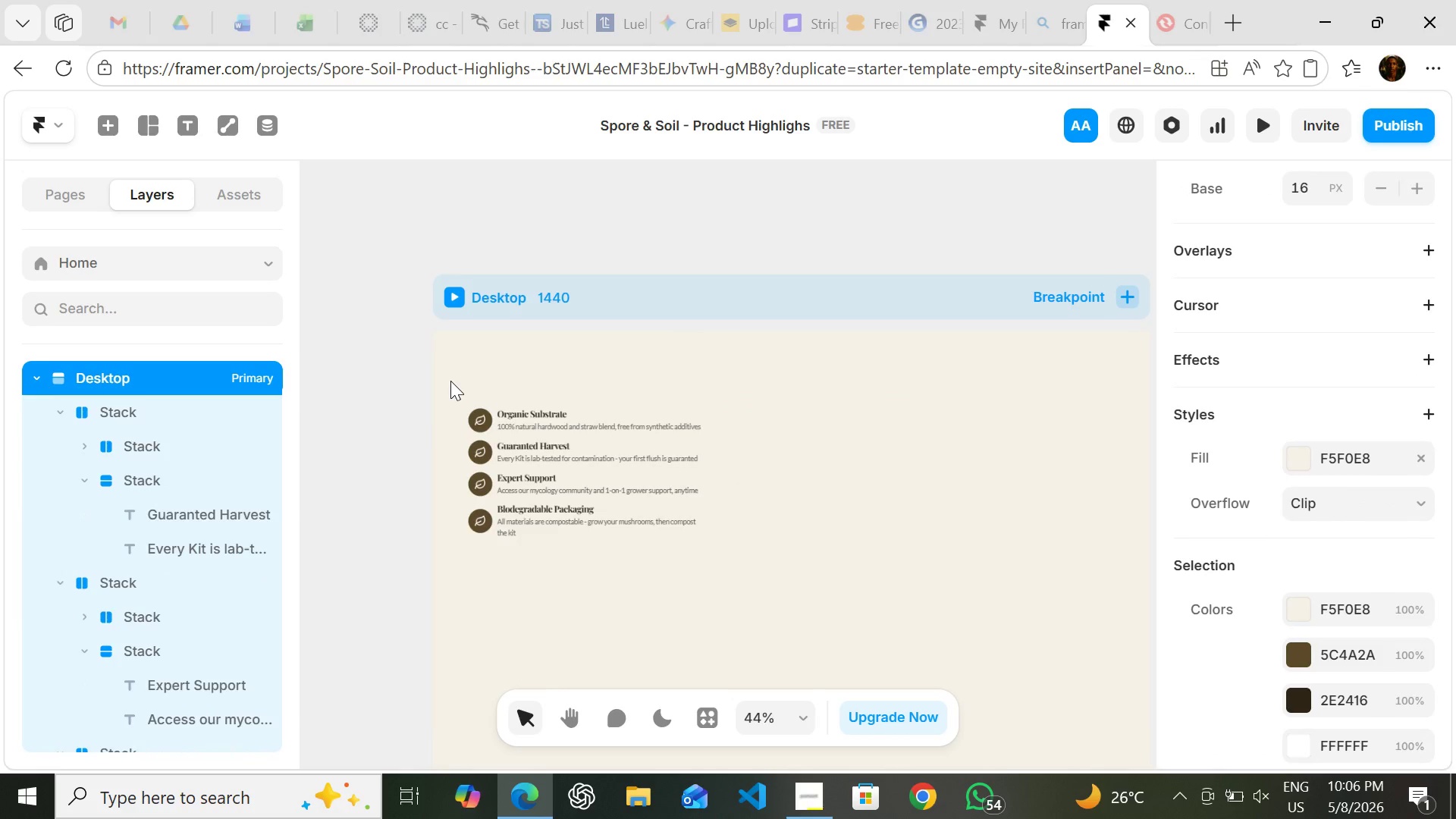 
key(Control+Z)
 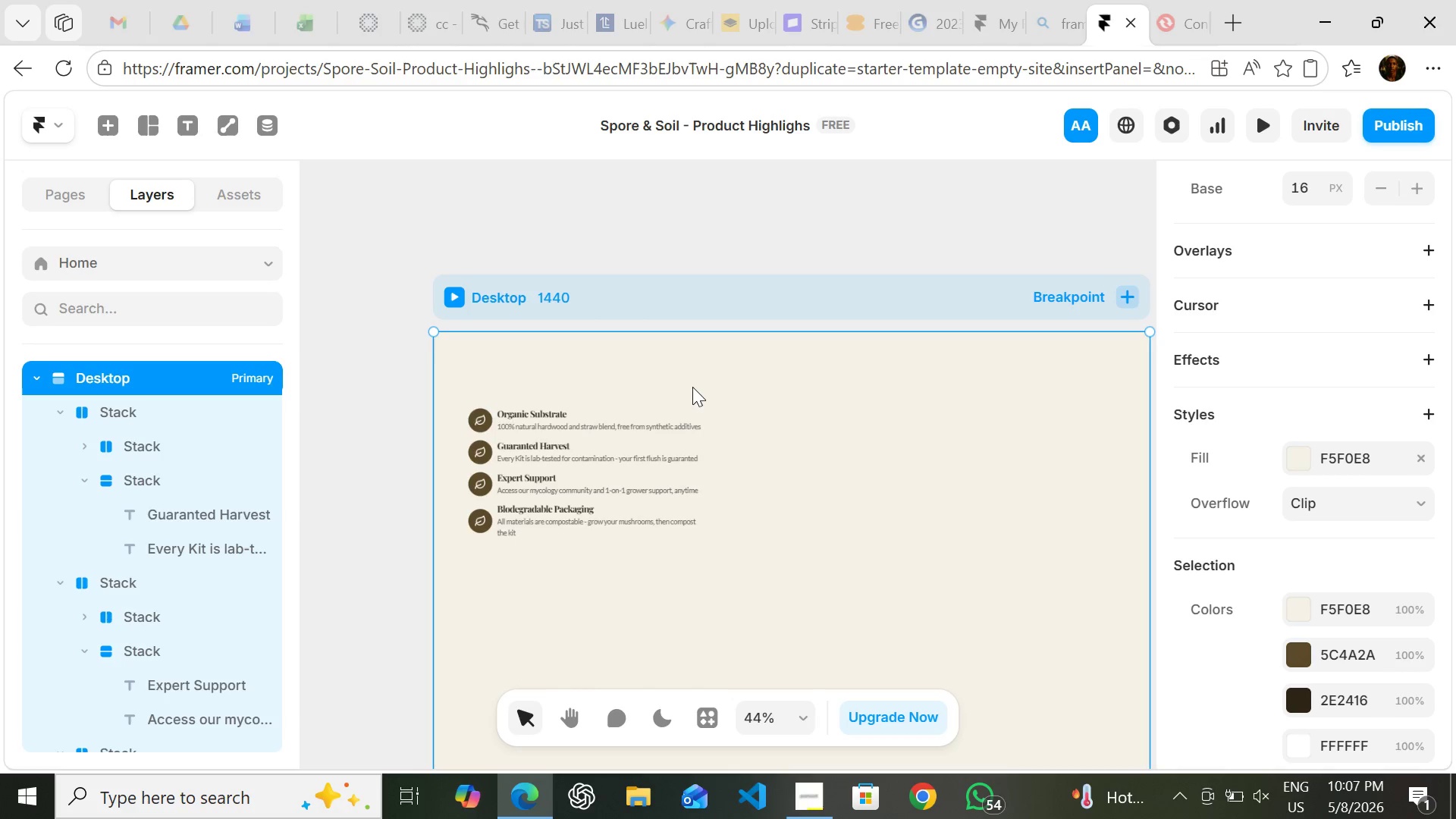 
wait(7.55)
 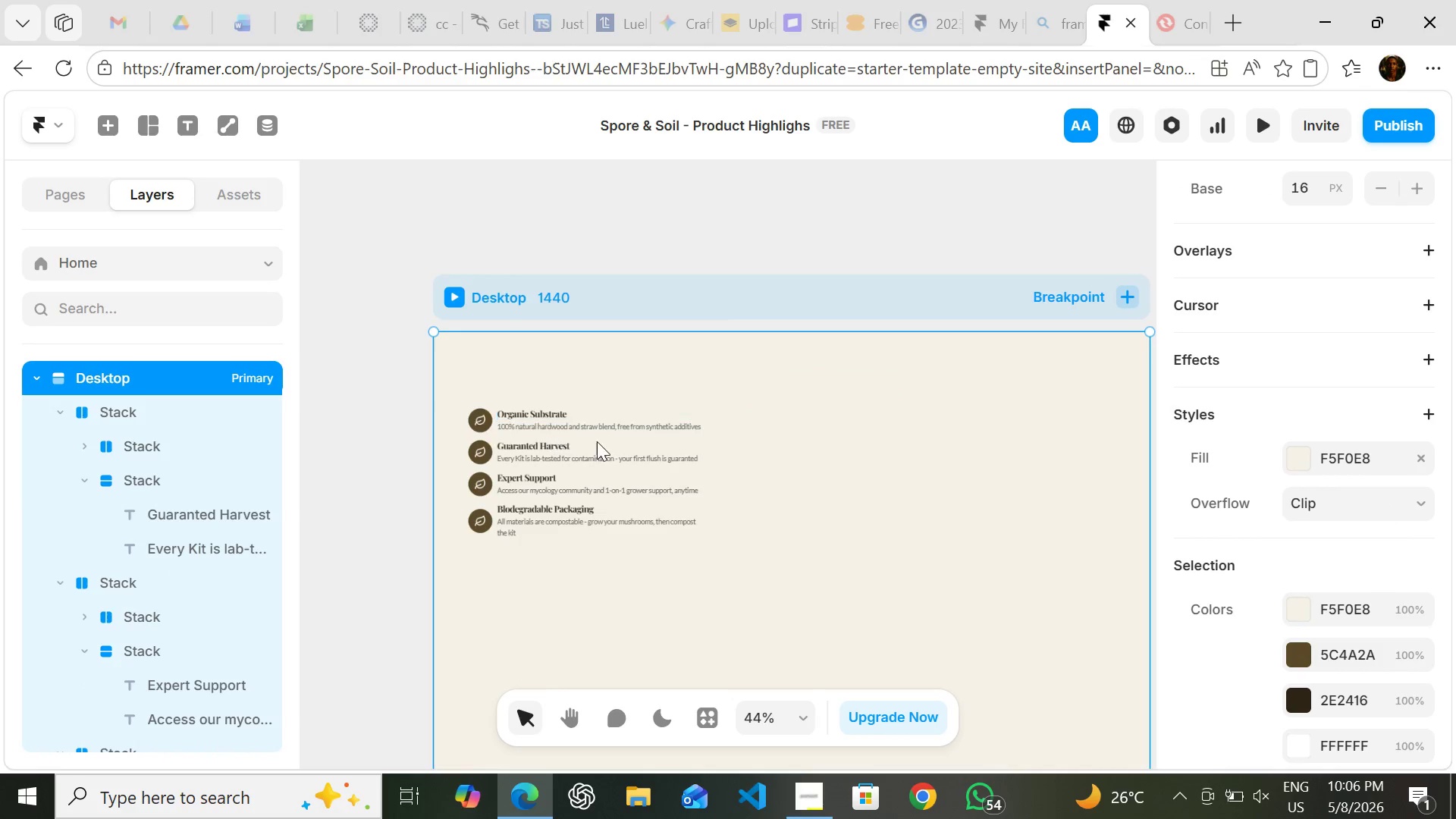 
left_click([562, 220])
 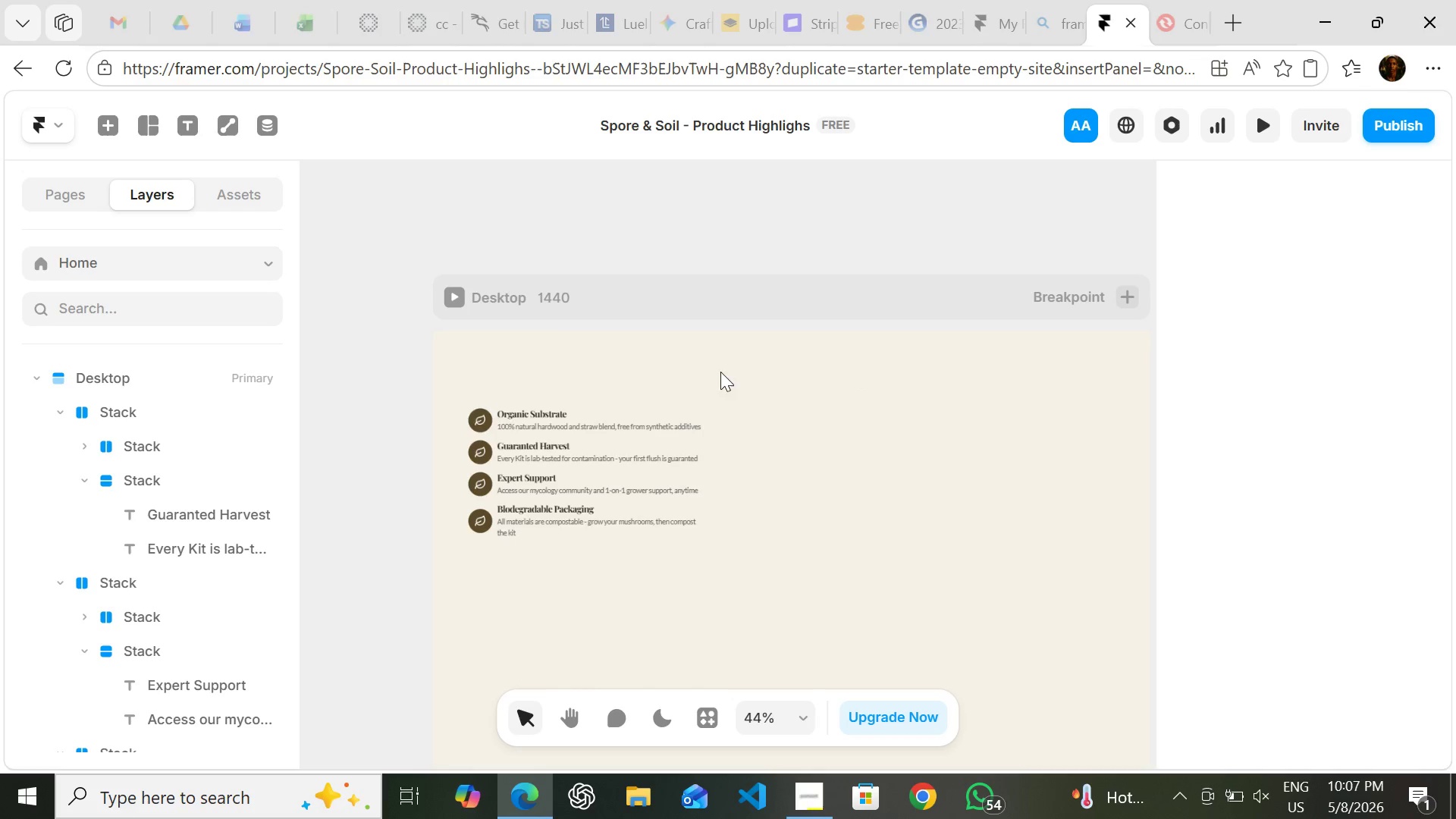 
wait(8.48)
 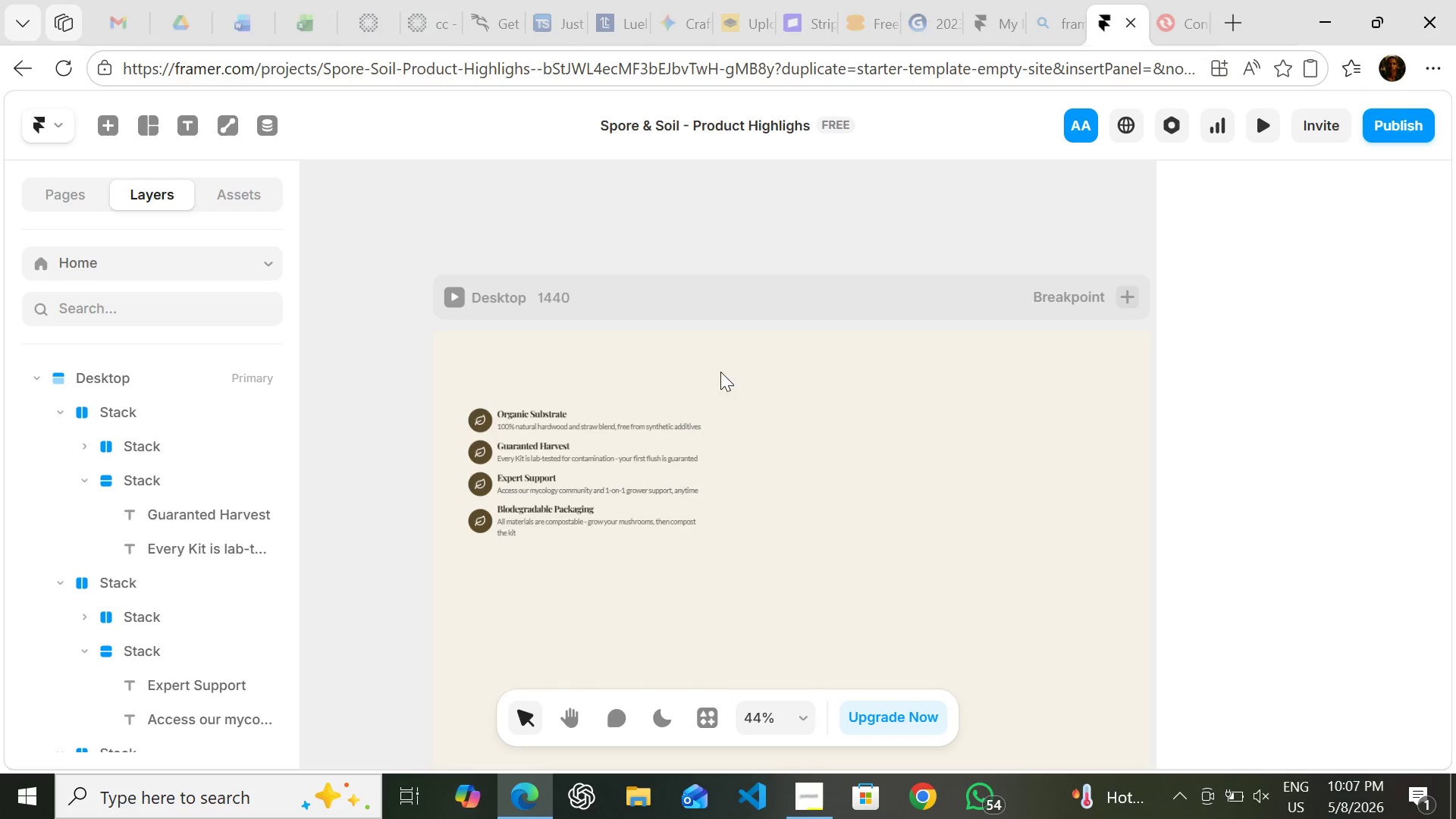 
key(F)
 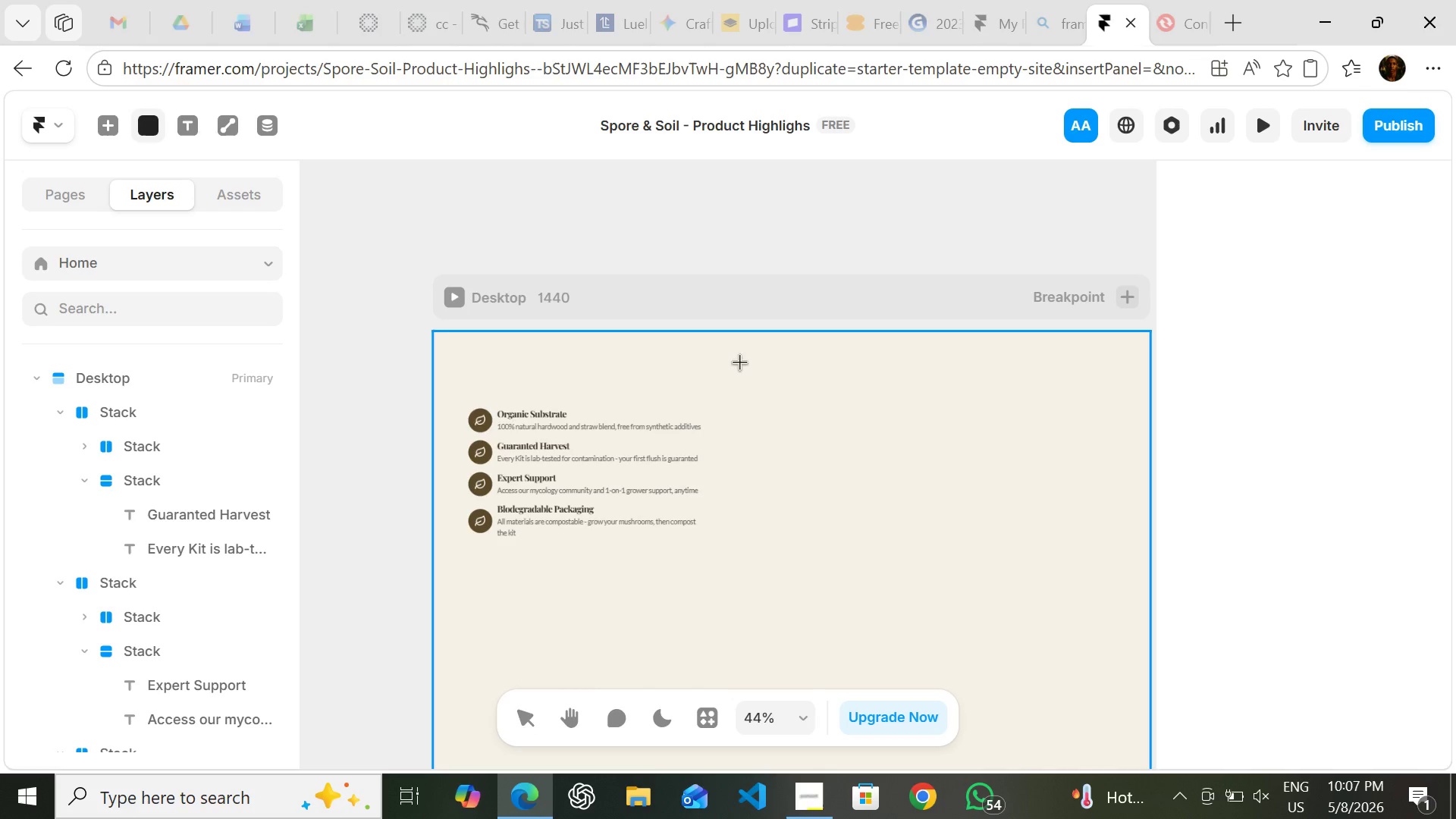 
left_click_drag(start_coordinate=[739, 362], to_coordinate=[1091, 683])
 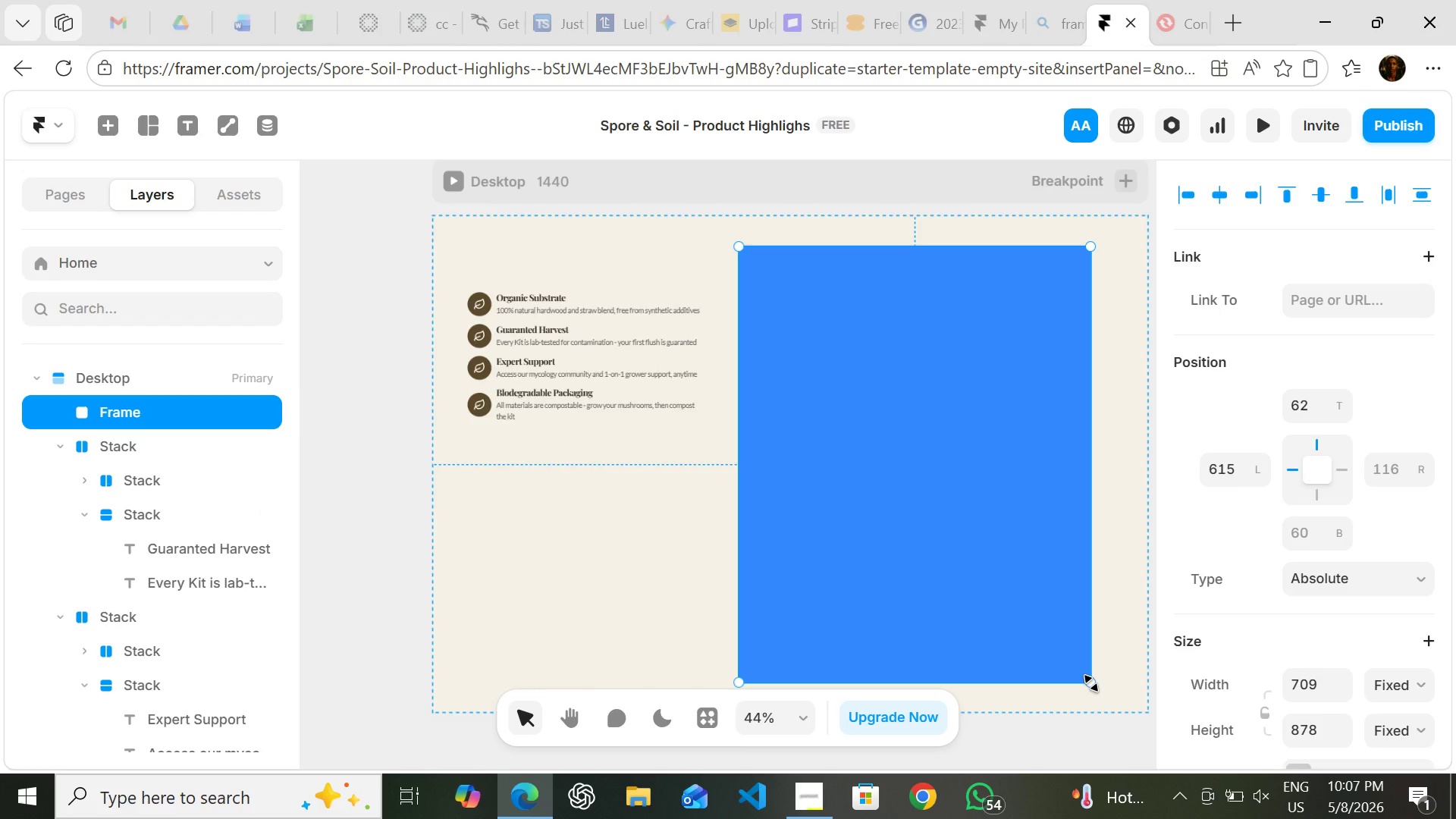 
wait(27.06)
 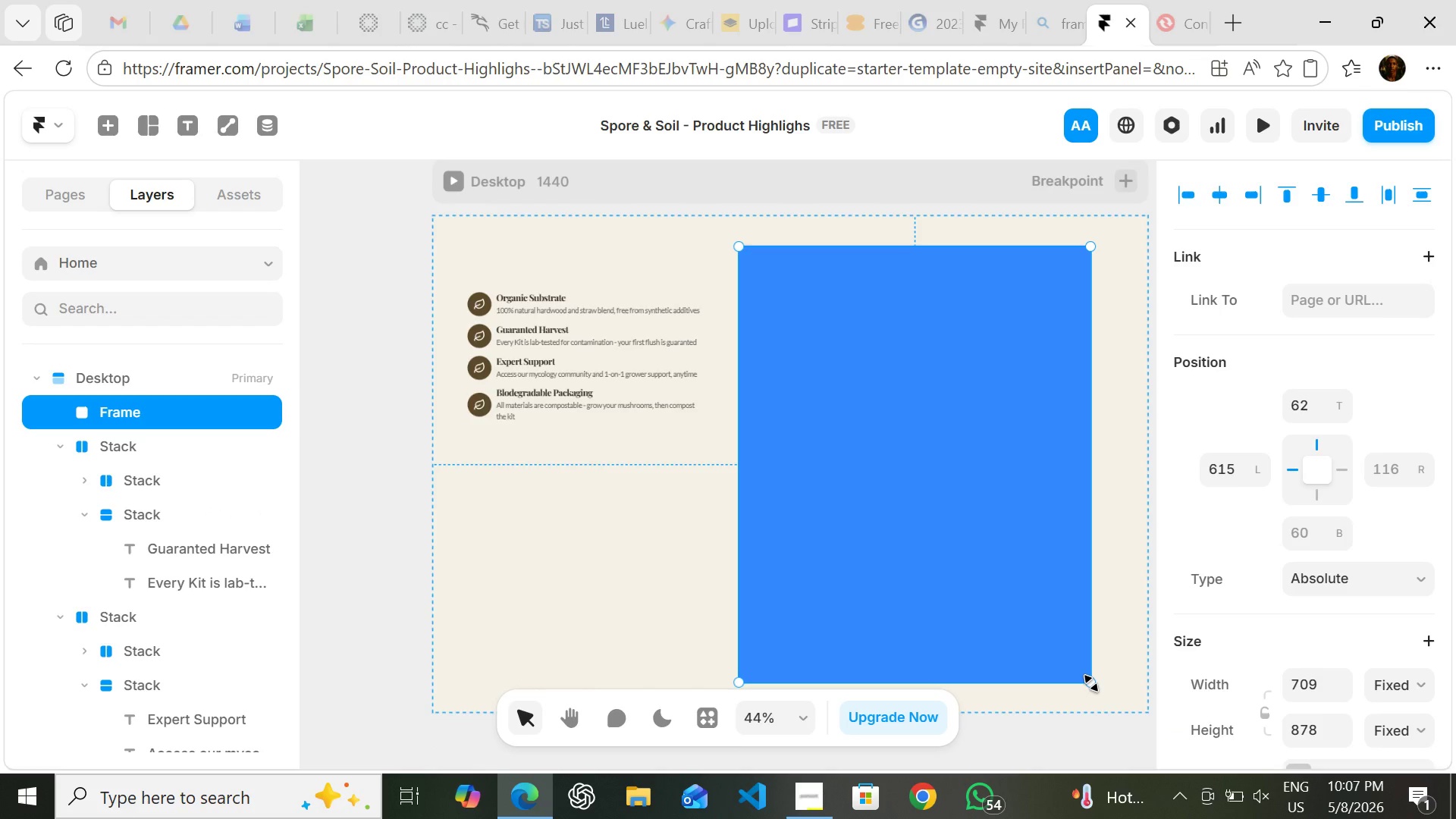 
left_click([1299, 472])
 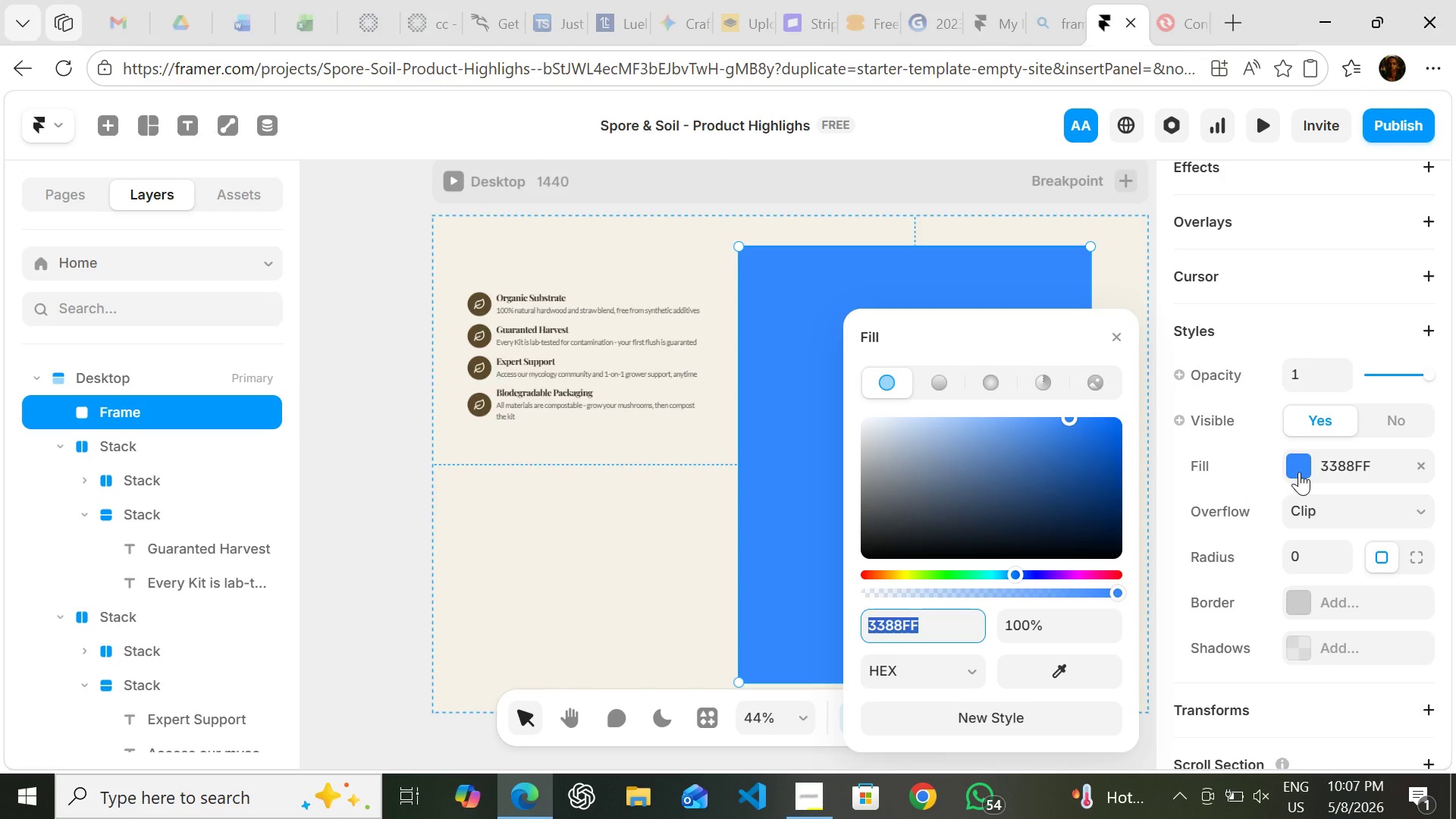 
type(f3)
key(Backspace)
type(5)
 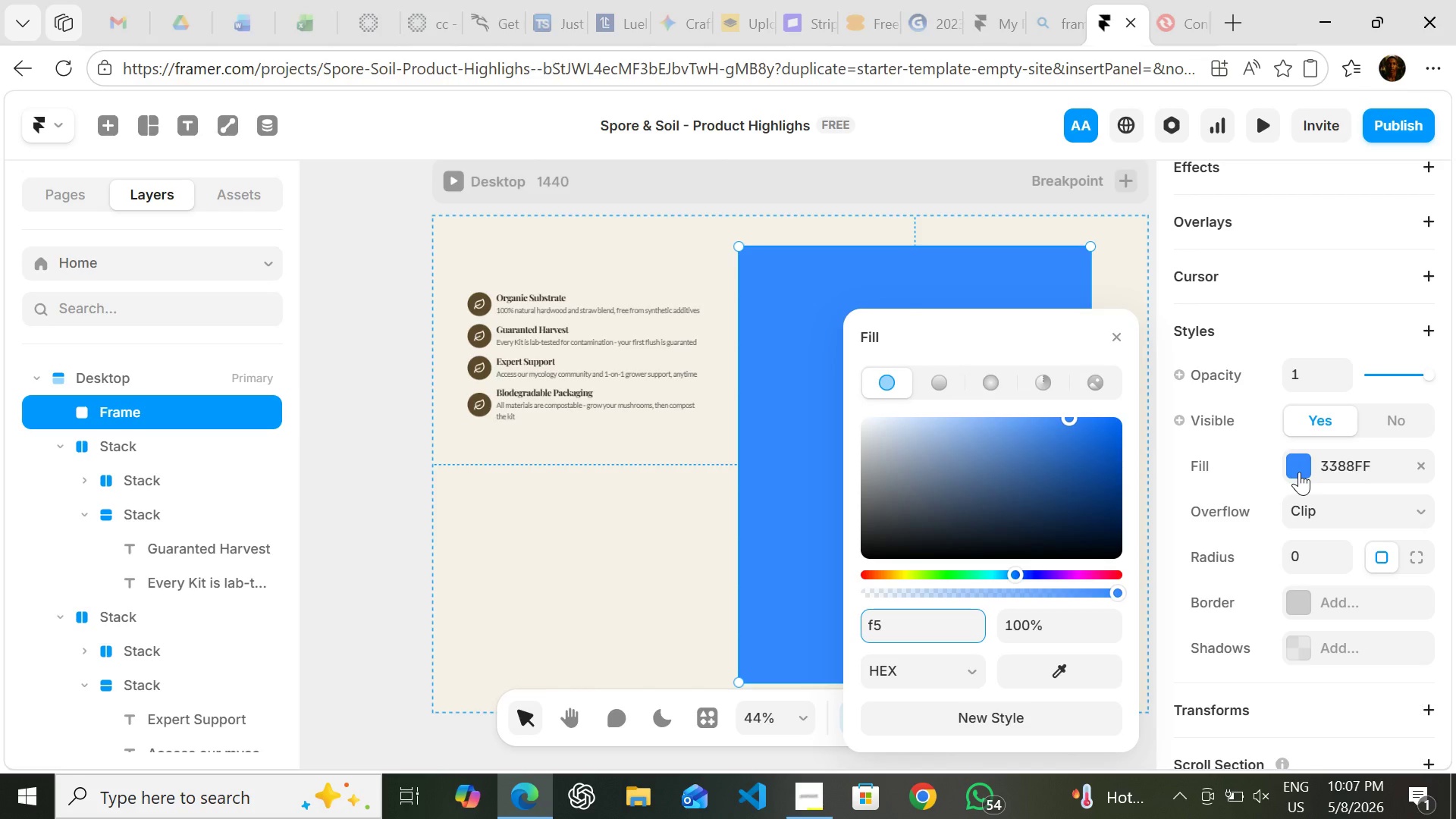 
type(f0)
 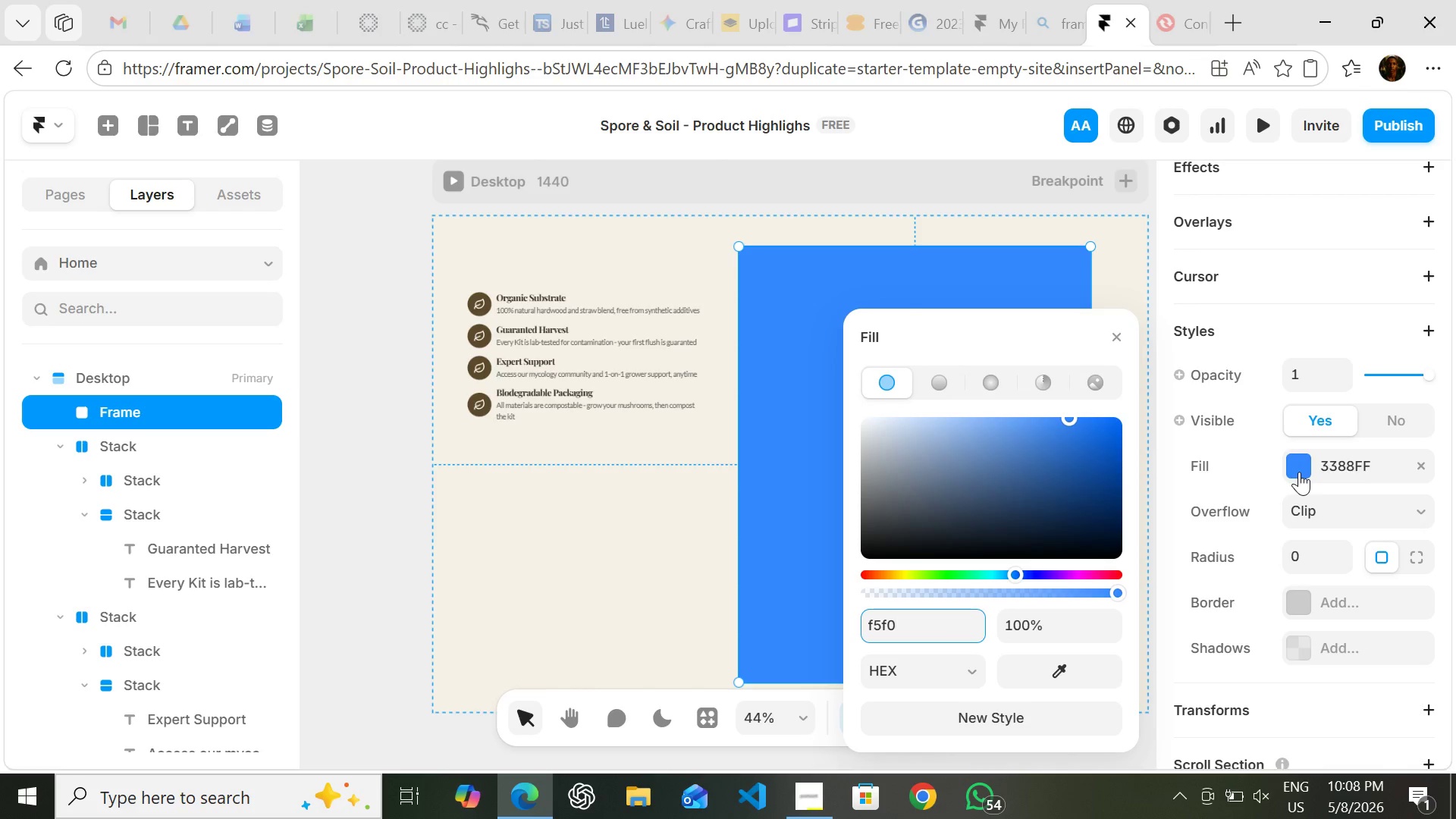 
wait(6.16)
 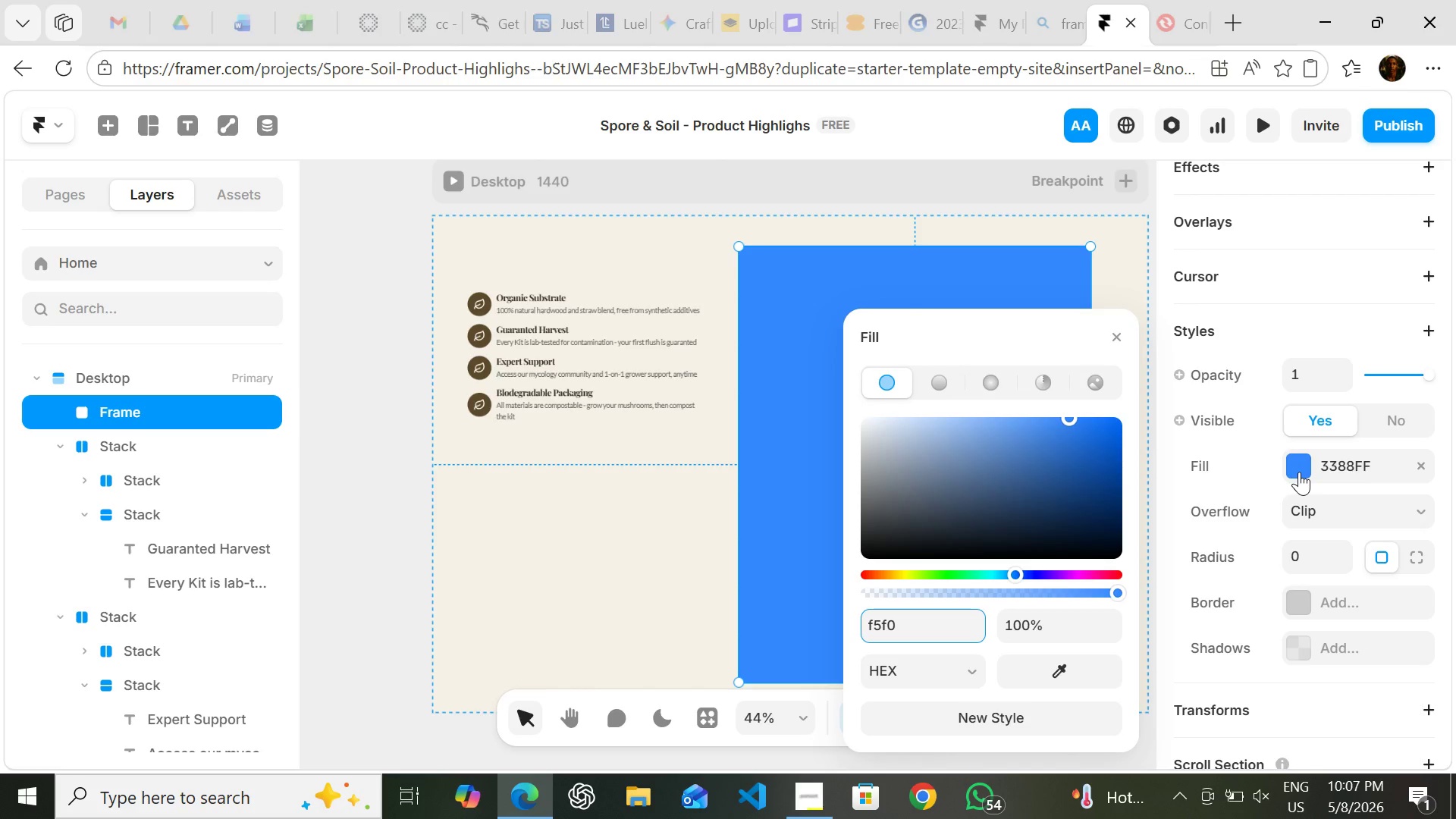 
type(e8)
 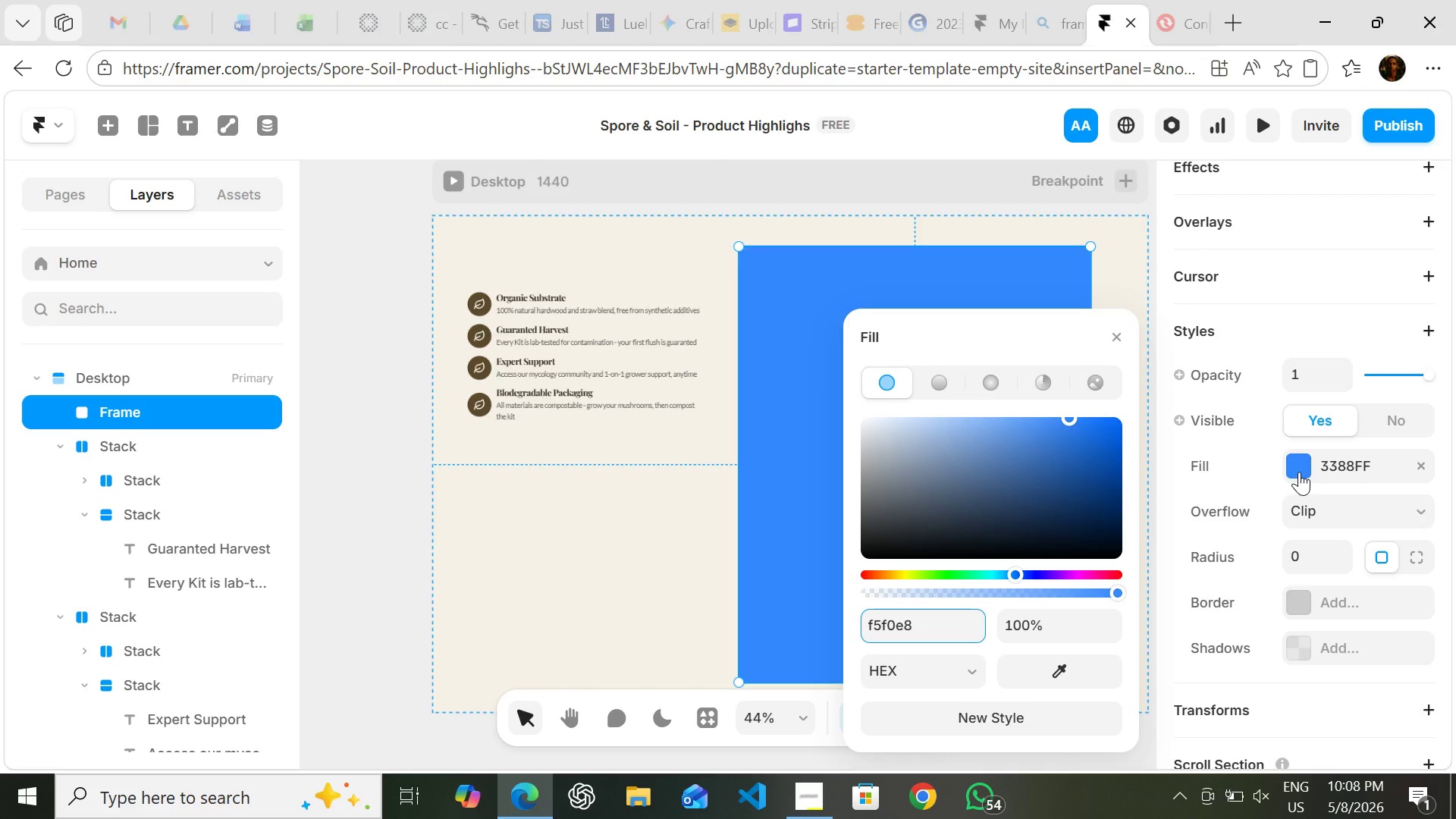 
key(Enter)
 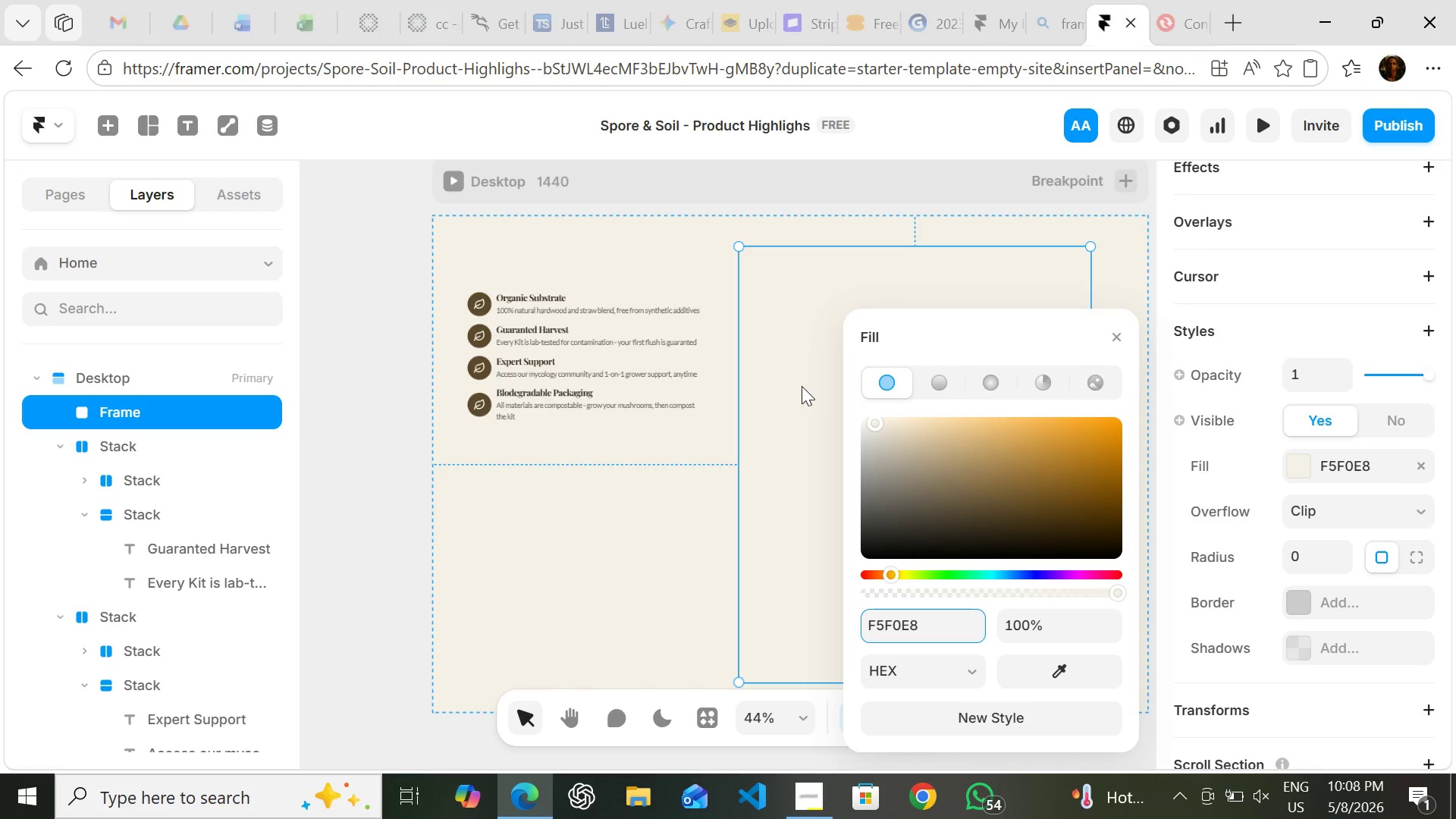 
wait(5.34)
 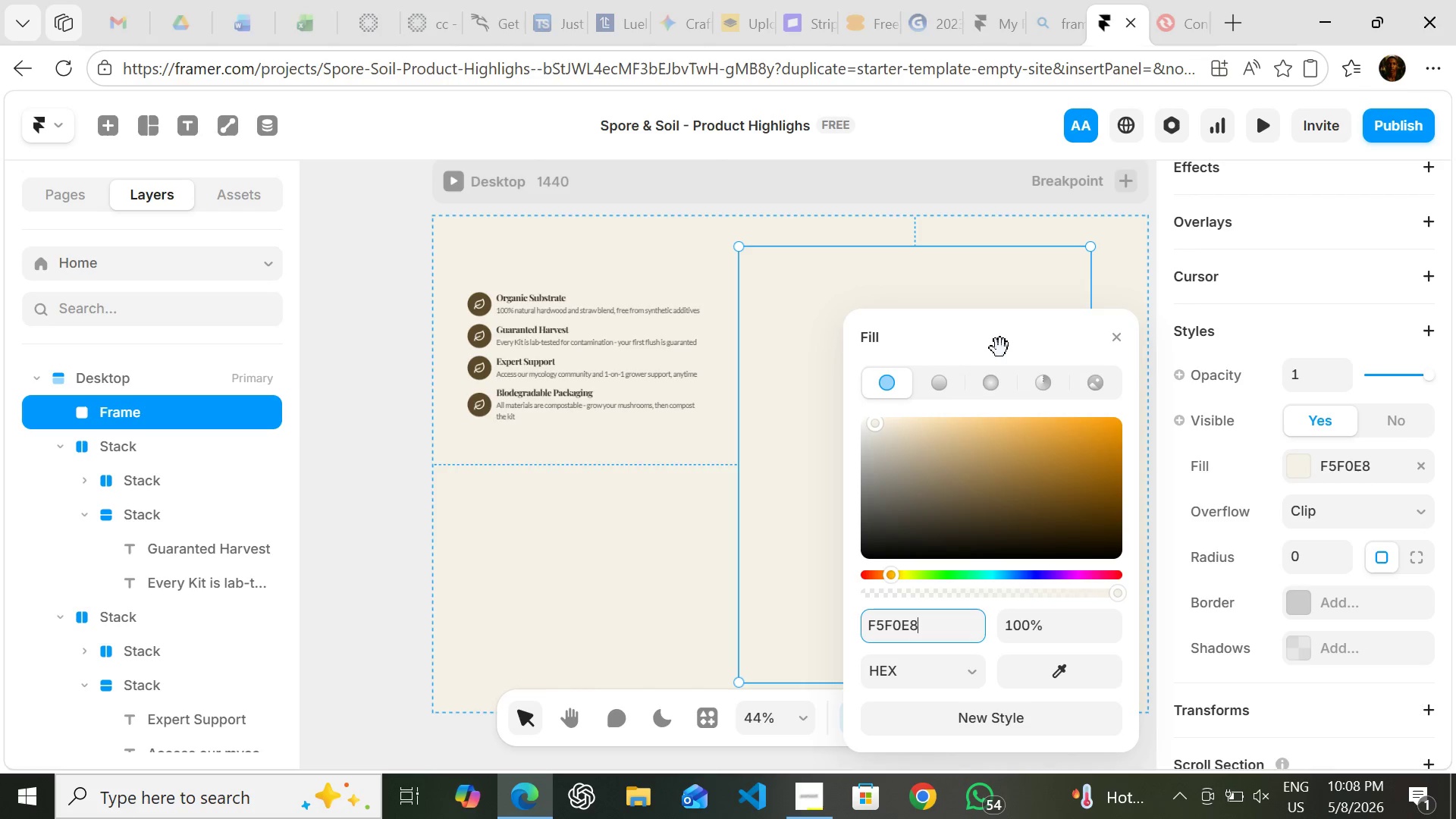 
left_click([480, 192])
 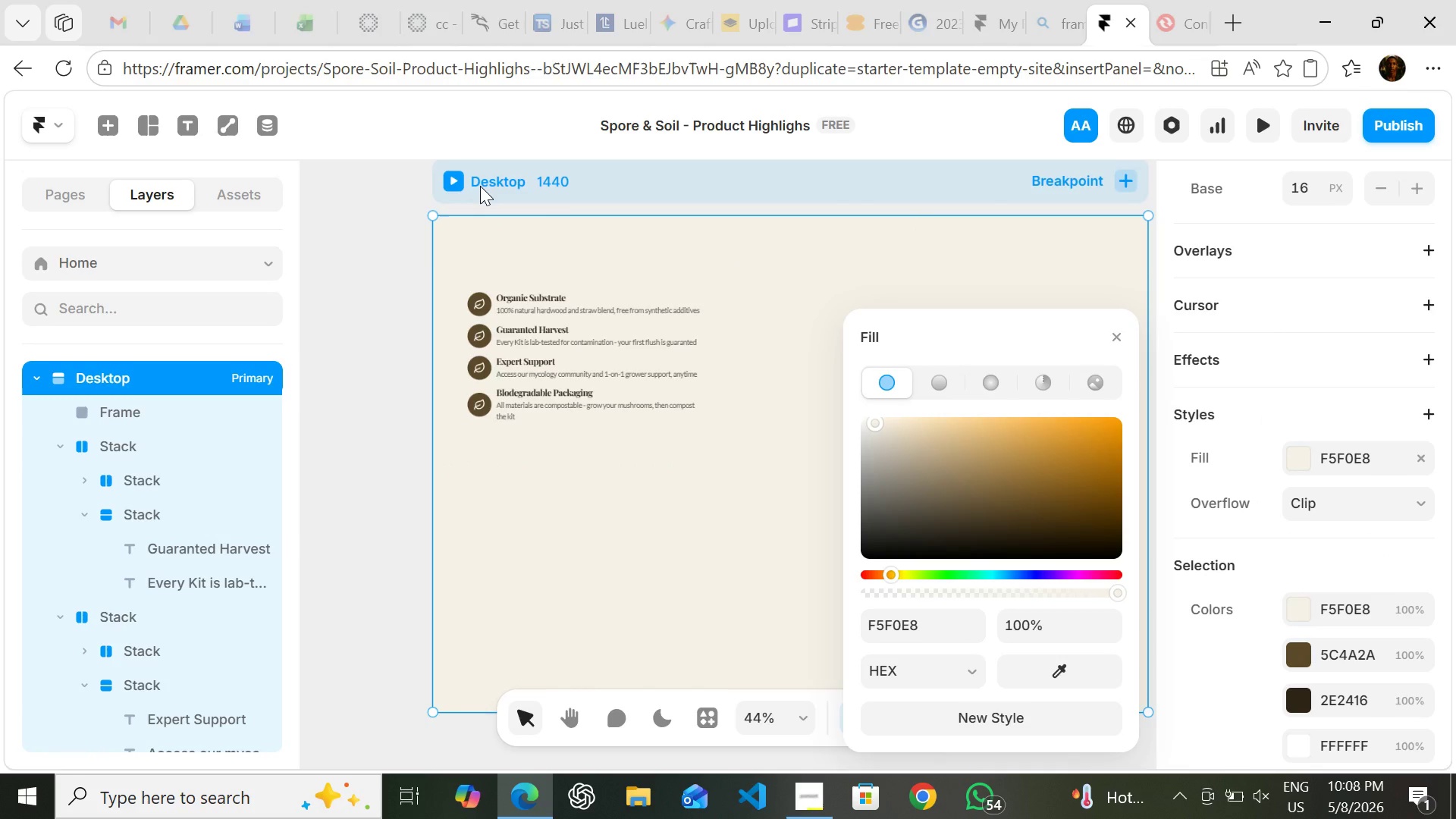 
left_click([480, 186])
 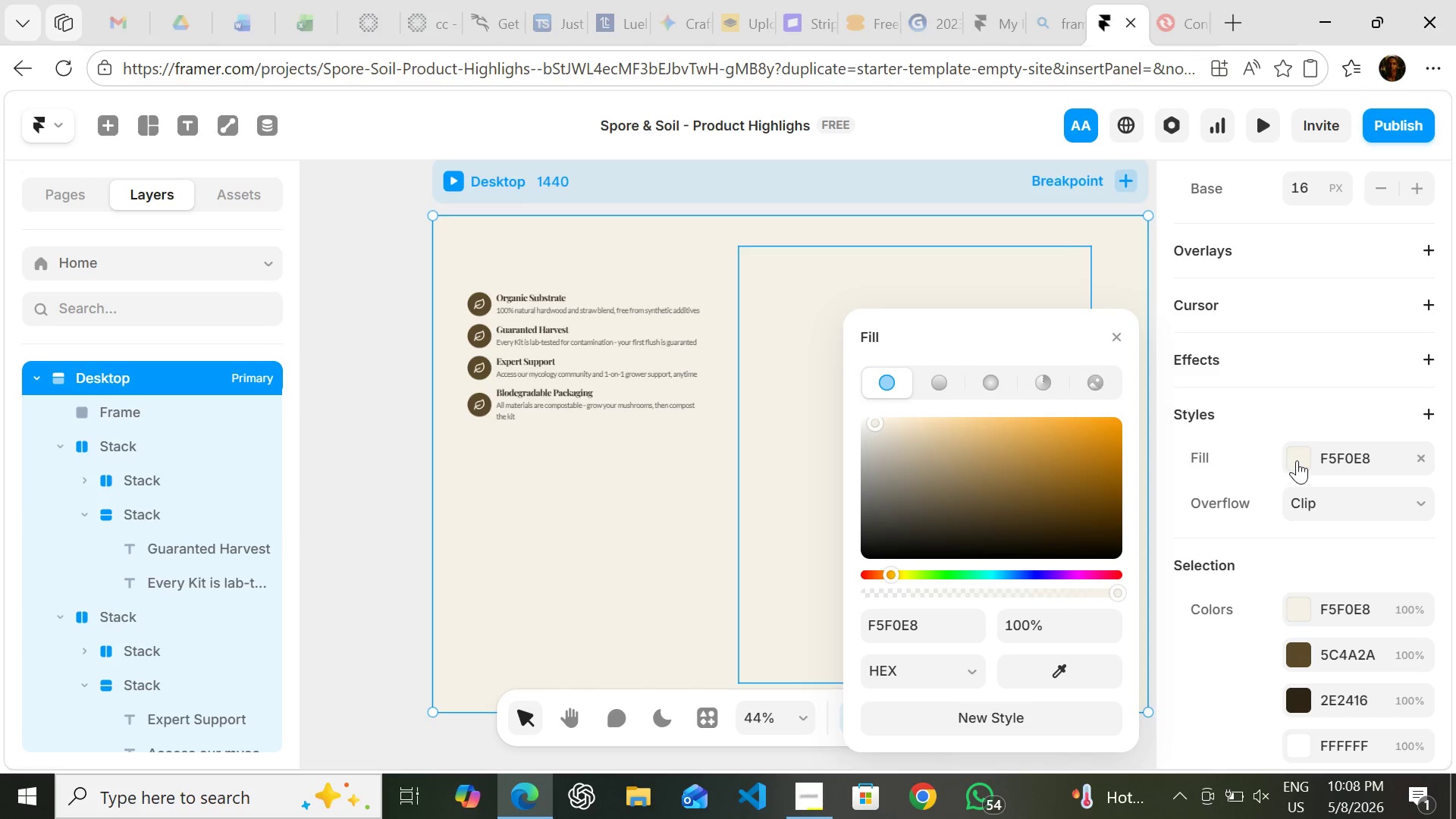 
left_click([1297, 457])
 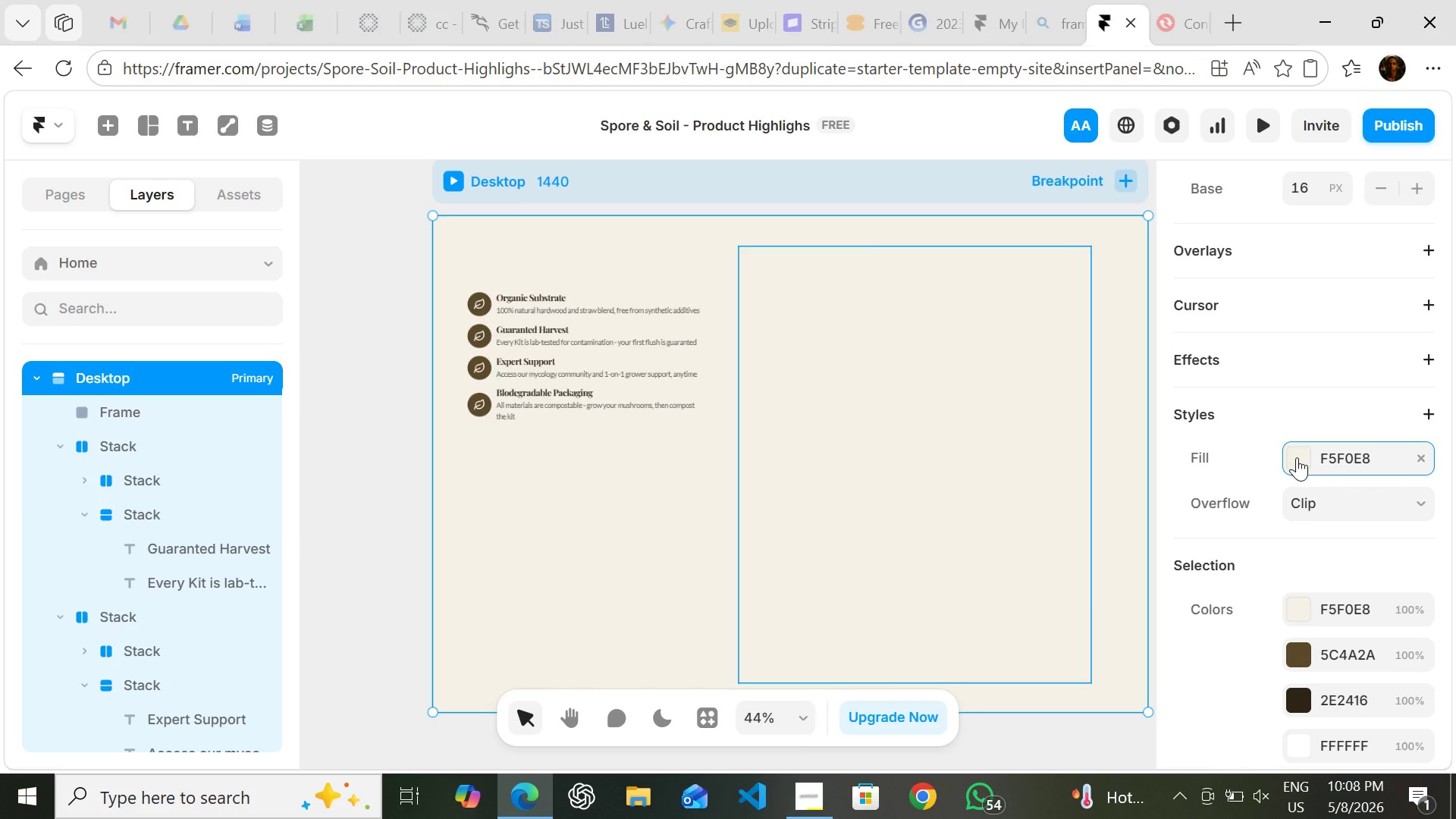 
left_click([1297, 457])
 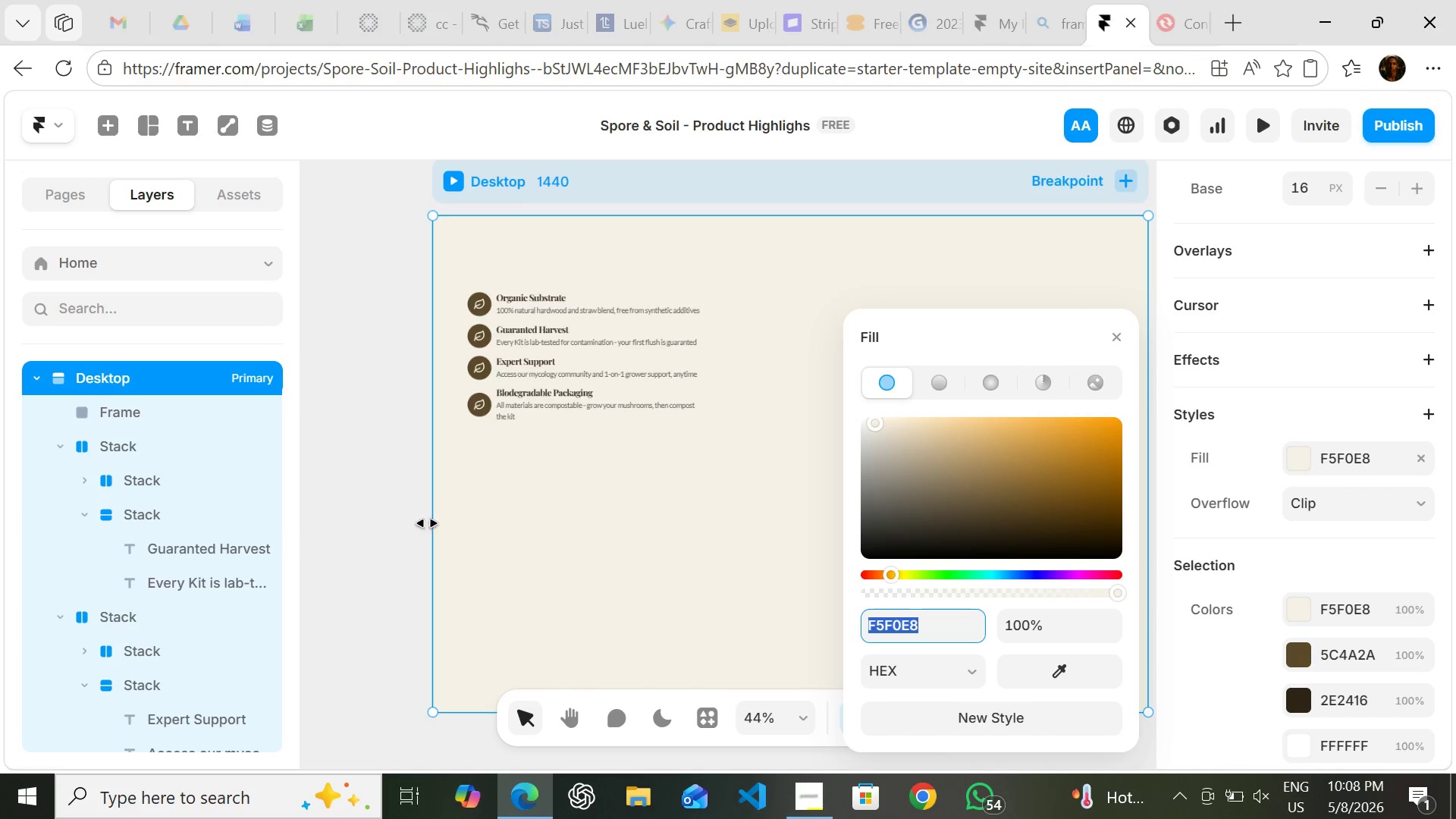 
left_click([401, 523])
 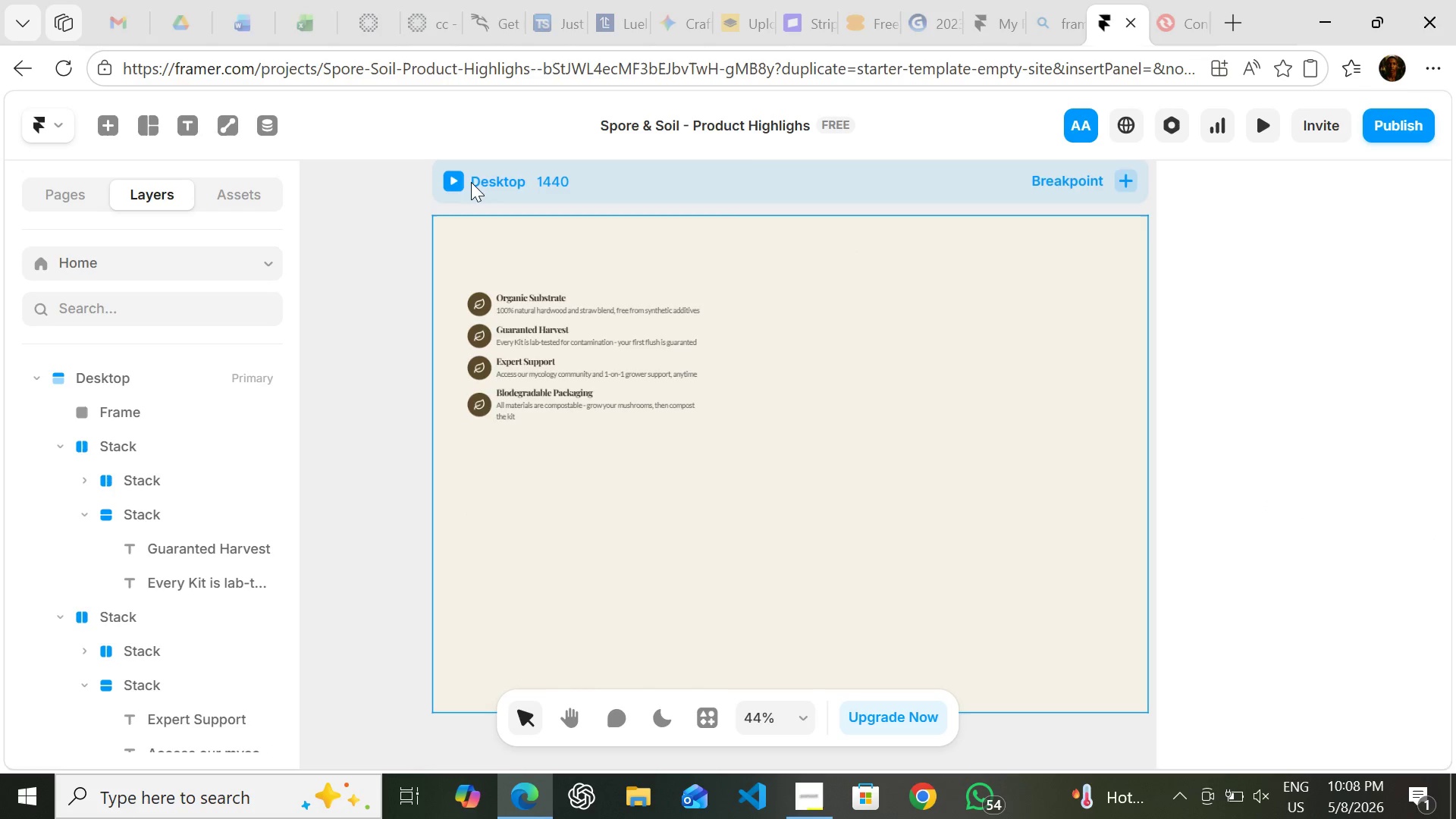 
left_click([471, 179])
 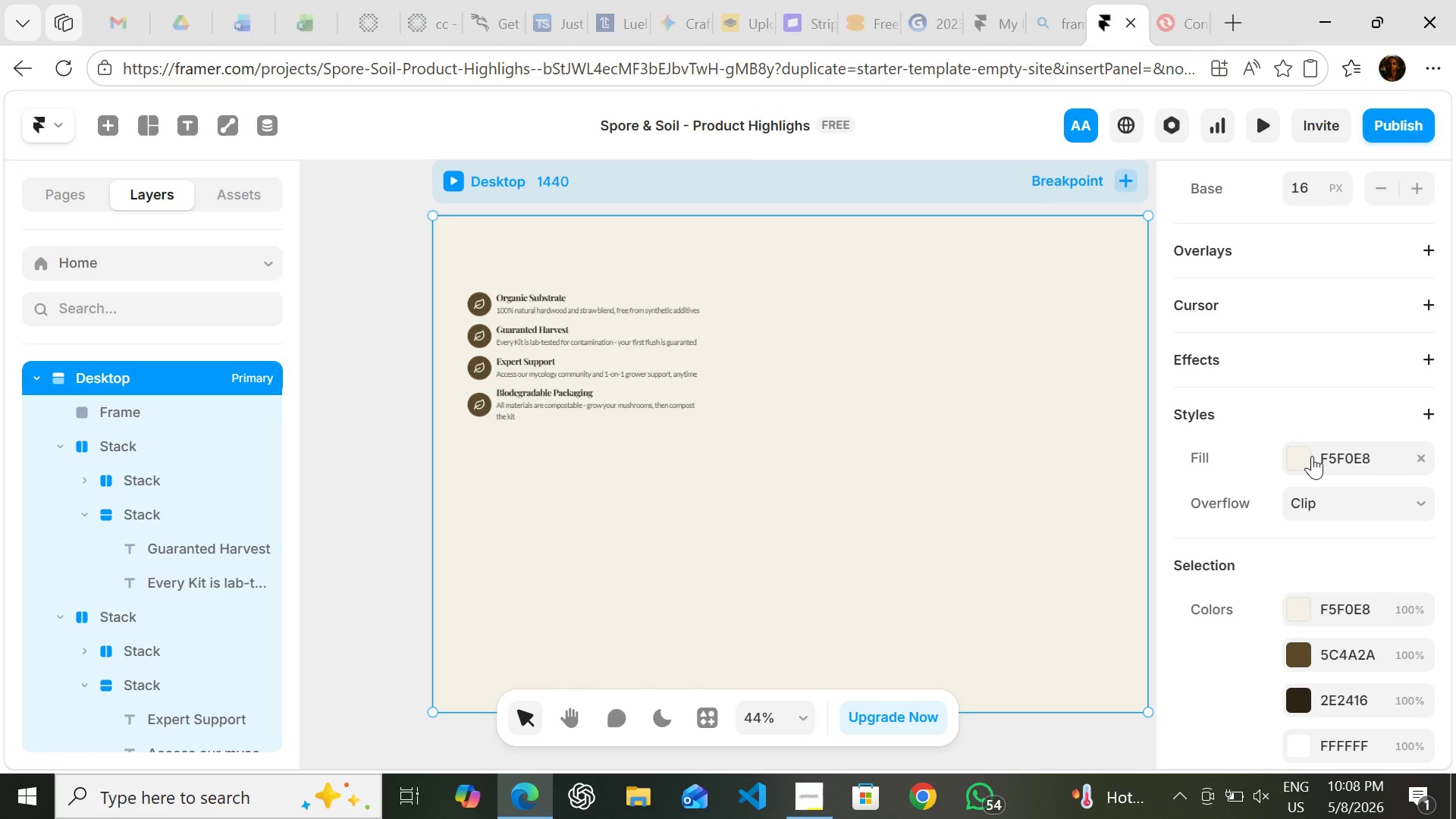 
left_click([1311, 456])
 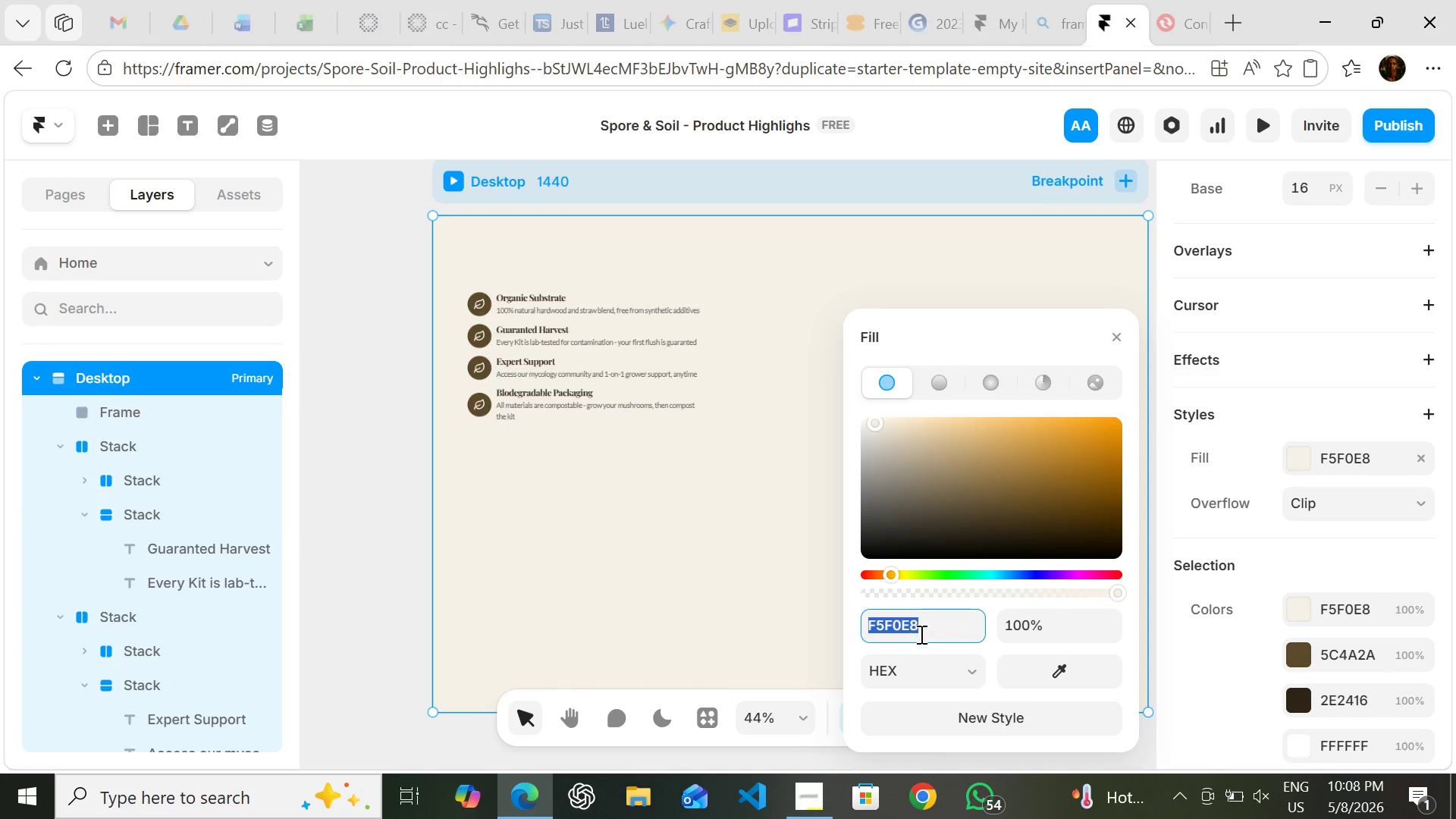 
left_click([922, 632])
 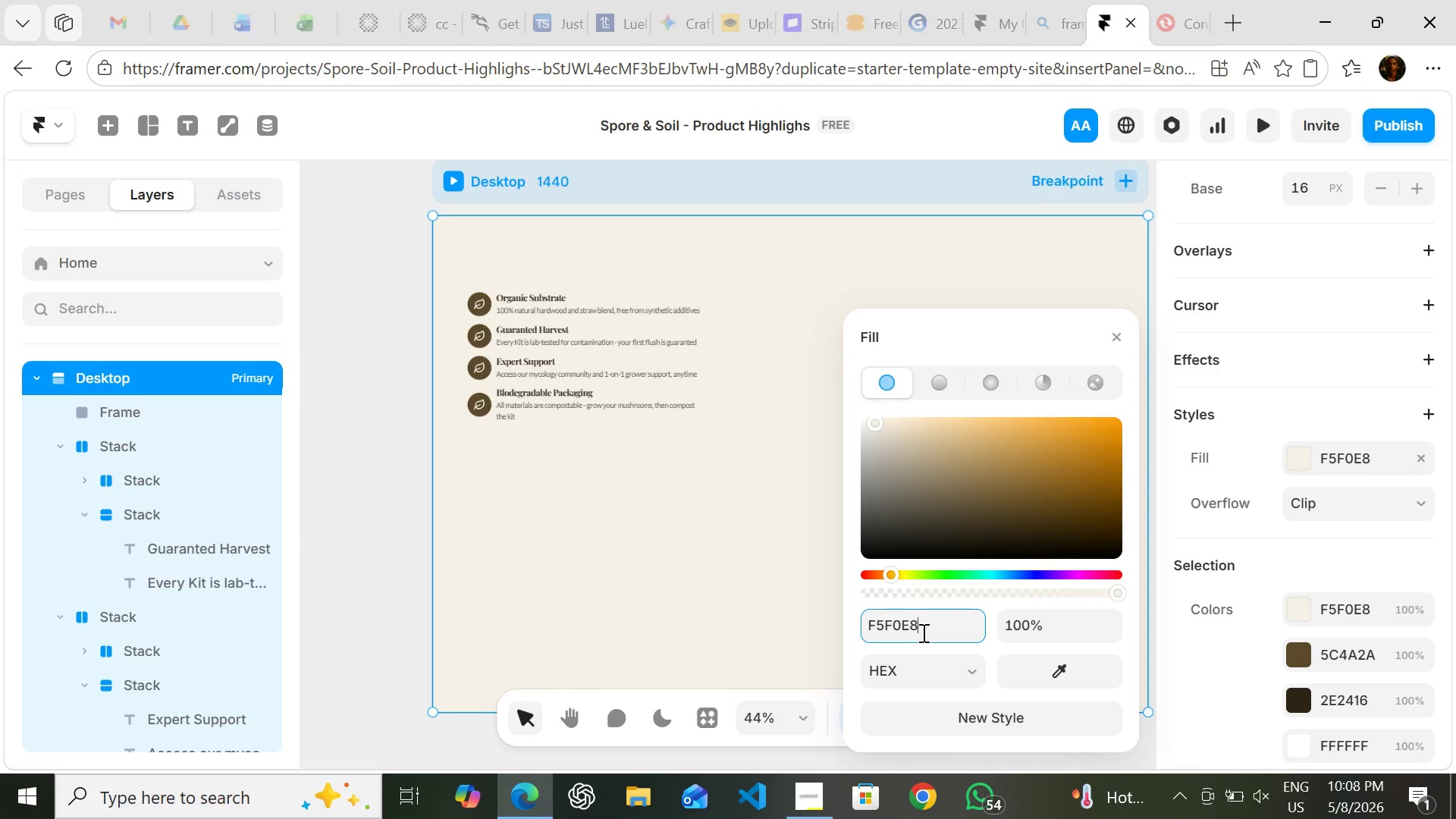 
wait(7.7)
 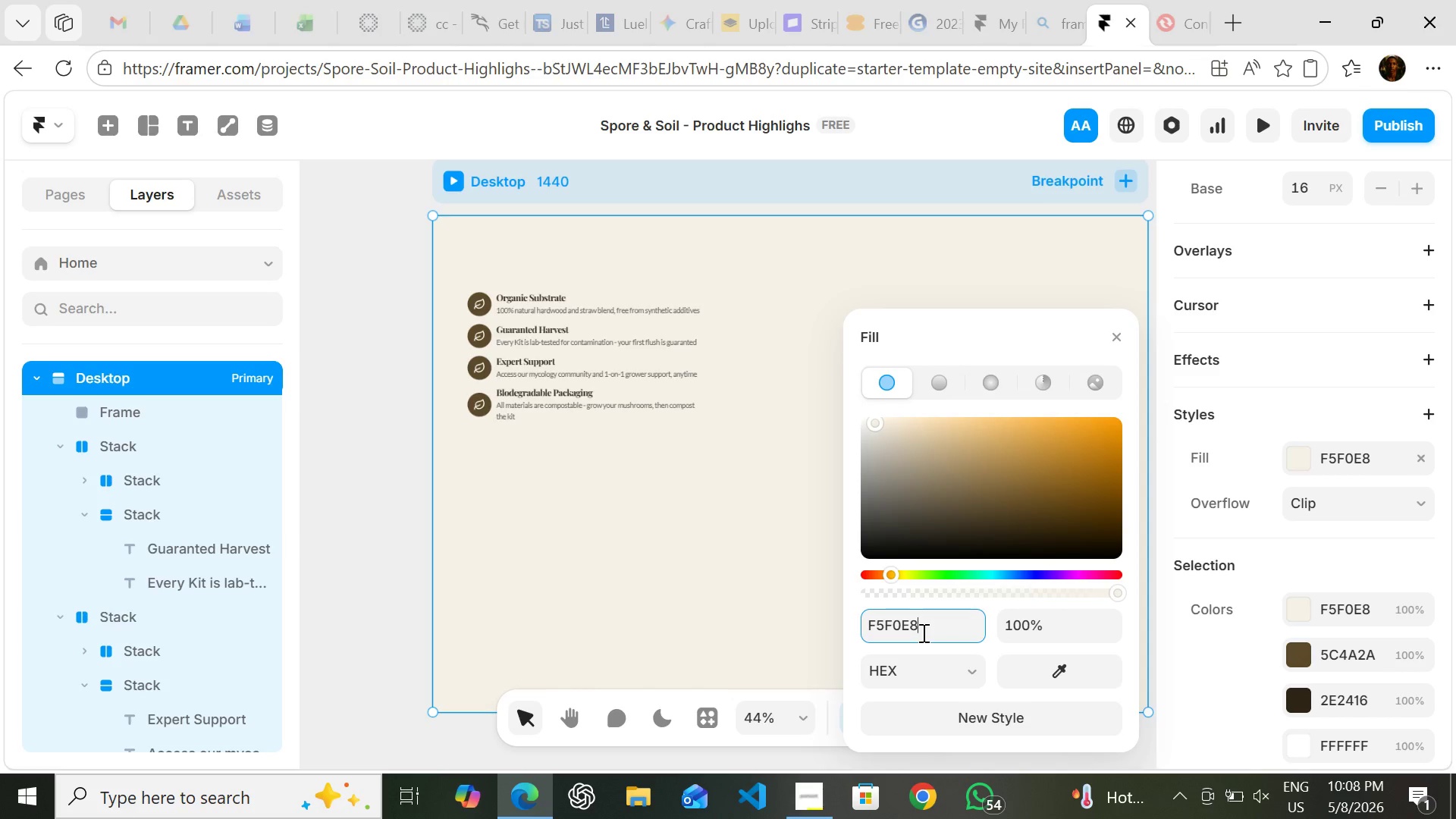 
type(ffff)
key(Backspace)
 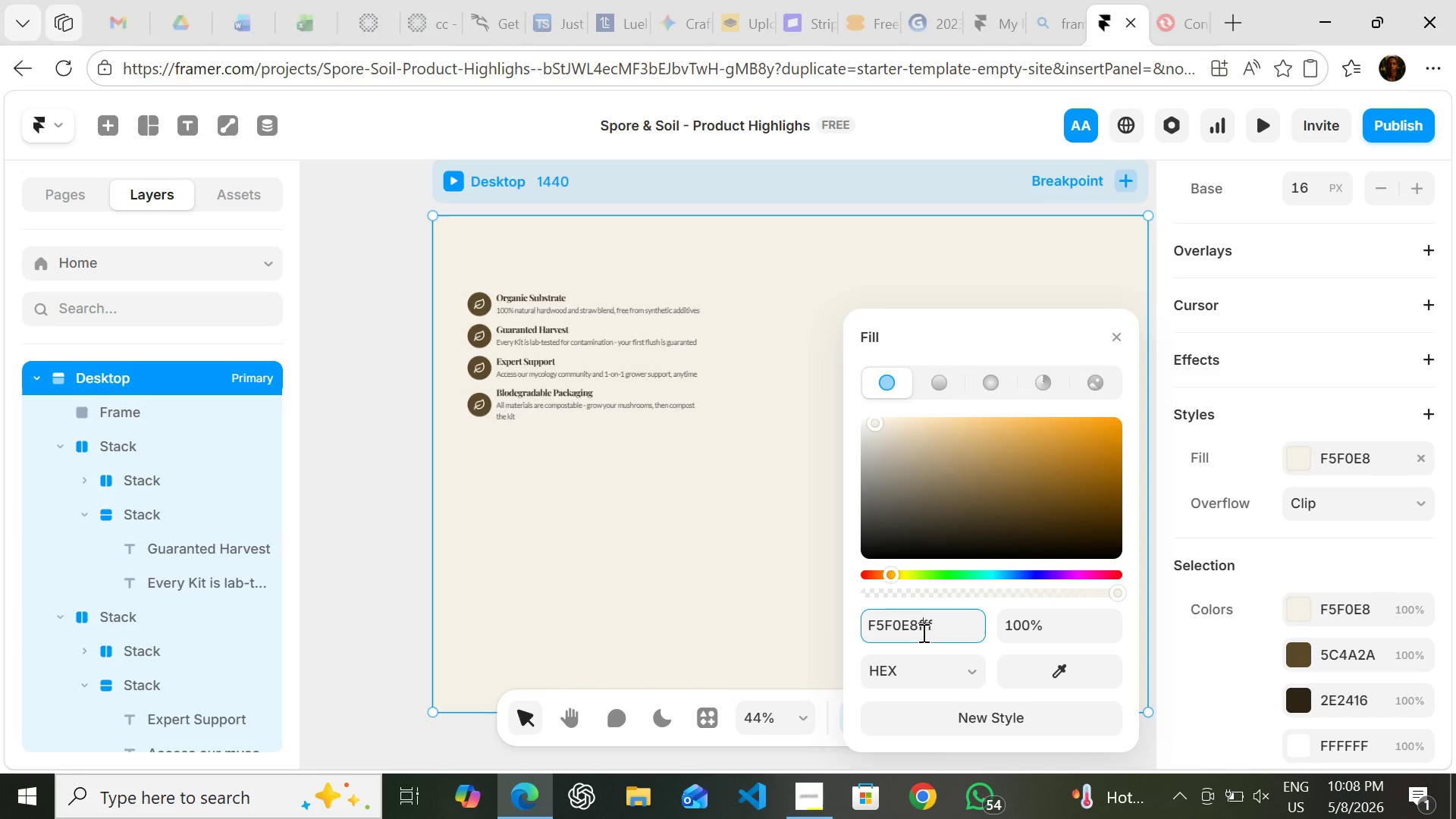 
left_click([922, 632])
 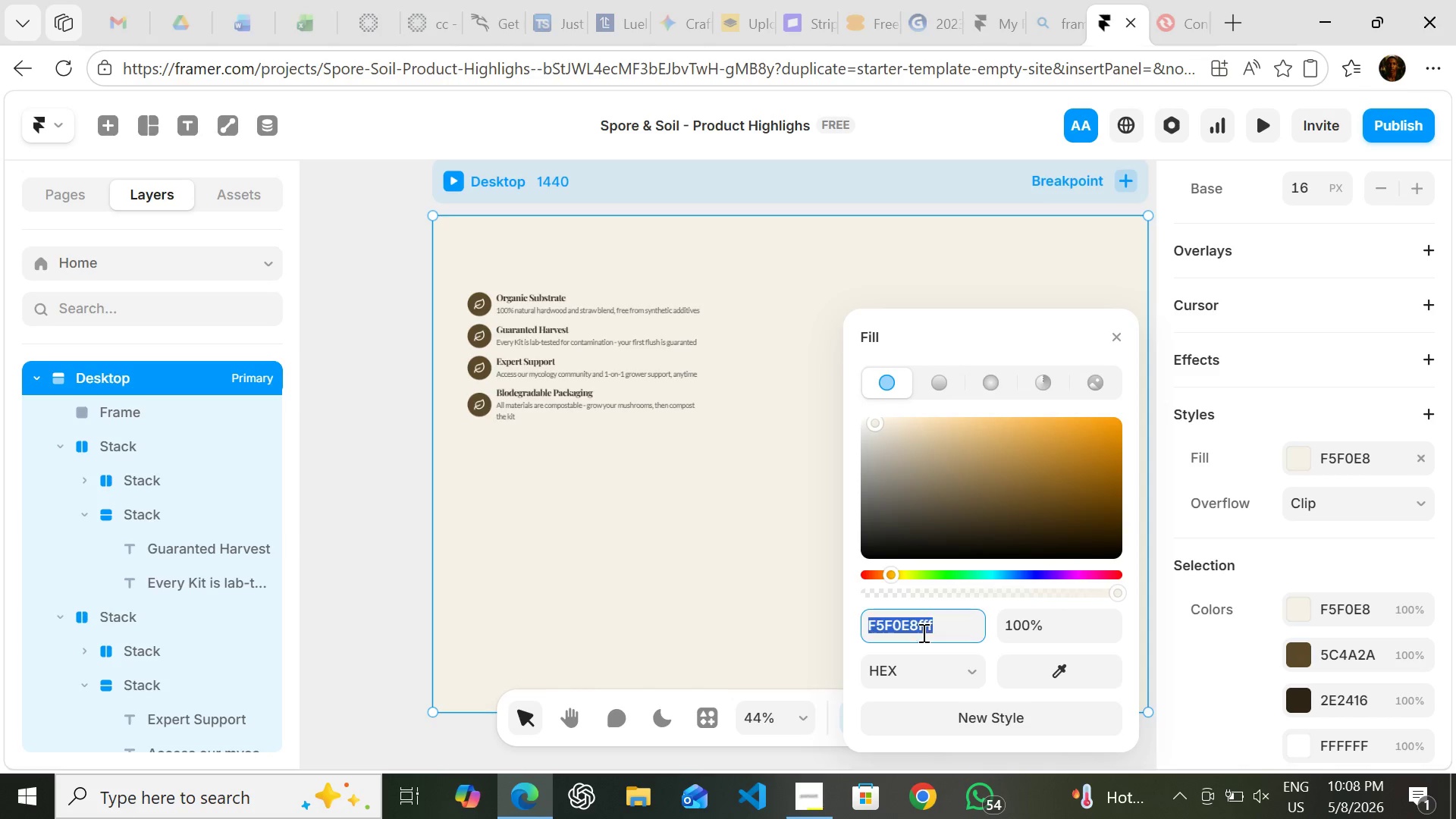 
double_click([922, 632])
 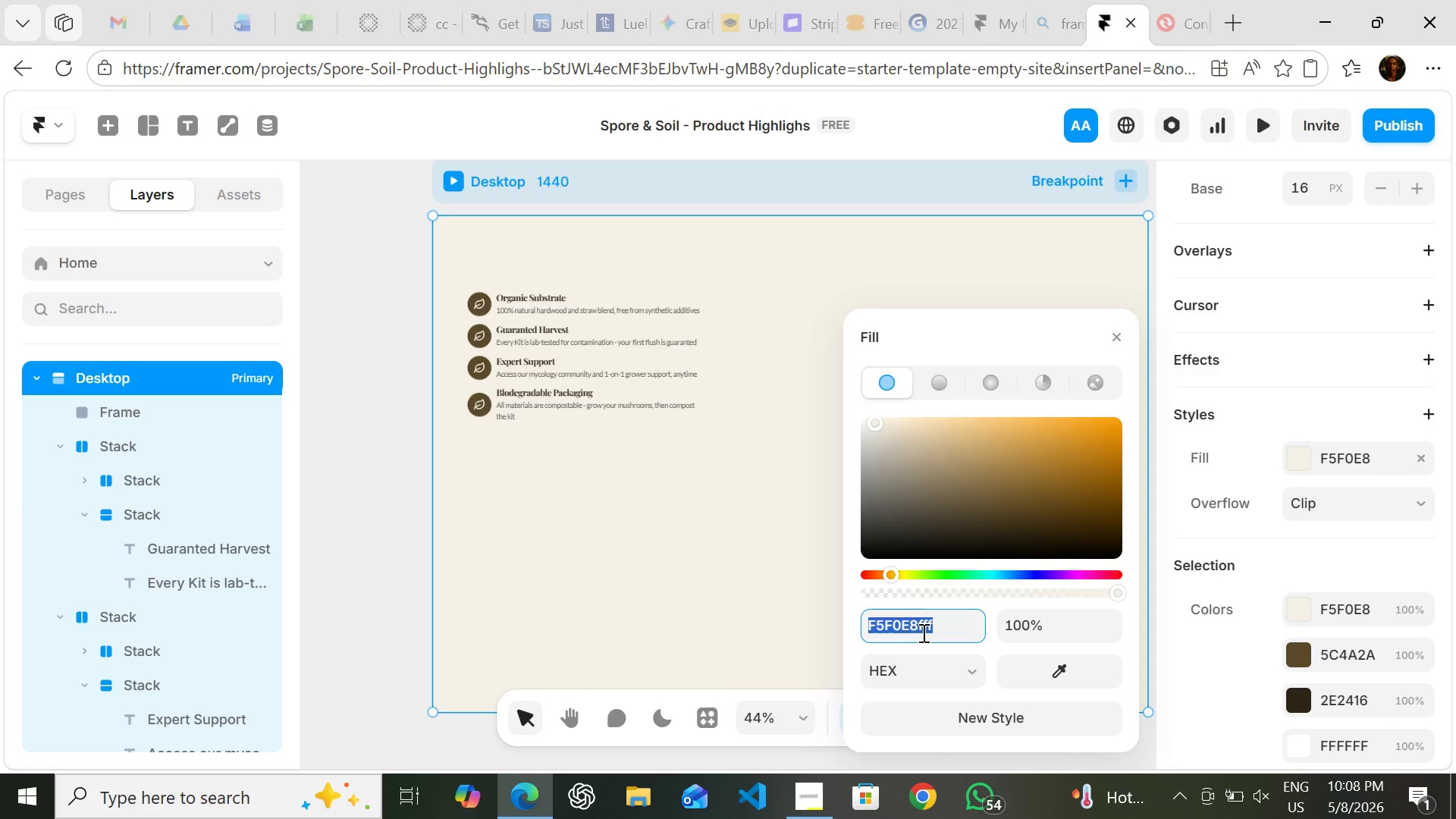 
type(ffffff)
 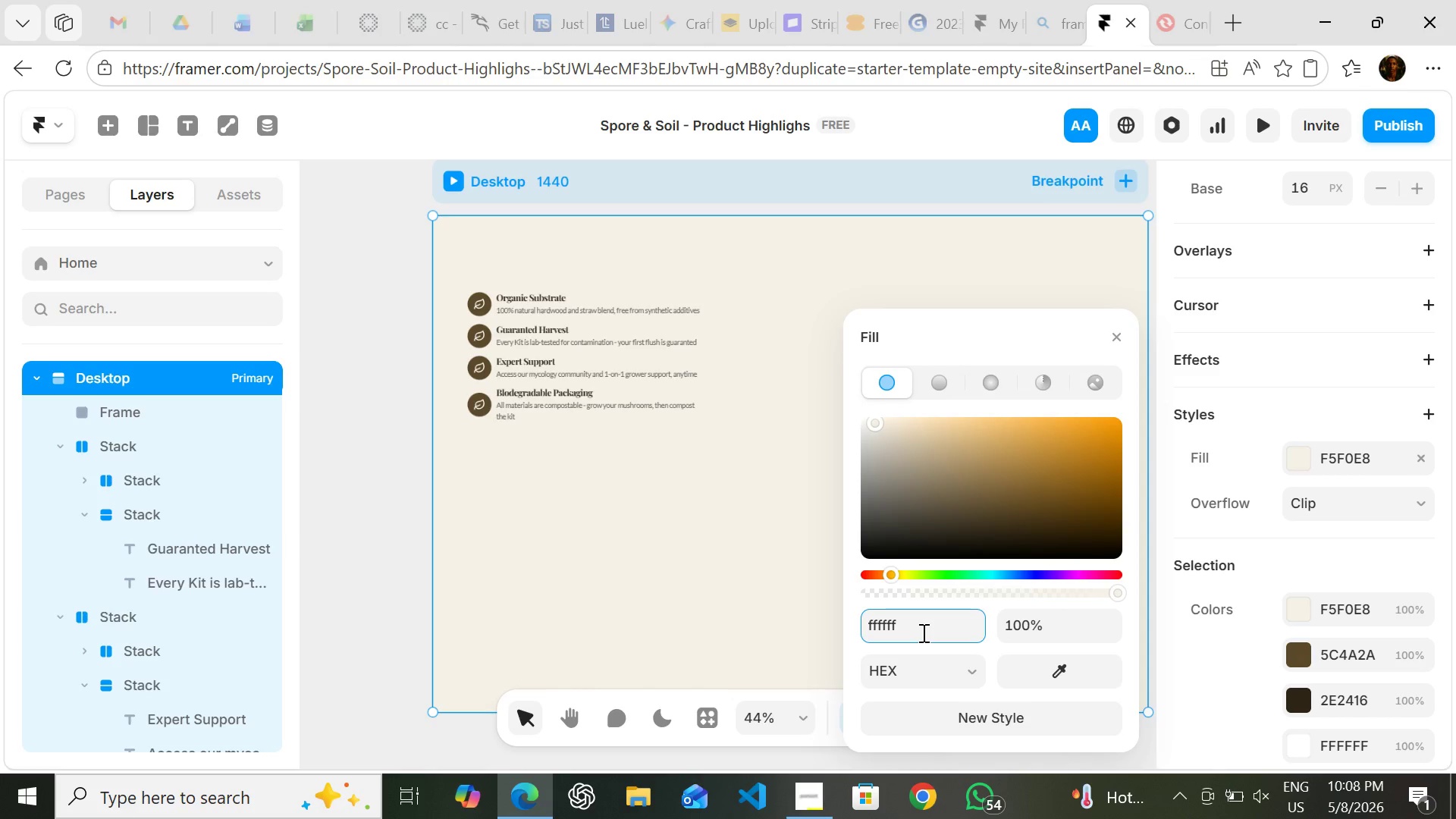 
key(Enter)
 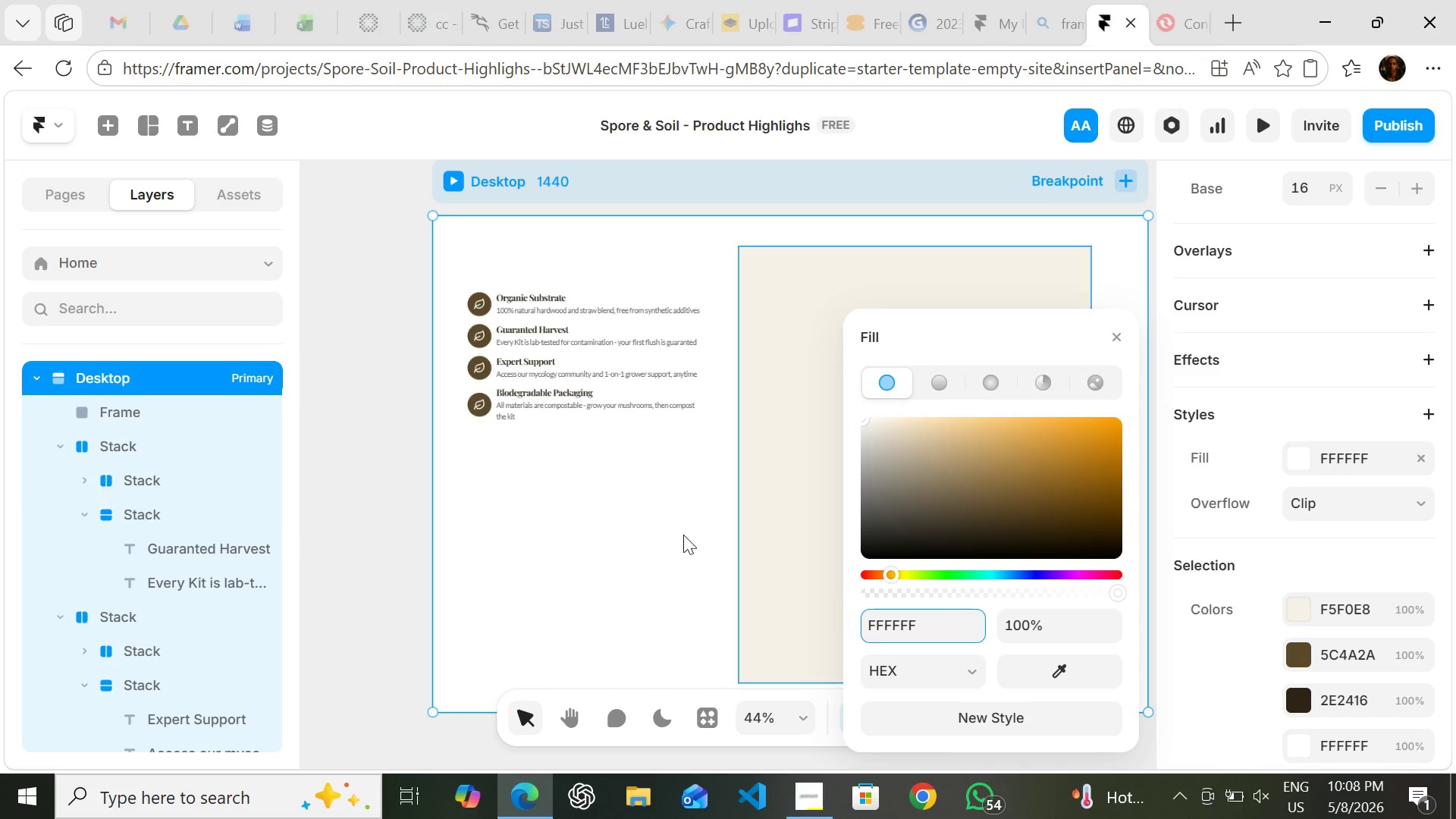 
left_click([356, 523])
 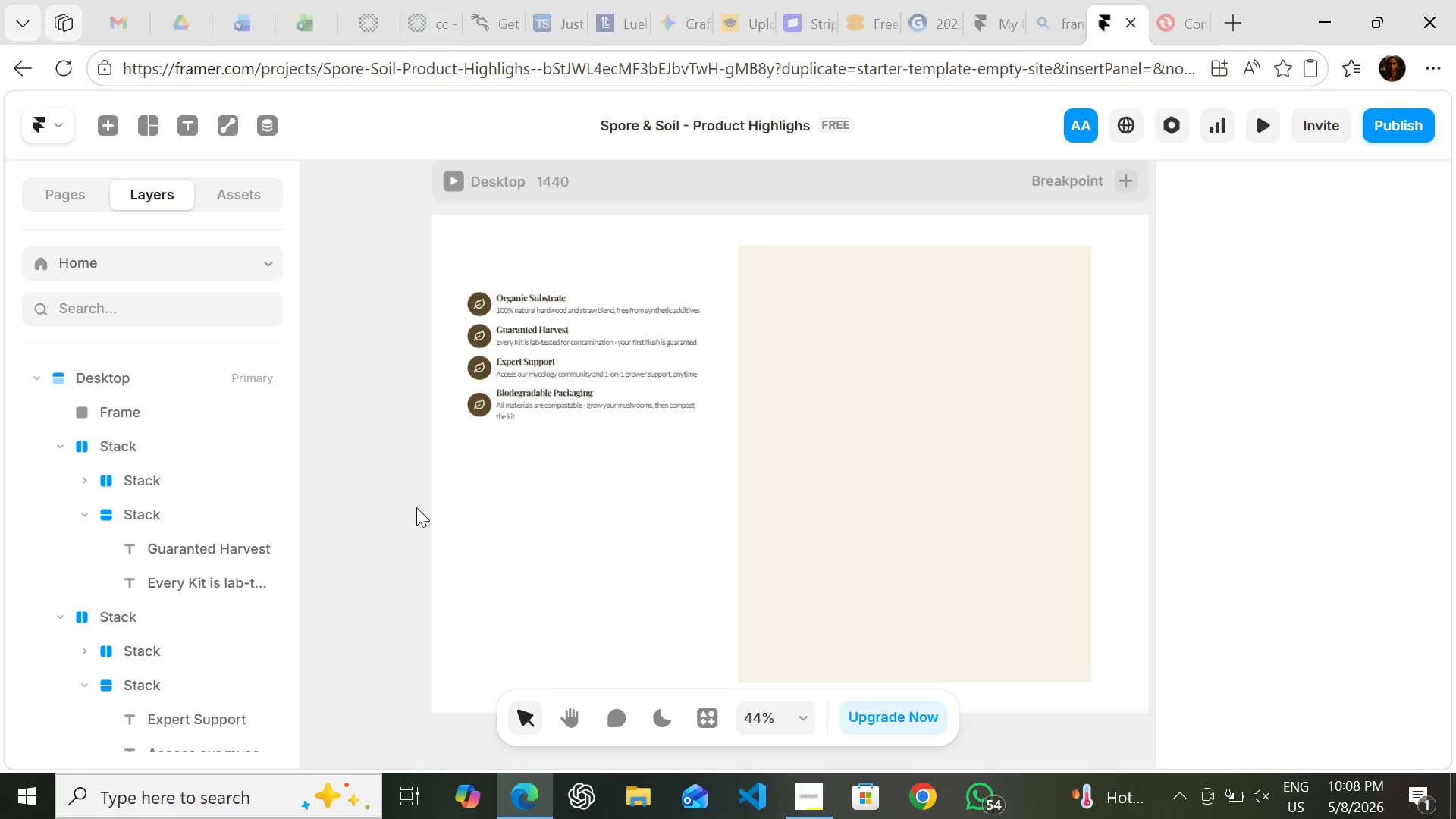 
left_click([799, 489])
 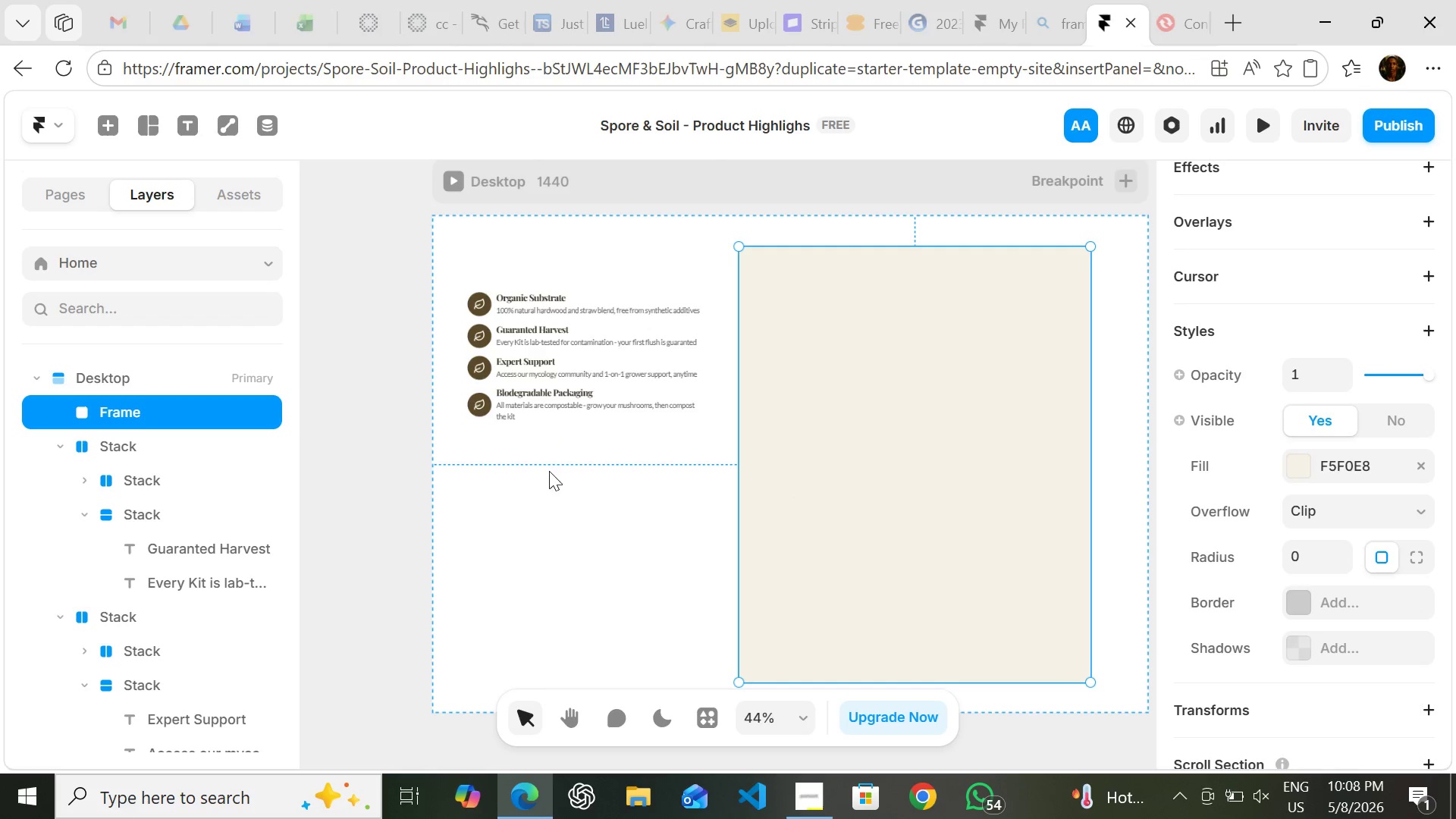 
left_click([542, 535])
 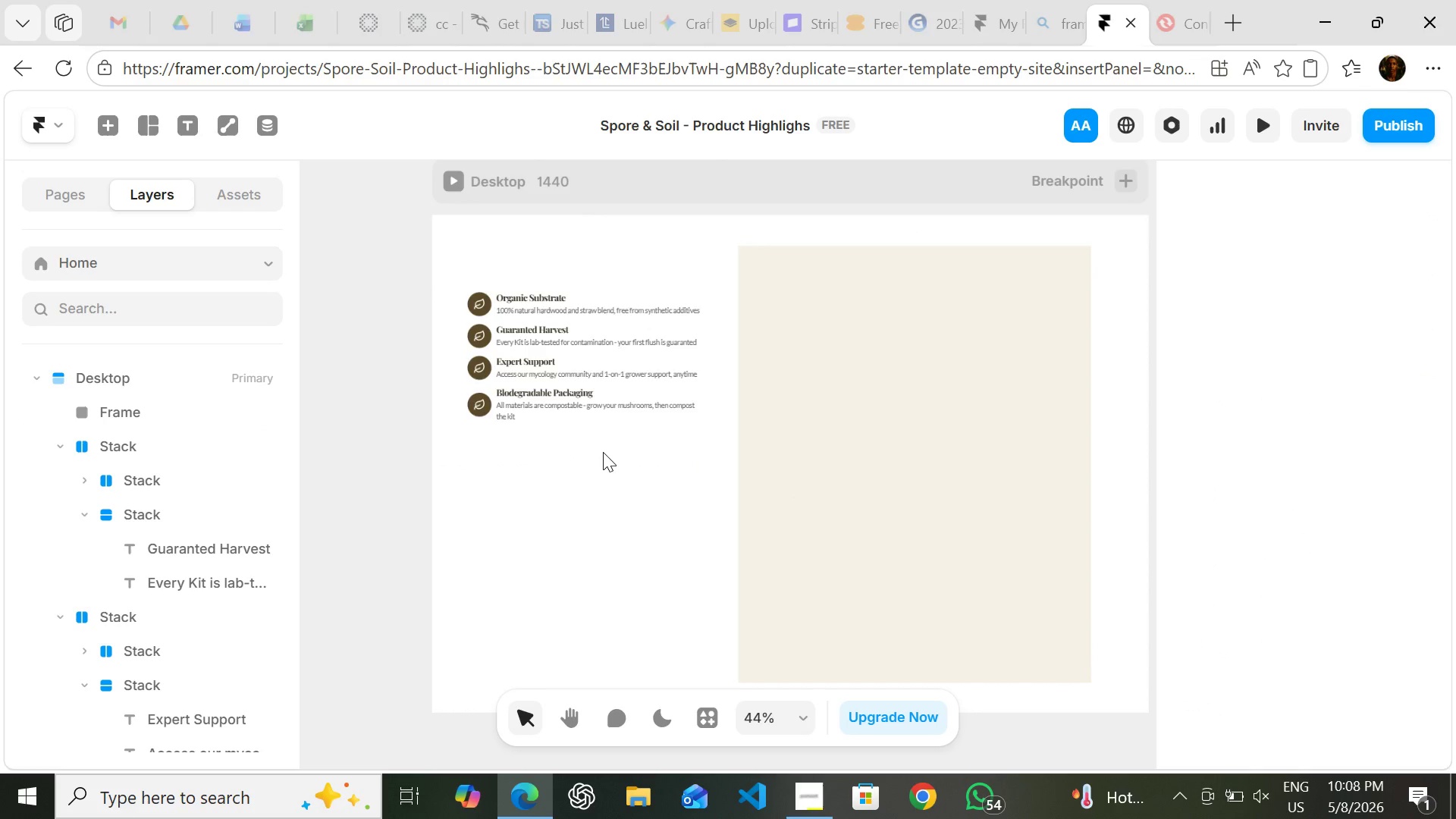 
left_click_drag(start_coordinate=[603, 452], to_coordinate=[464, 265])
 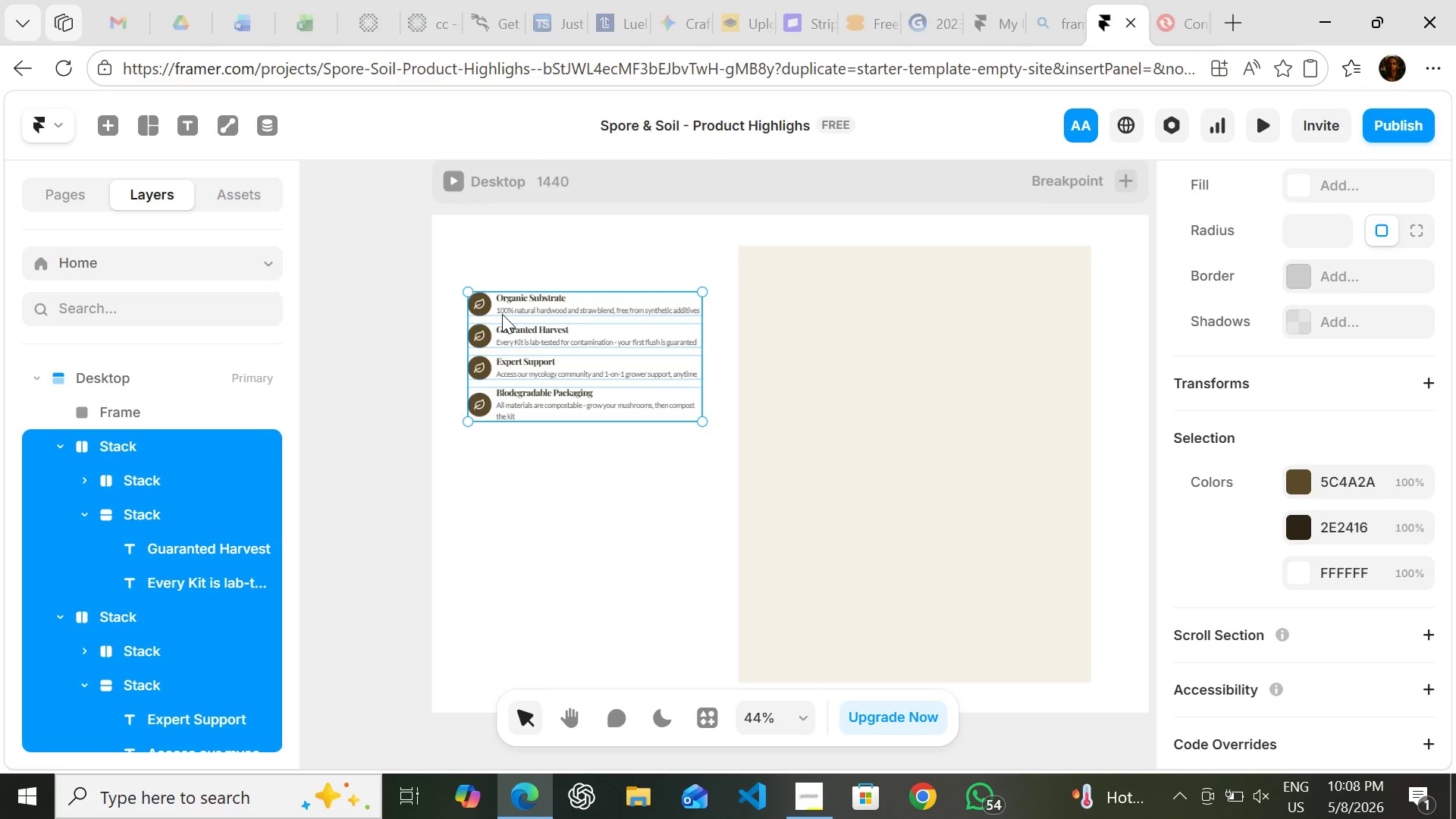 
left_click_drag(start_coordinate=[502, 314], to_coordinate=[796, 298])
 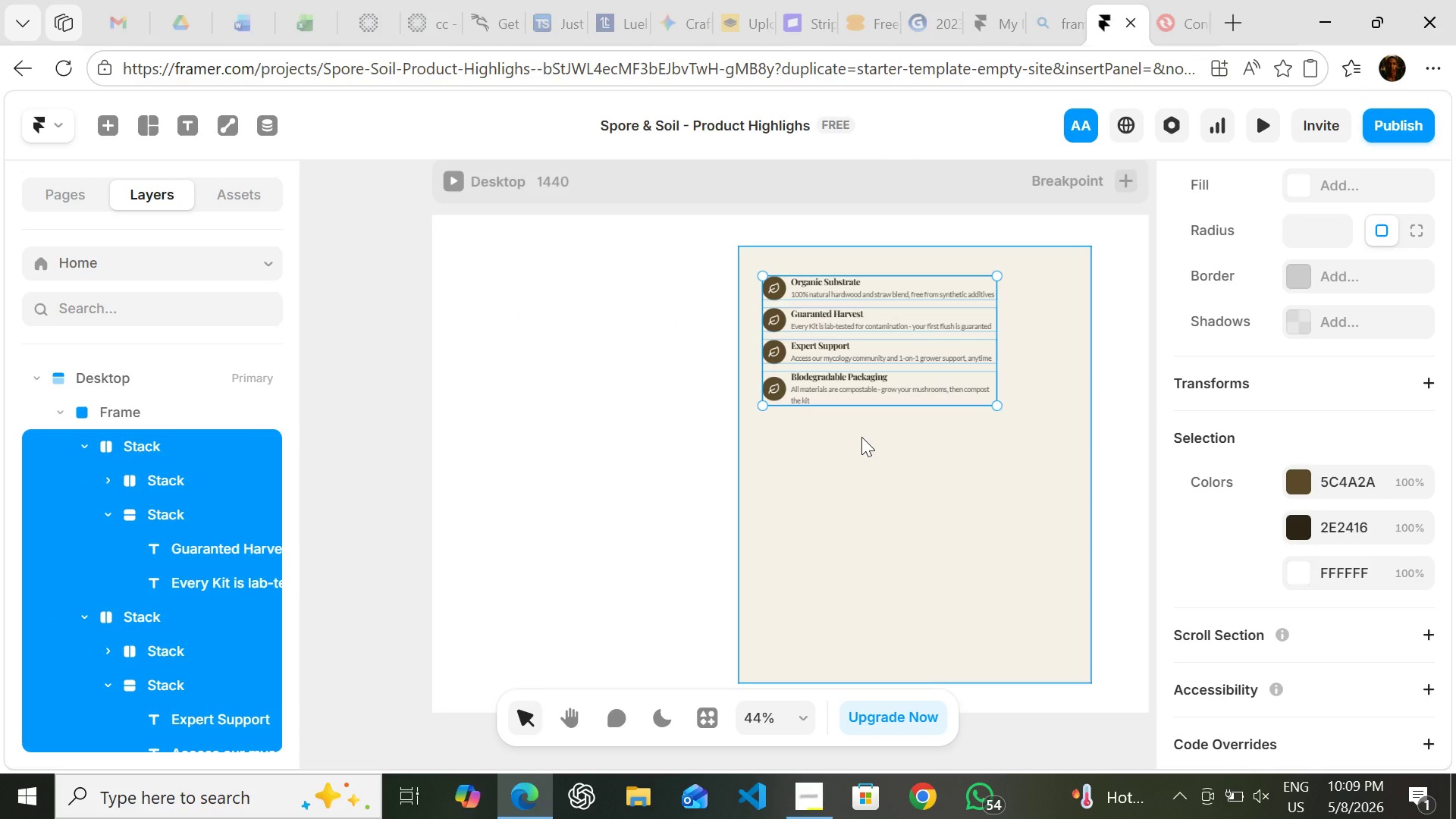 
left_click_drag(start_coordinate=[861, 437], to_coordinate=[560, 410])
 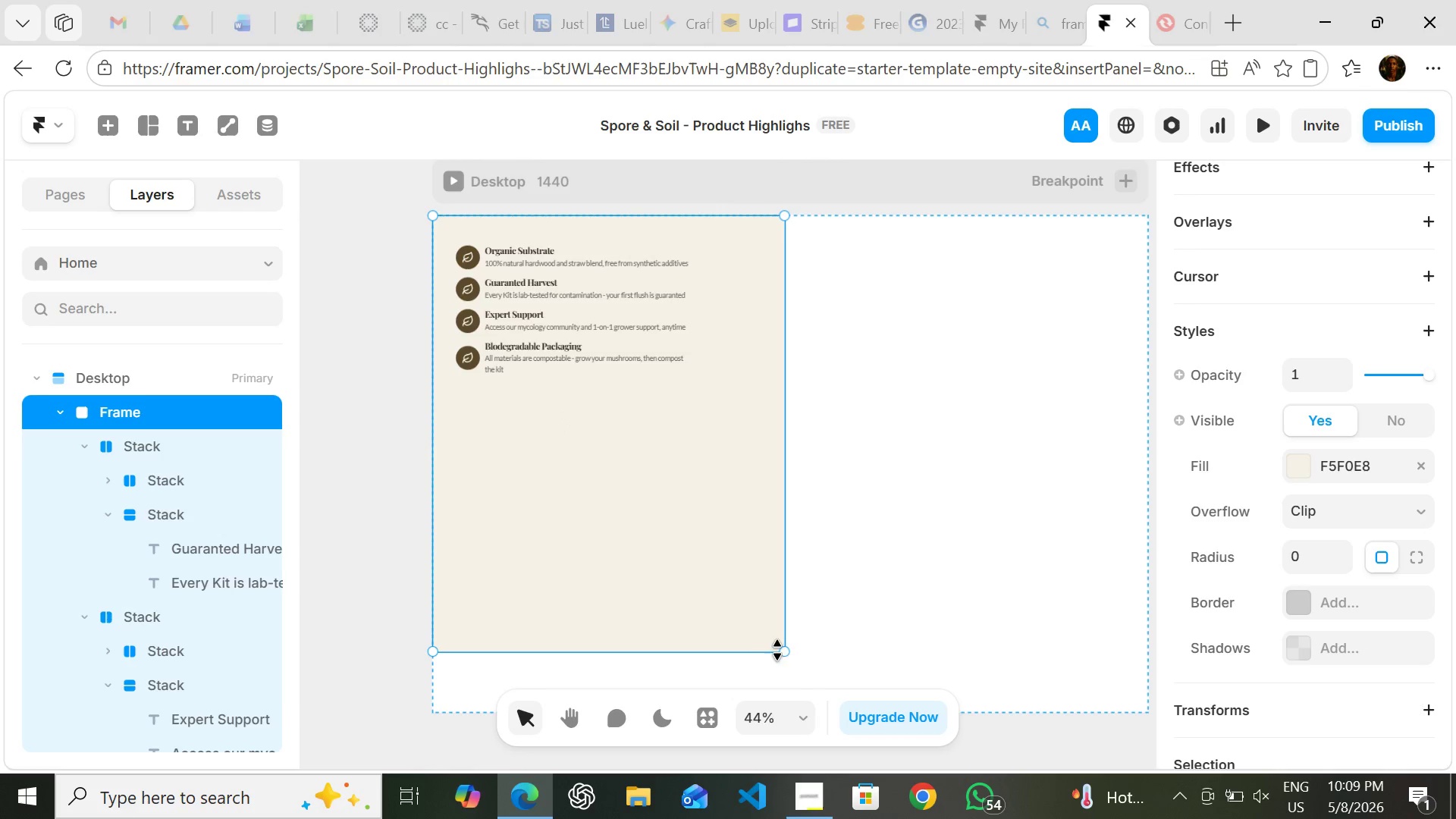 
left_click_drag(start_coordinate=[785, 651], to_coordinate=[829, 665])
 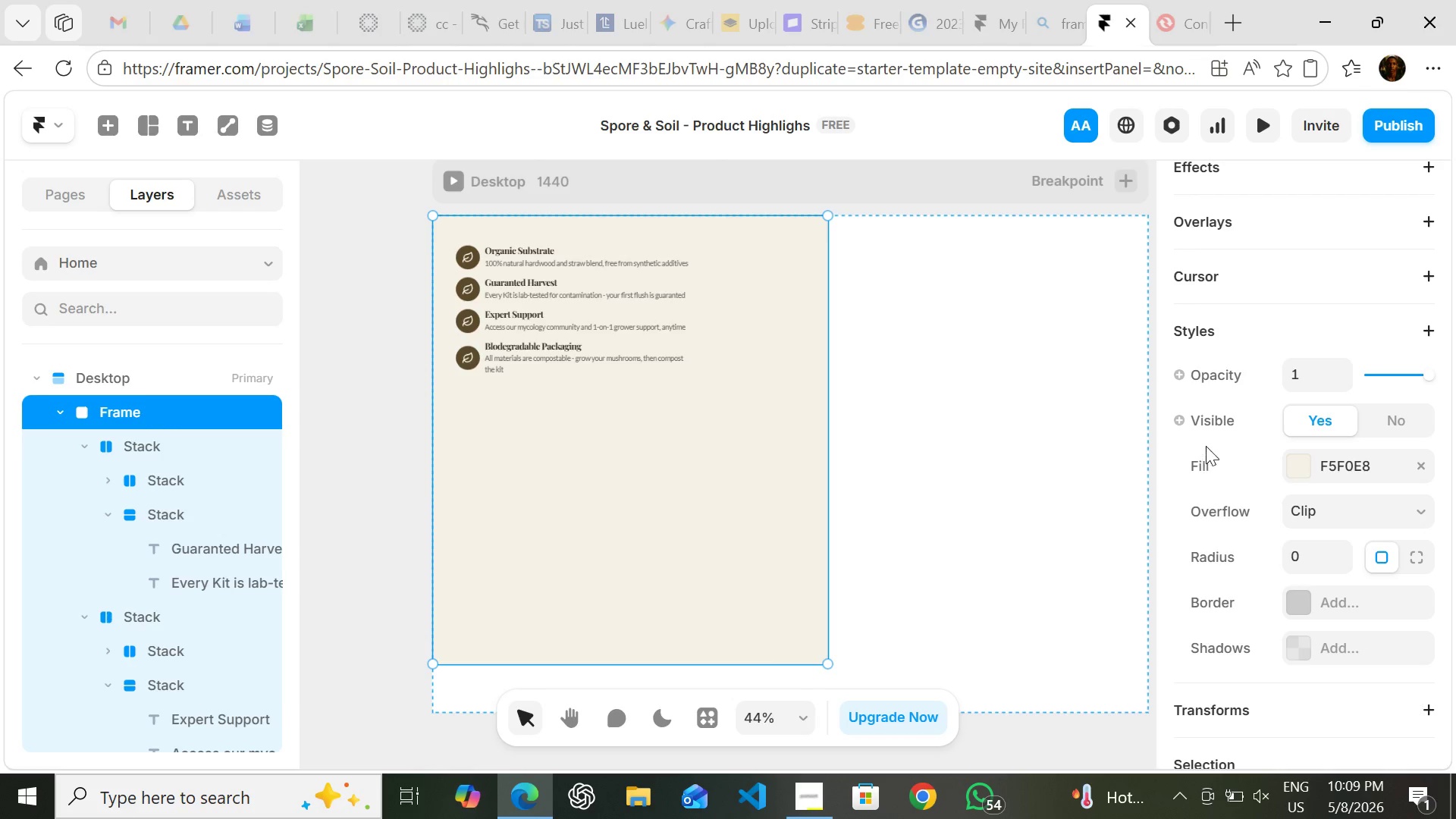 
wait(16.42)
 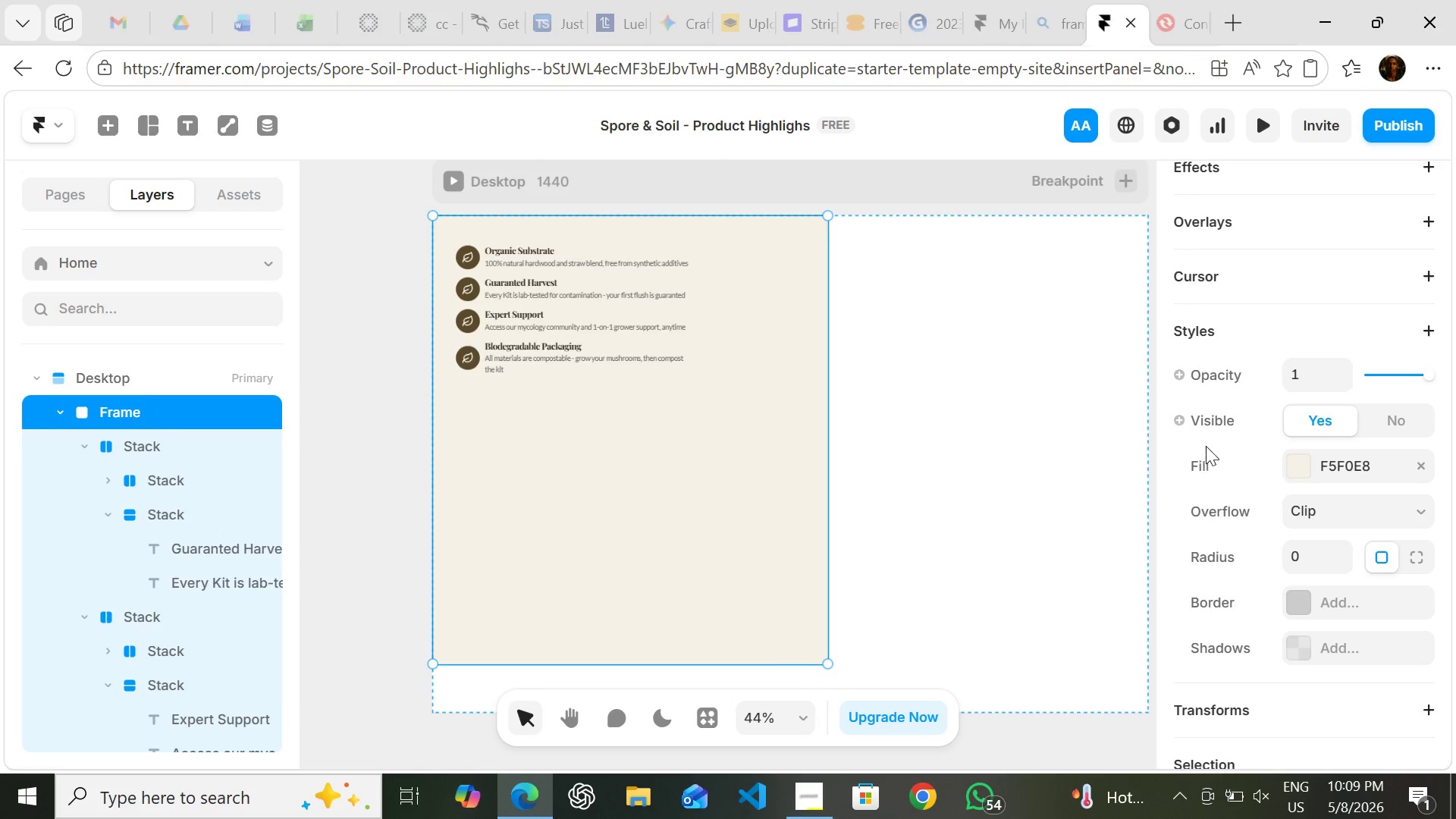 
left_click([1422, 544])
 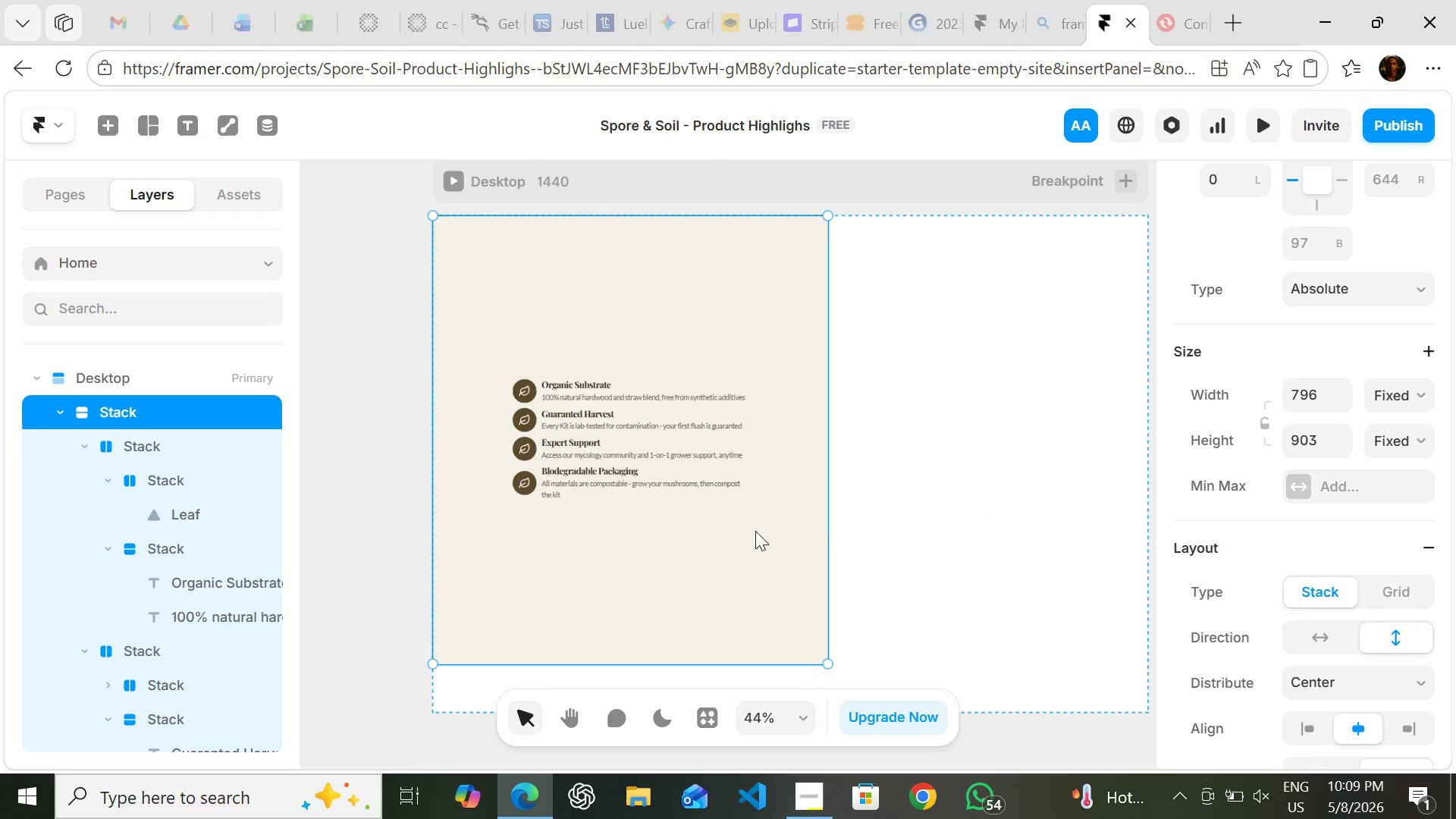 
wait(5.94)
 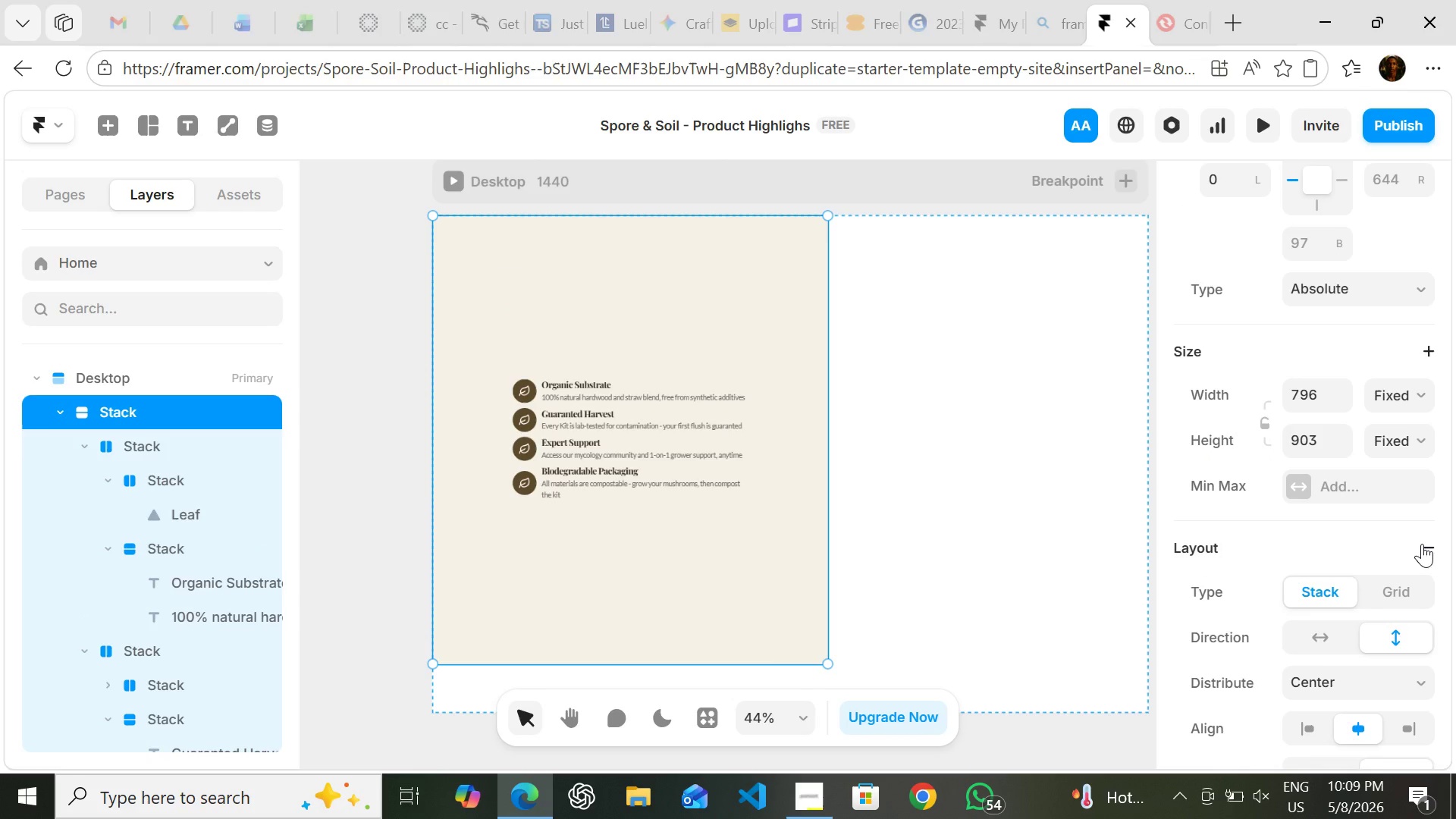 
left_click([1423, 392])
 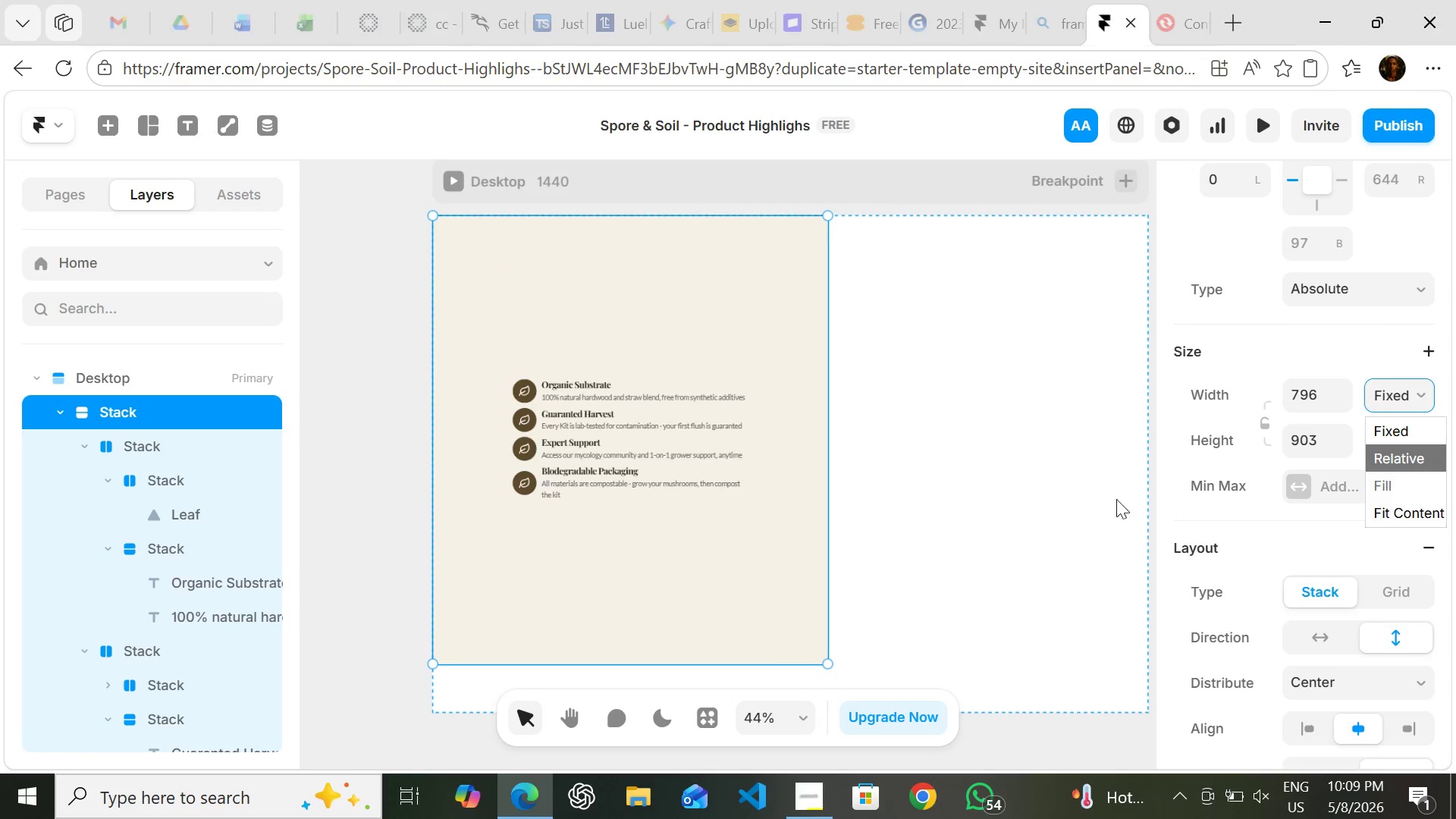 
left_click([1079, 494])
 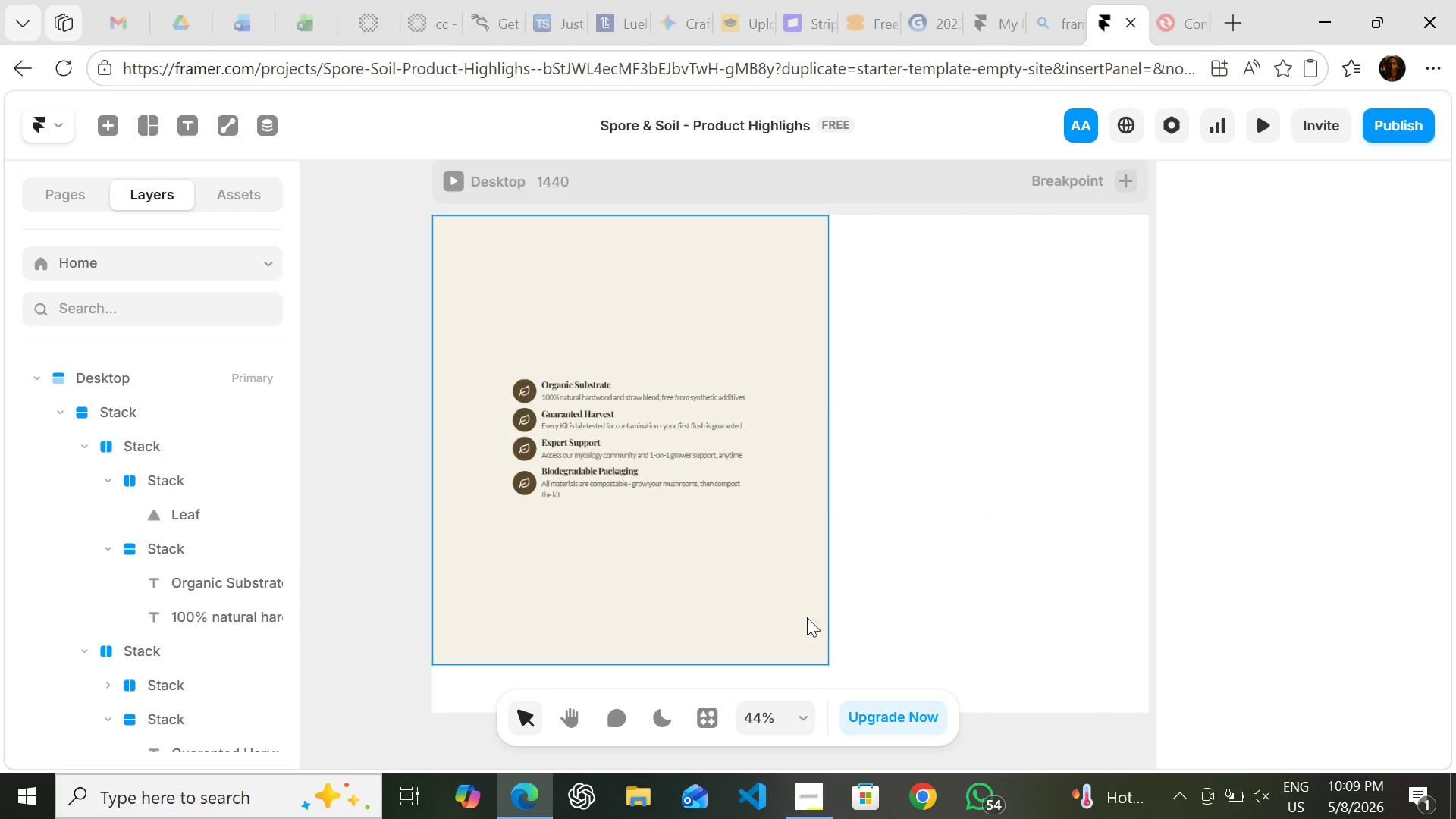 
left_click([784, 615])
 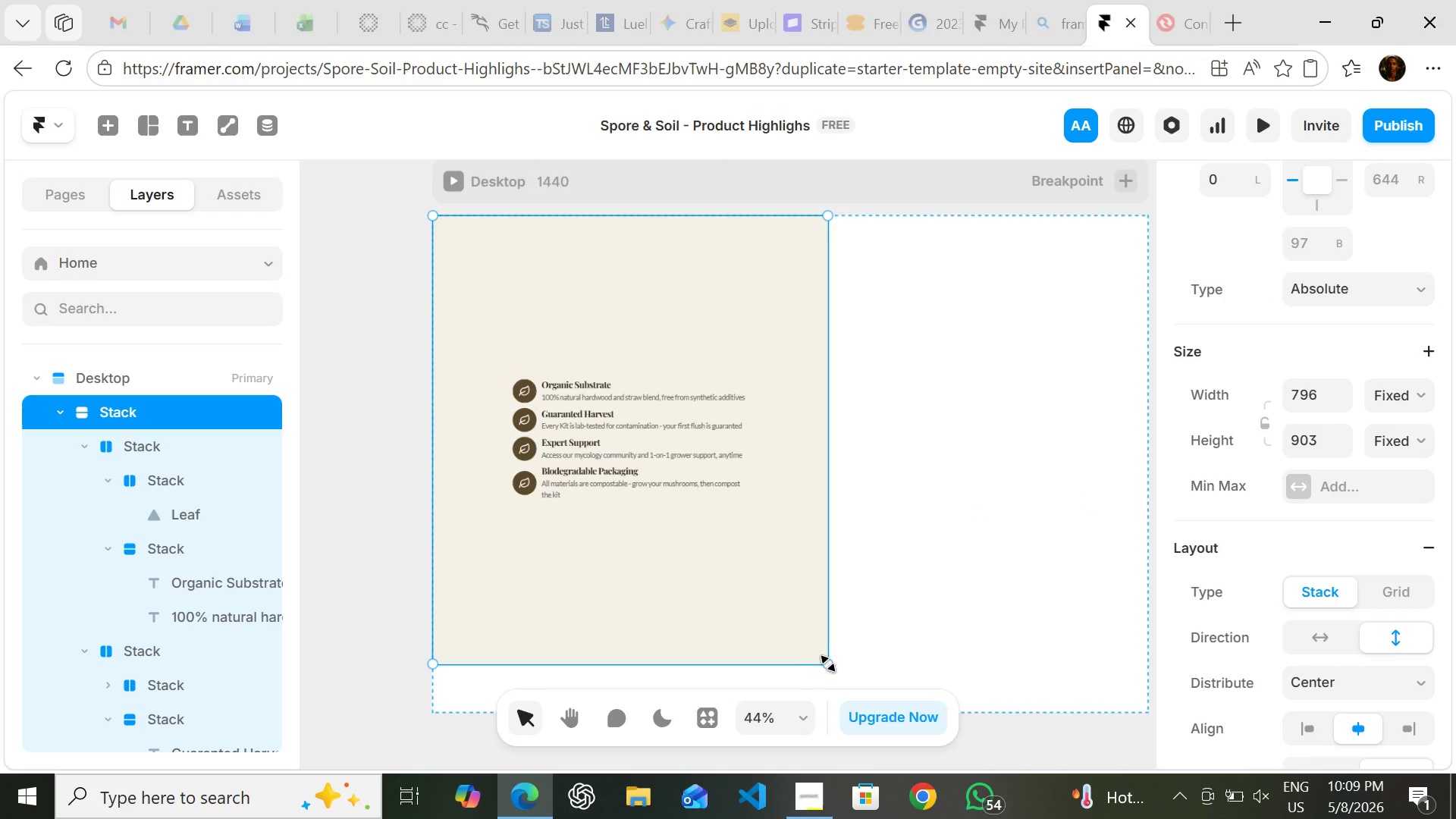 
left_click_drag(start_coordinate=[829, 664], to_coordinate=[1109, 717])
 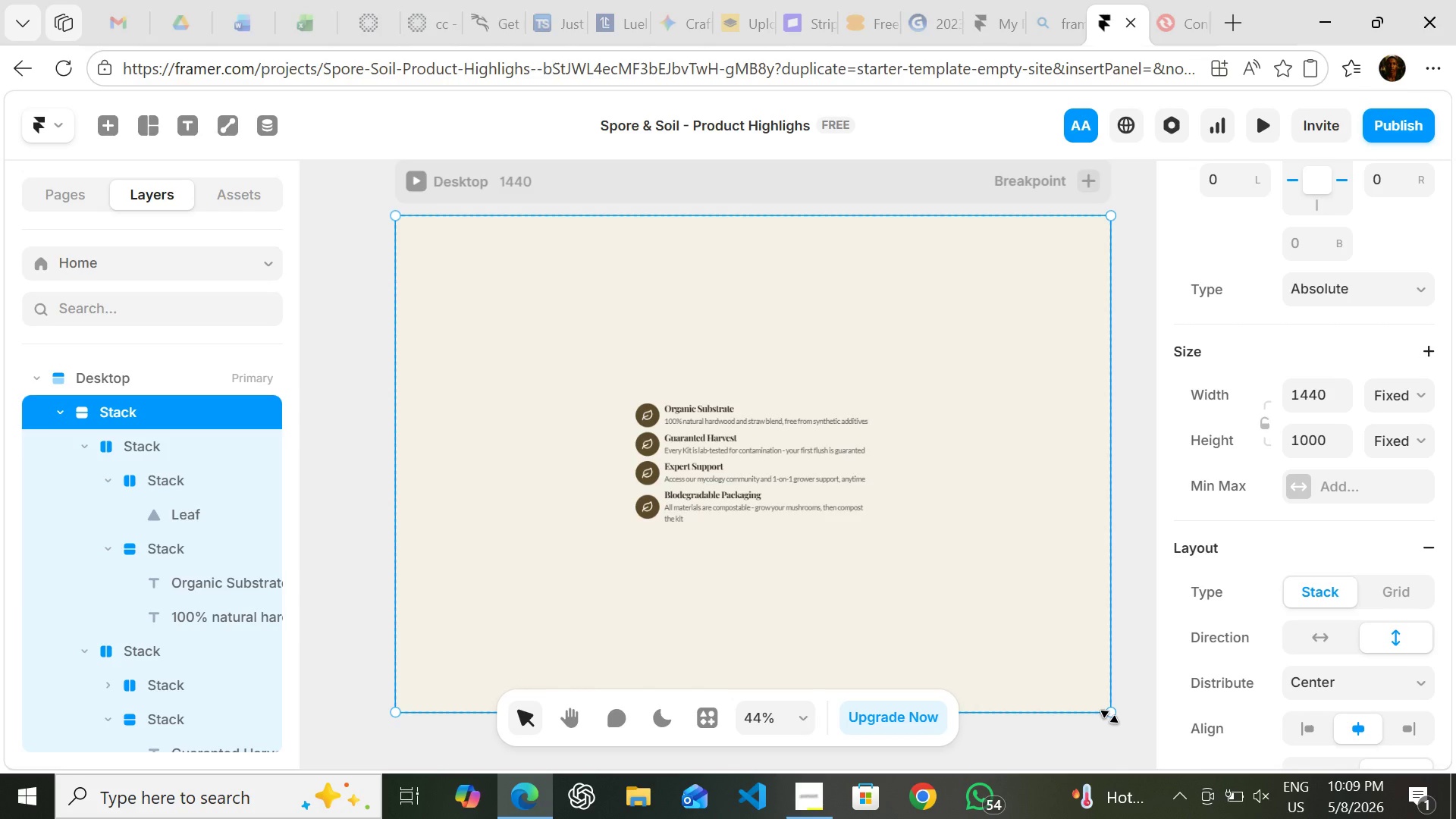 
wait(6.57)
 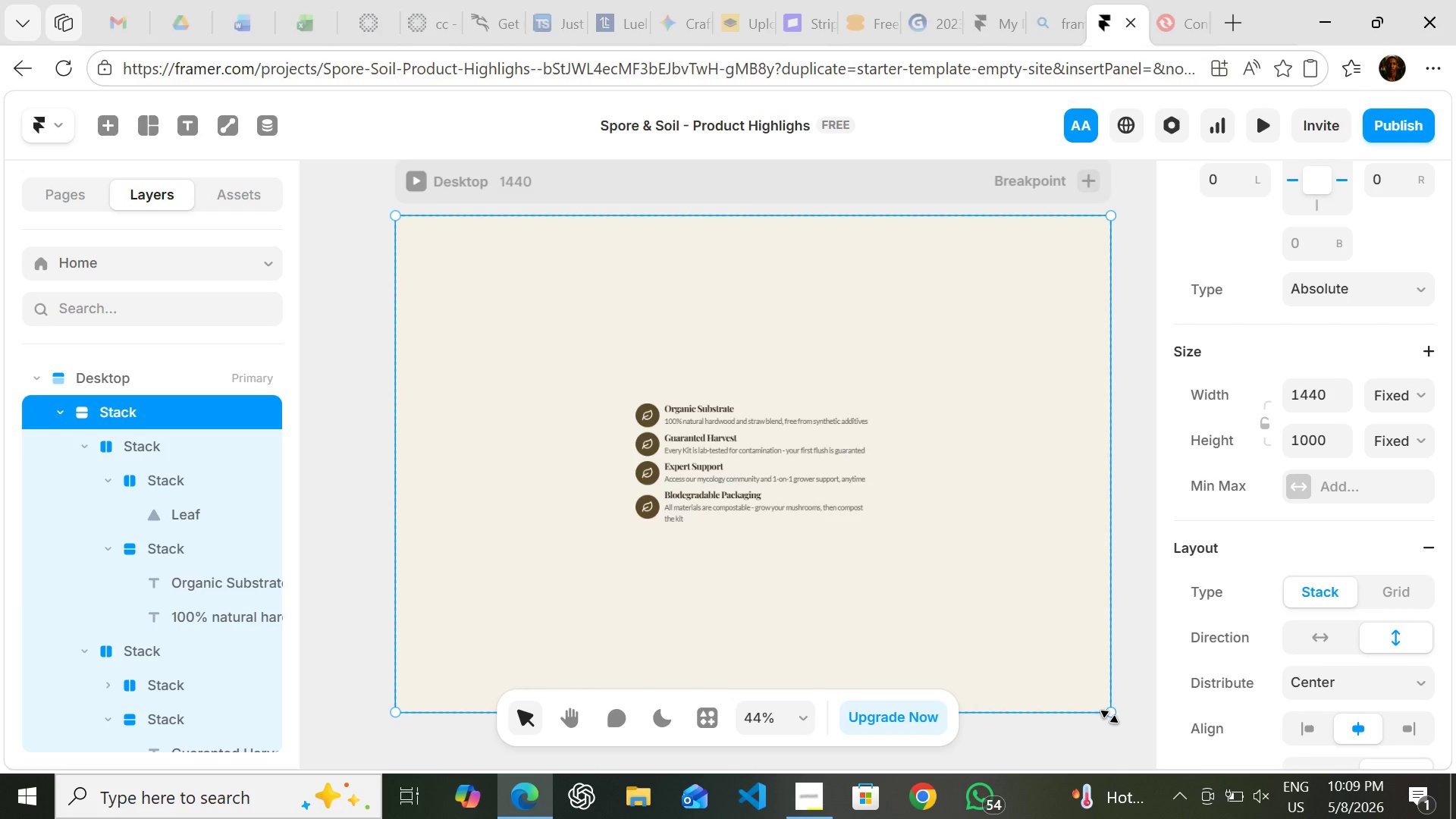 
mouse_move([1262, 547])
 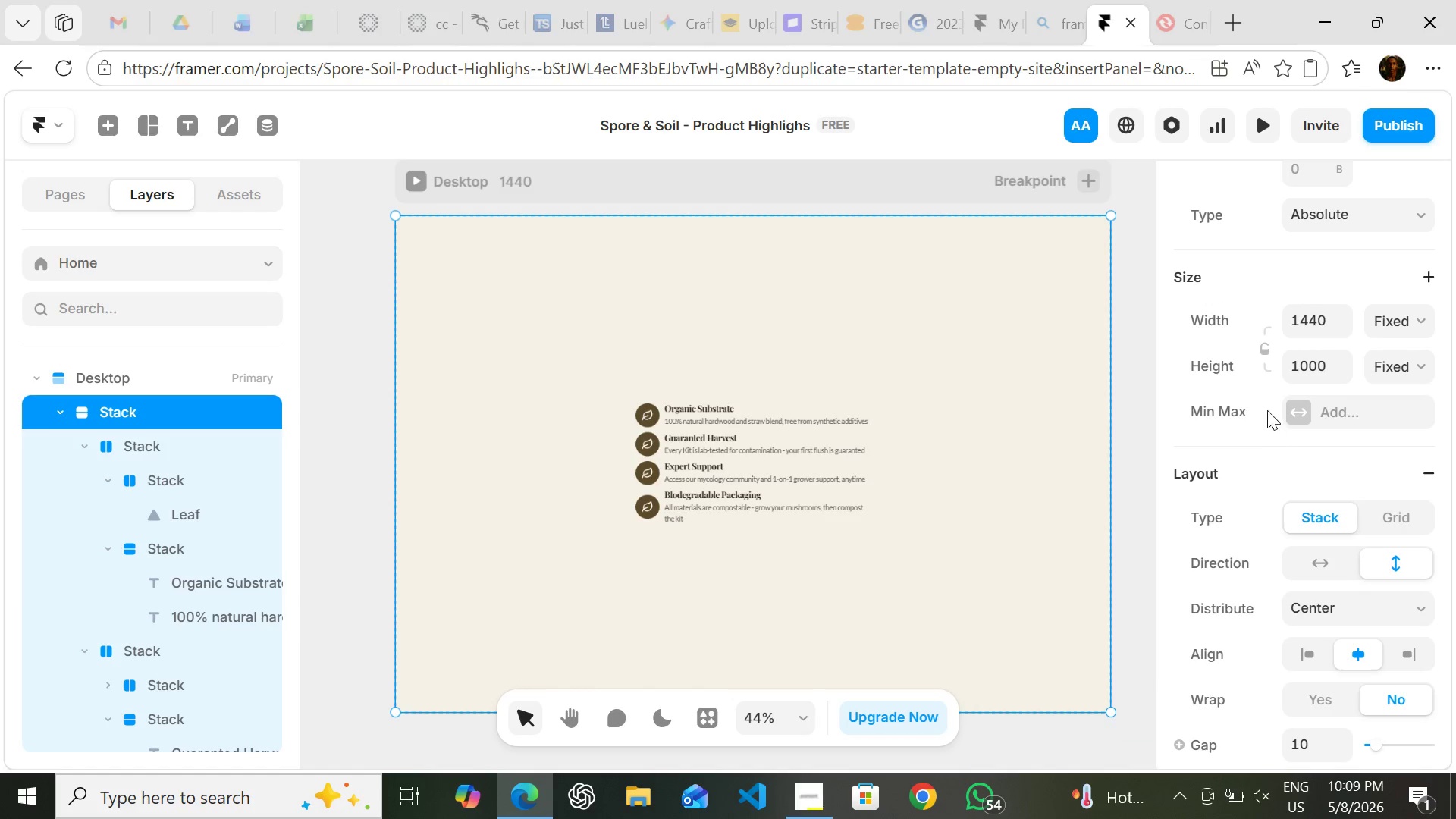 
mouse_move([1263, 398])
 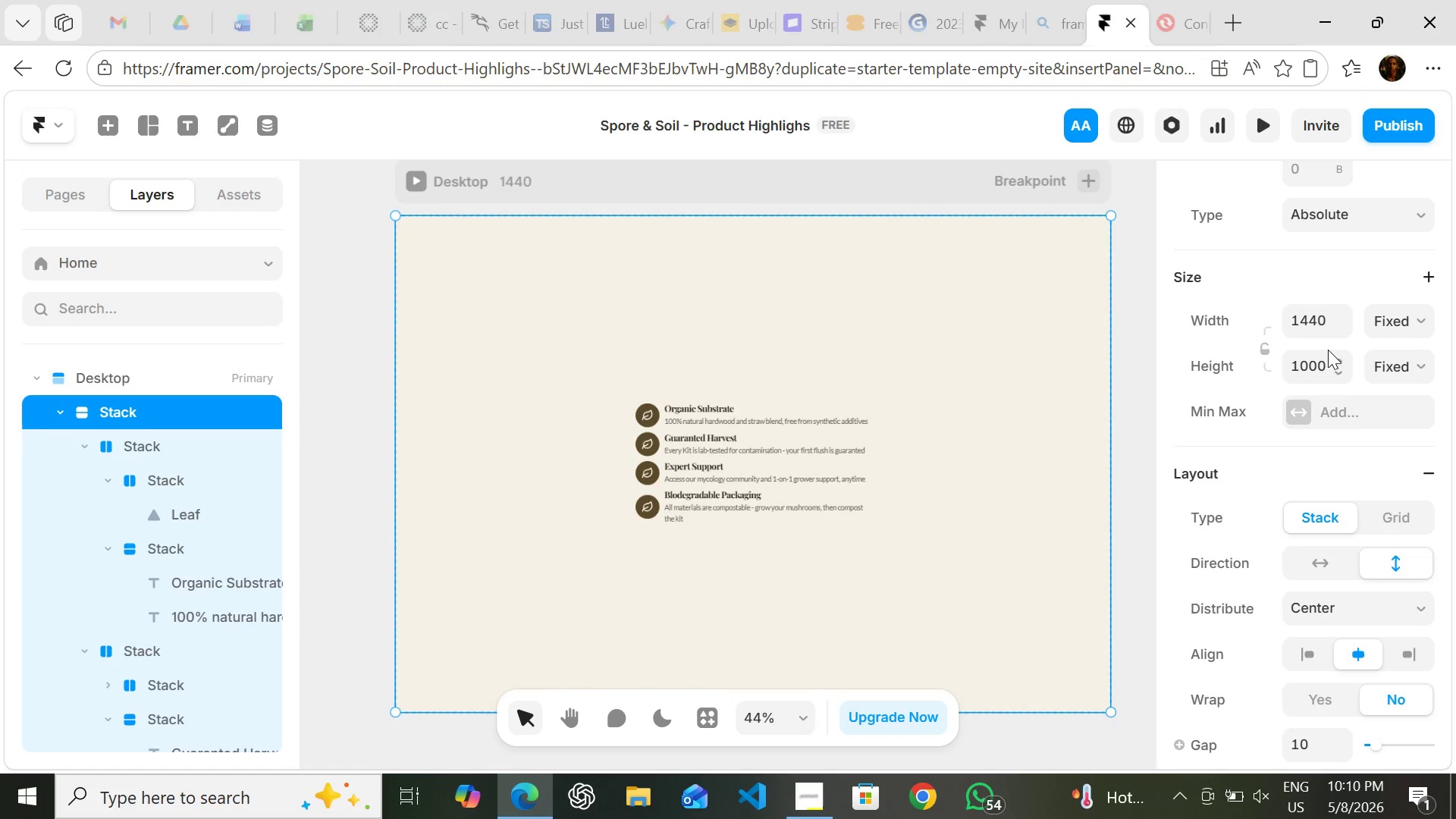 
left_click([1317, 368])
 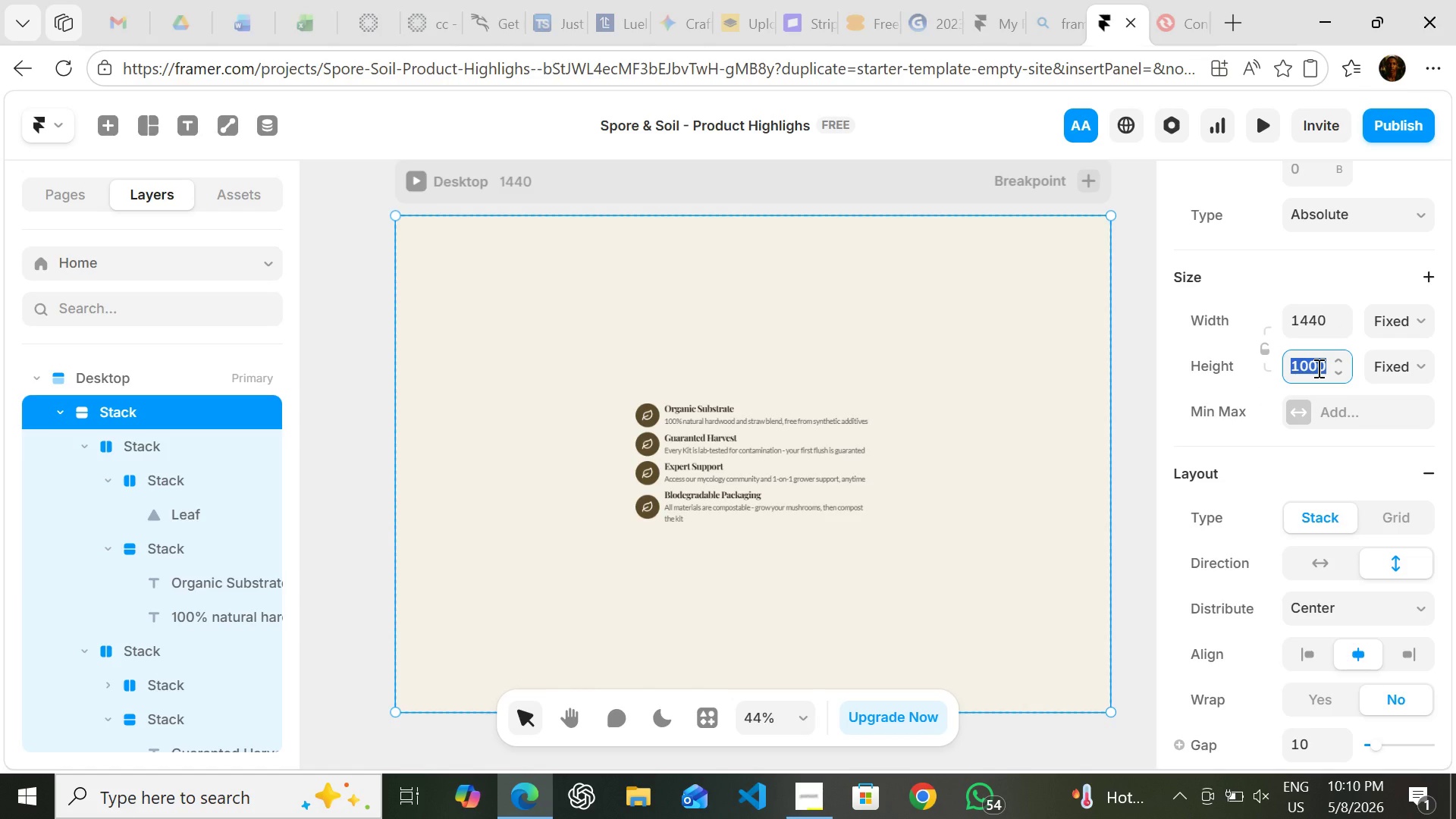 
type(800)
 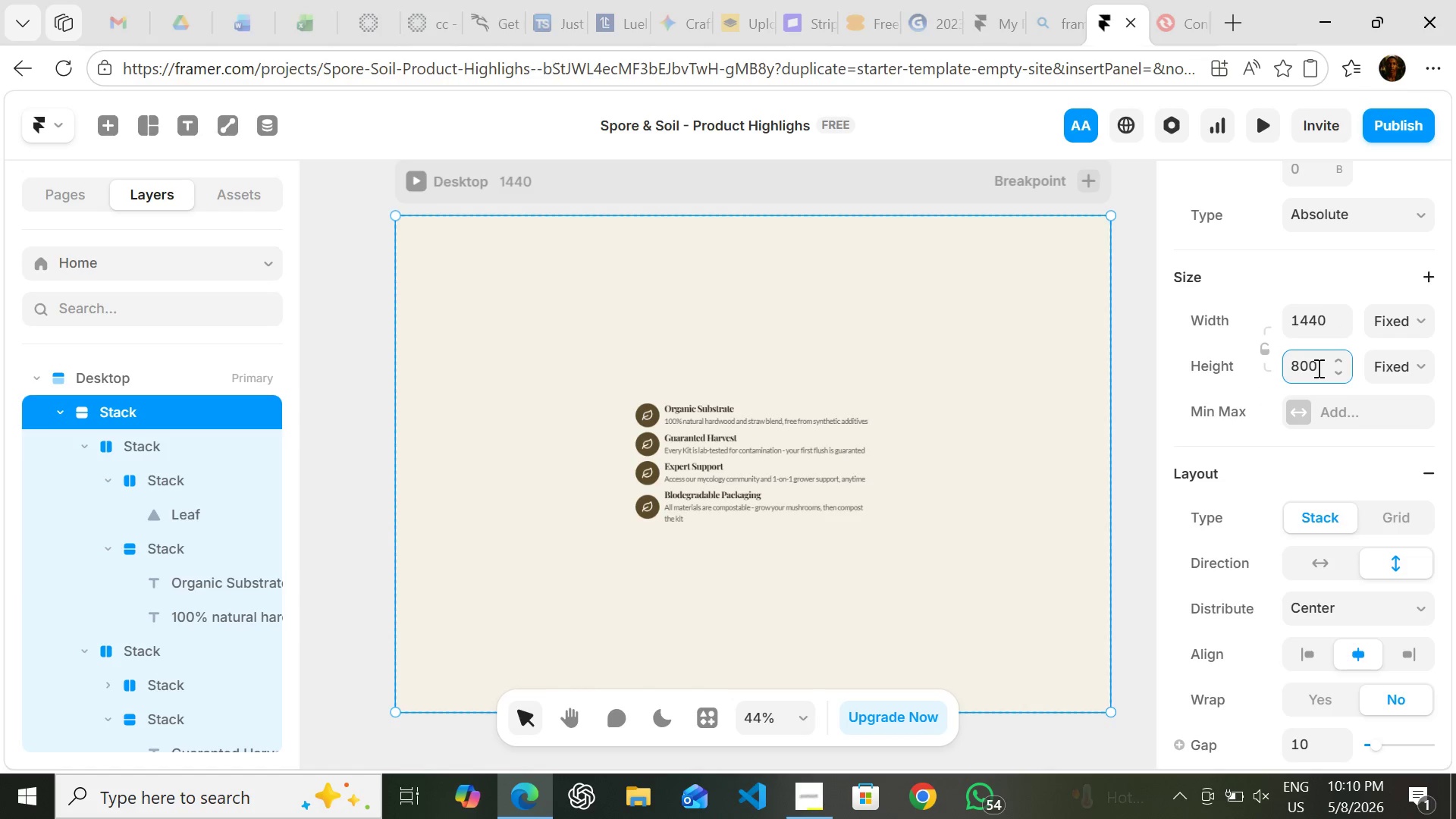 
key(Enter)
 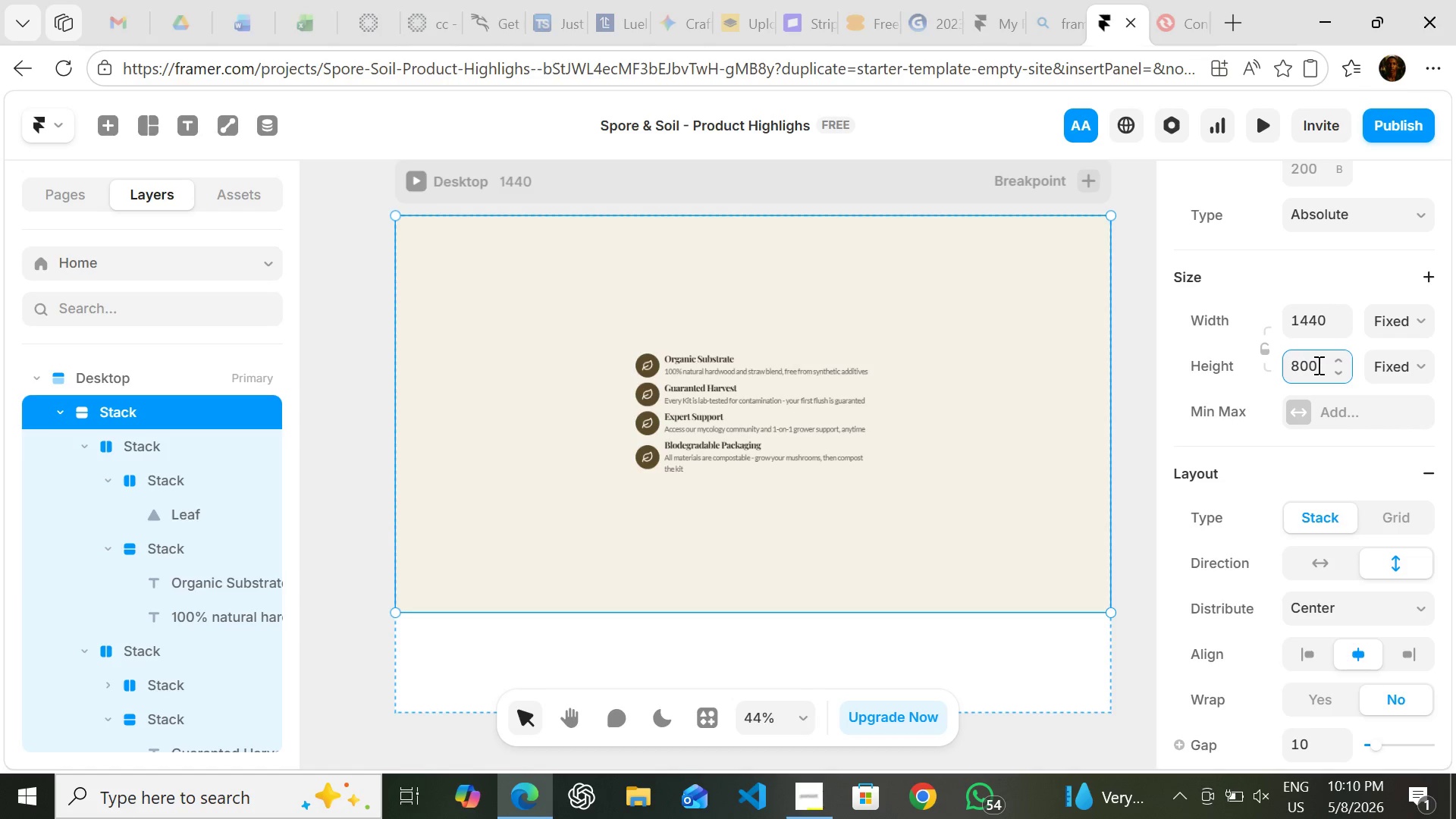 
wait(14.12)
 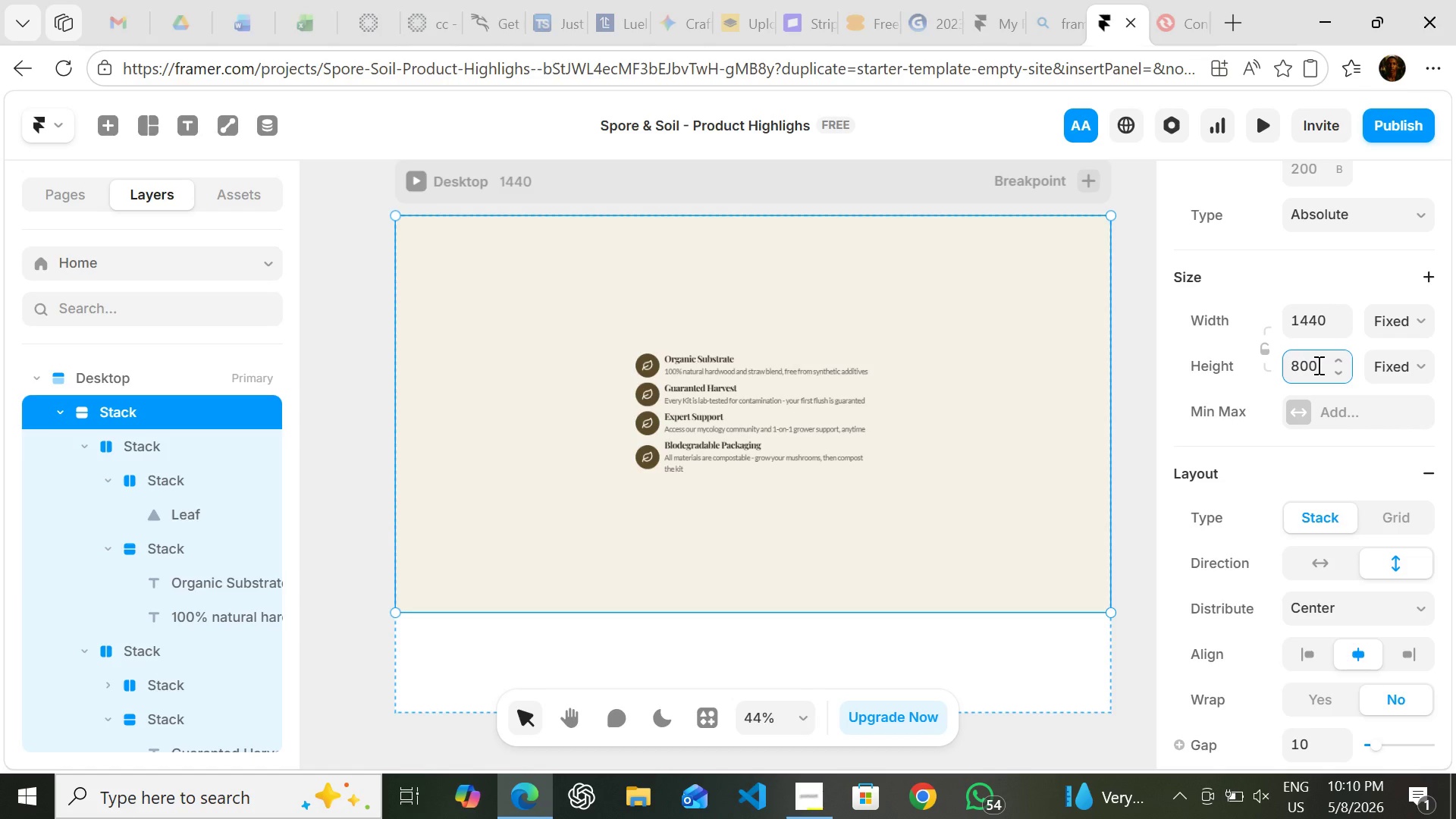 
key(Control+Z)
 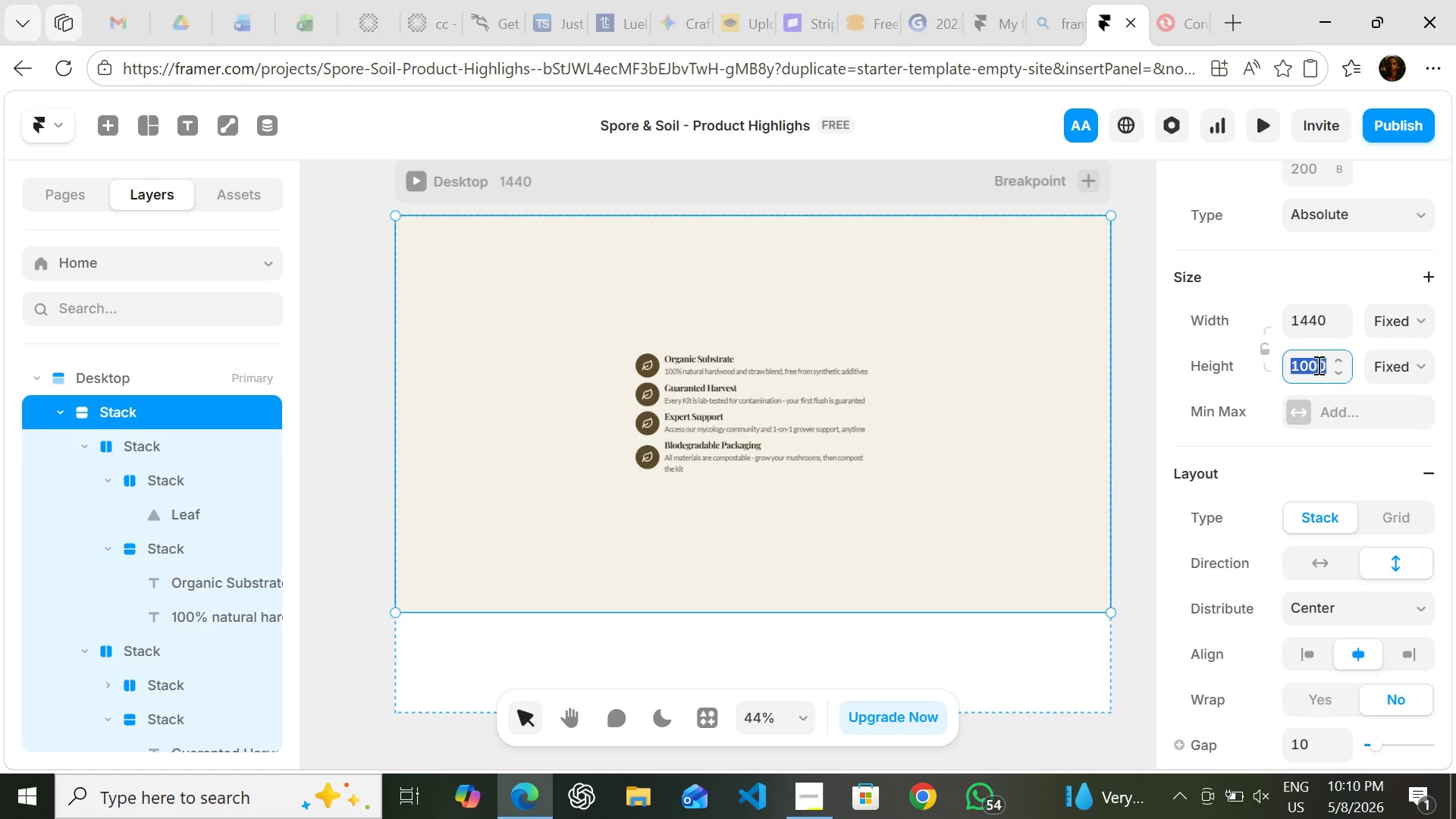 
key(Enter)
 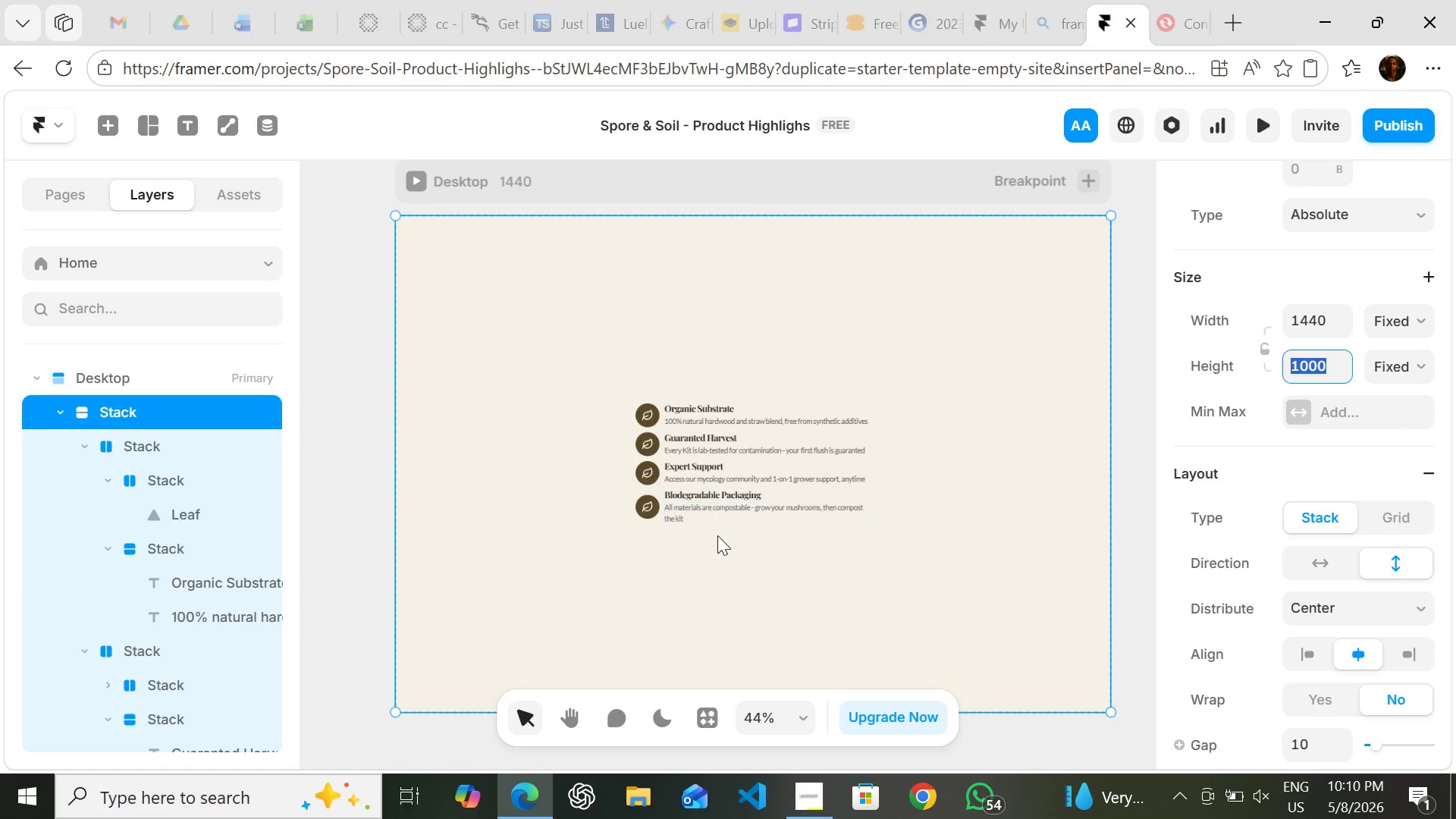 
wait(5.42)
 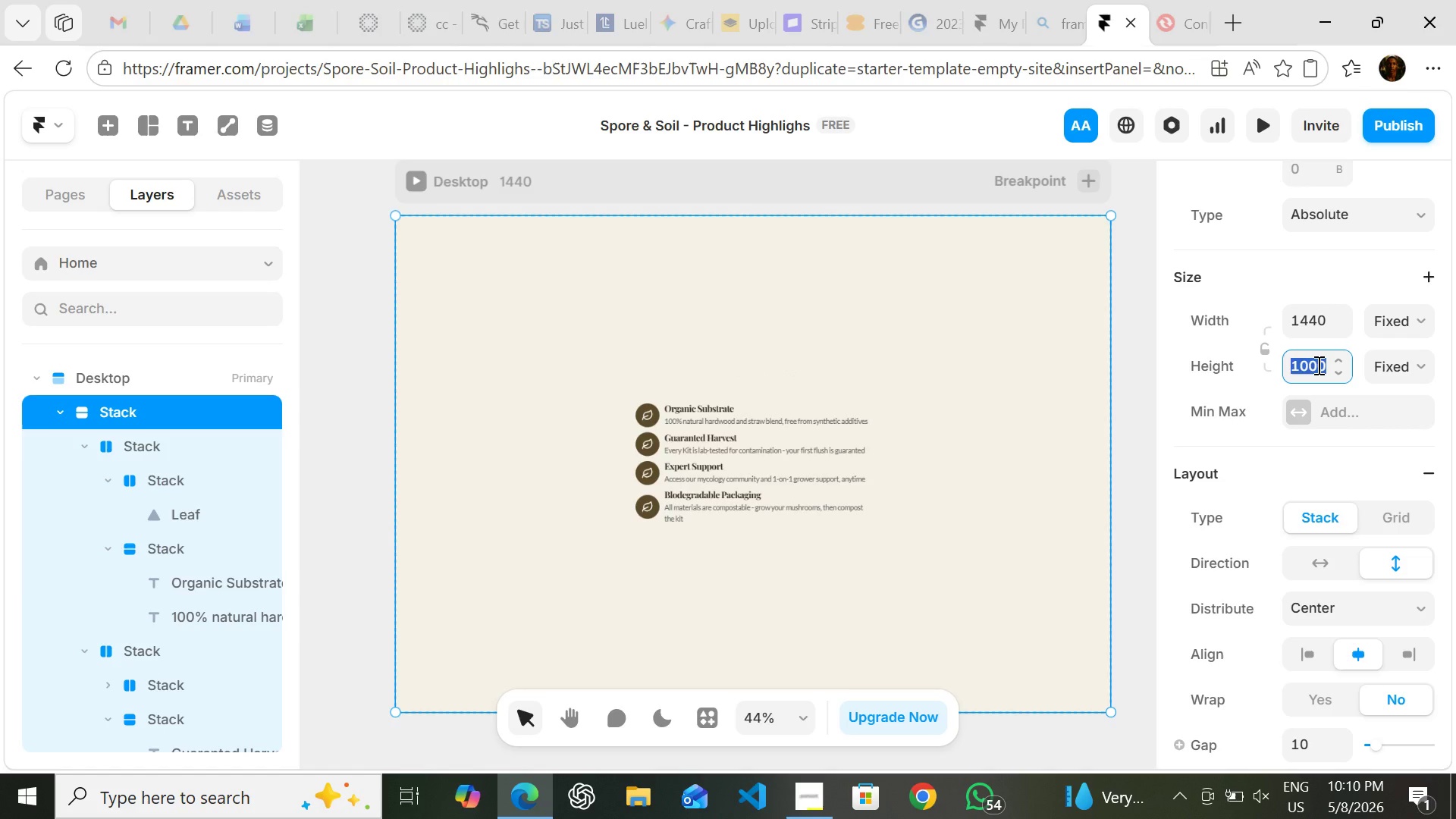 
left_click([325, 528])
 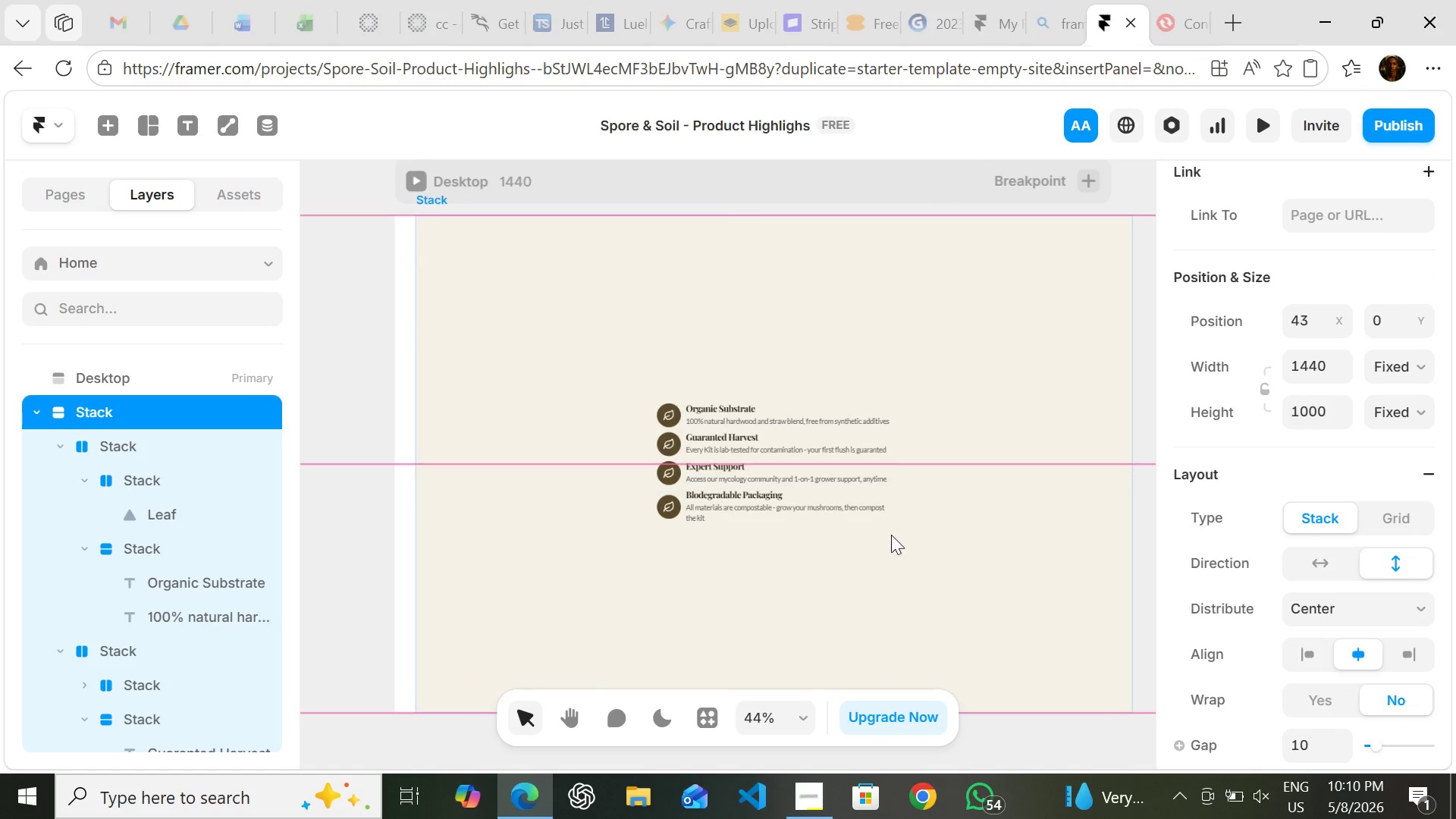 
wait(8.28)
 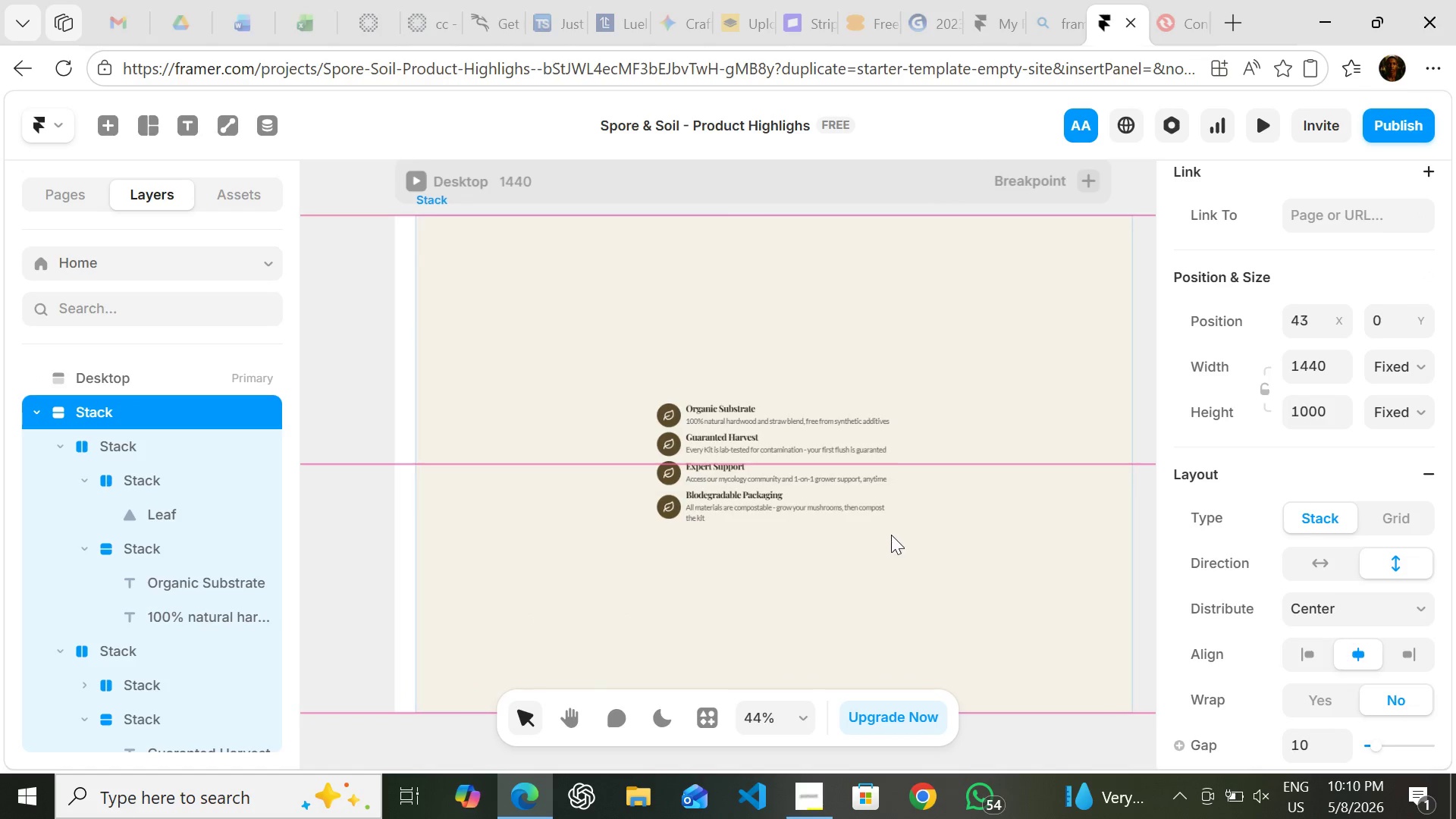 
left_click([193, 380])
 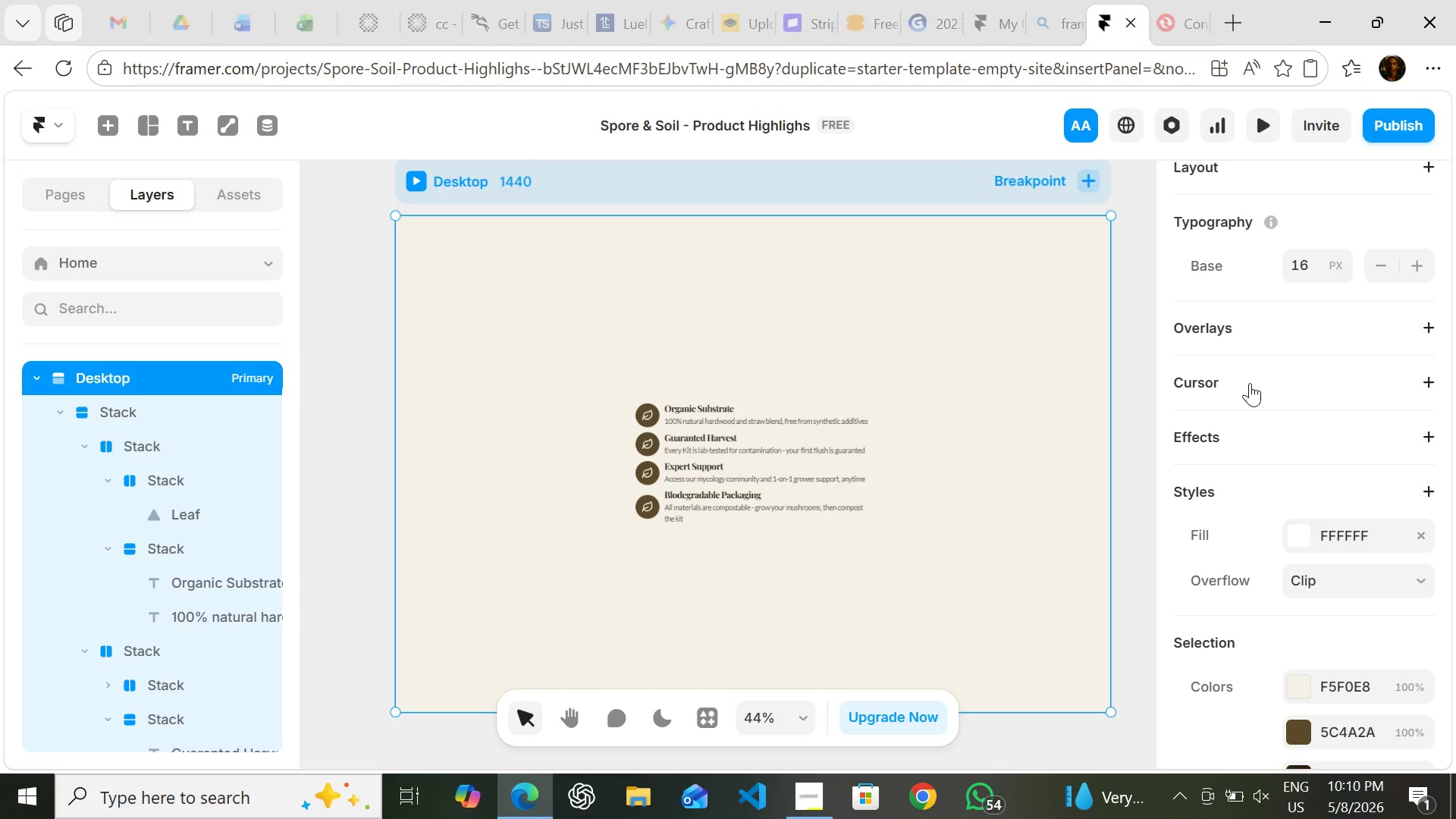 
wait(11.59)
 